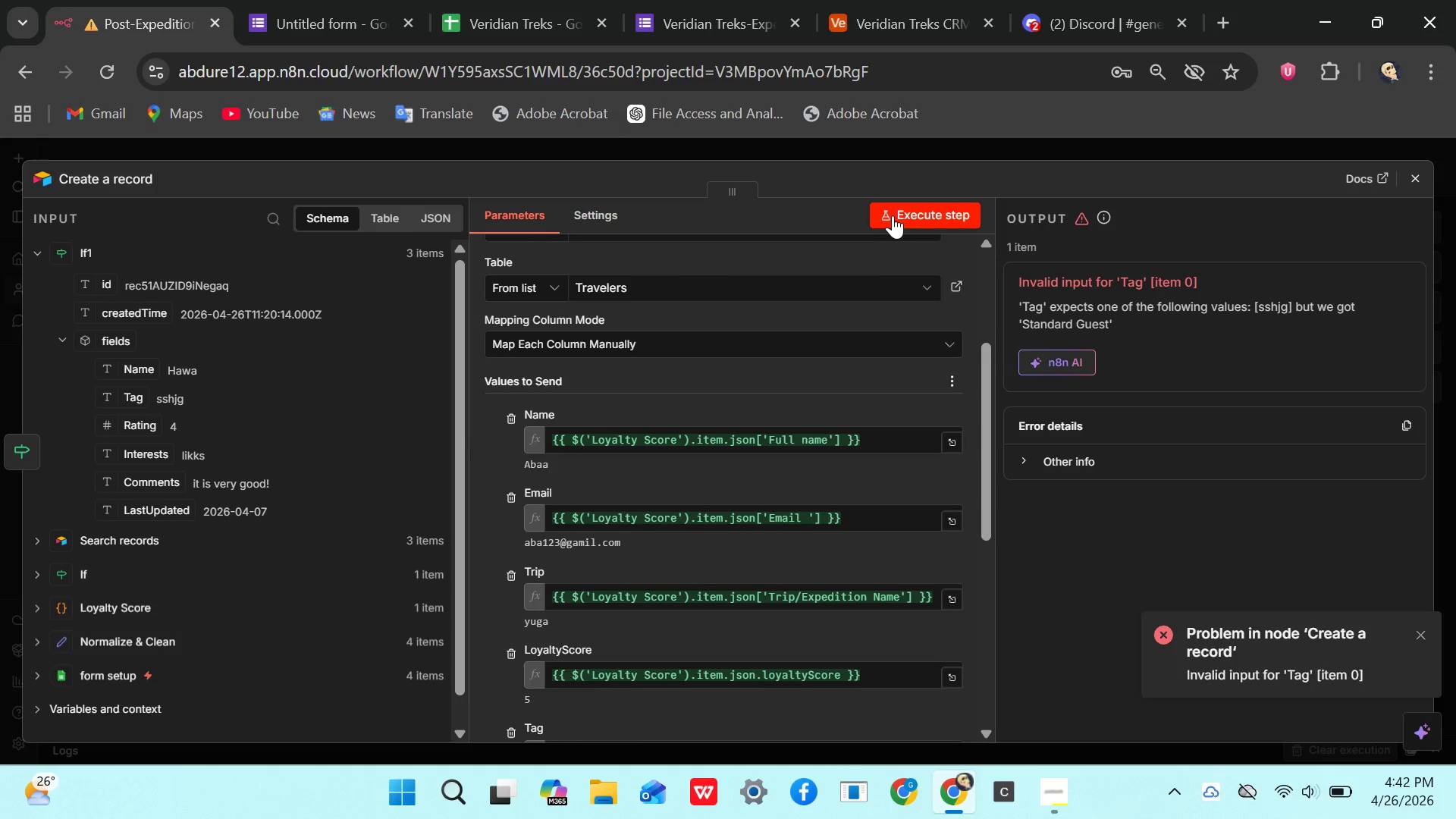 
left_click([897, 209])
 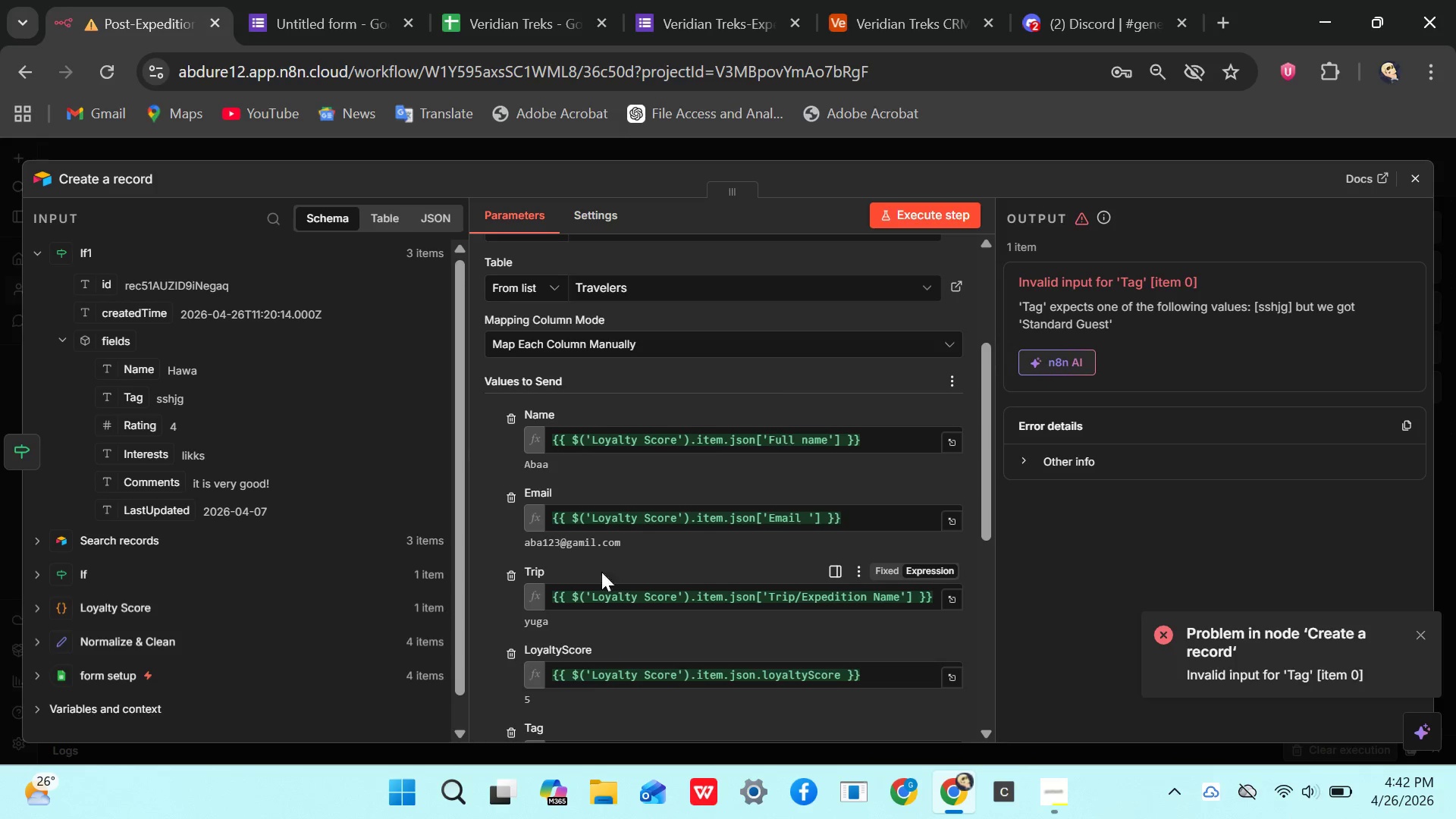 
wait(6.39)
 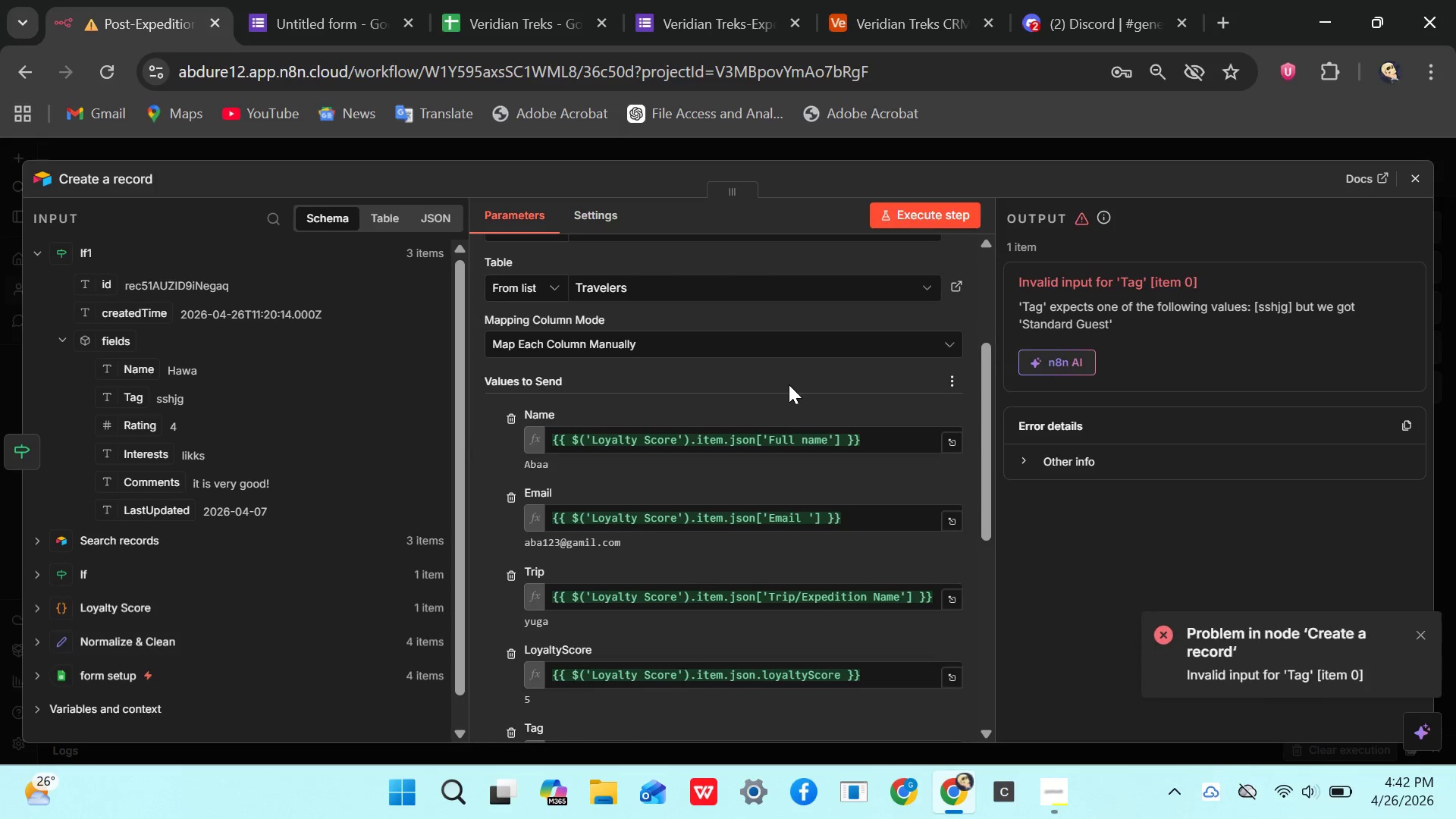 
scroll: coordinate [573, 601], scroll_direction: down, amount: 1.0
 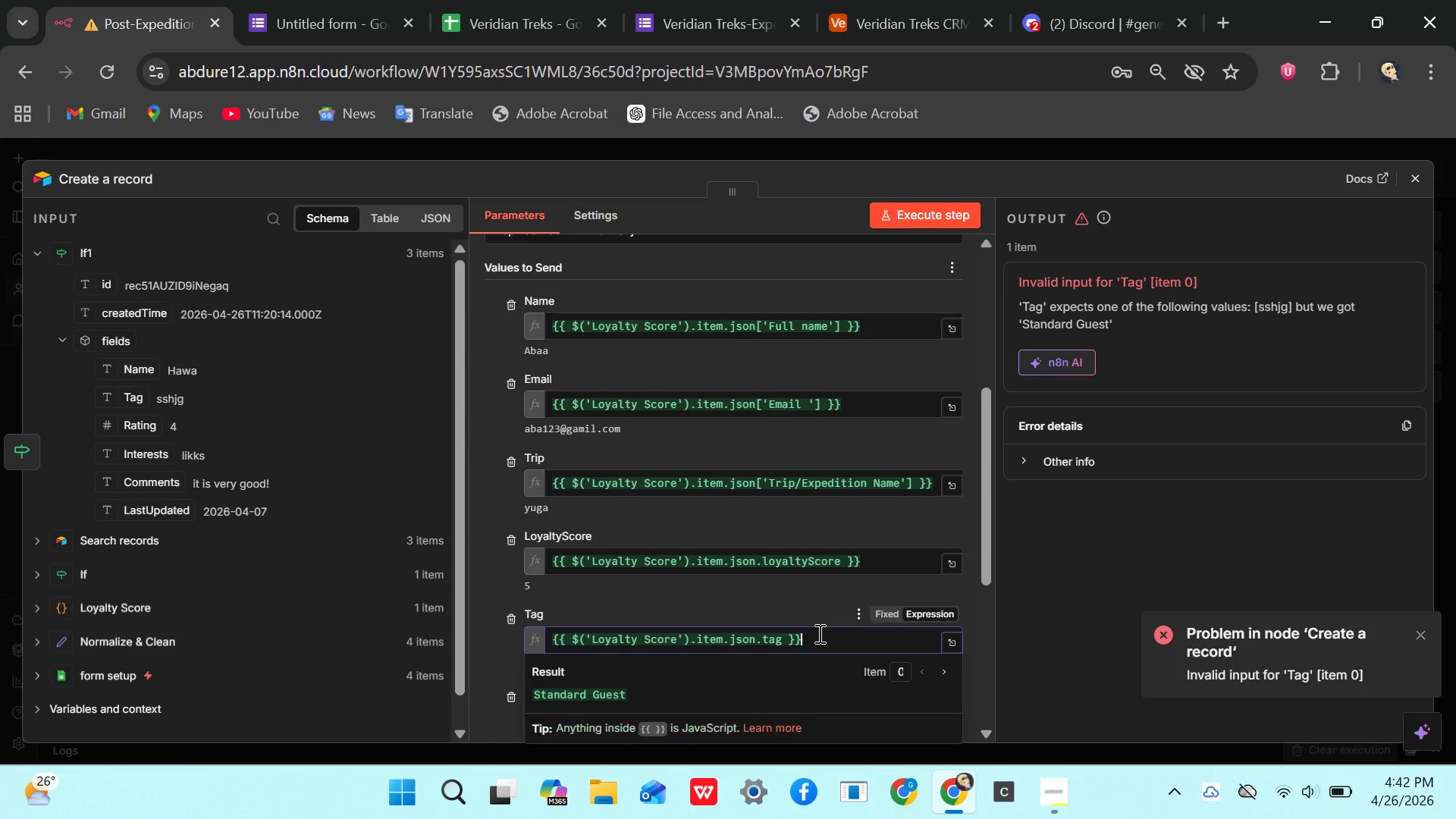 
wait(5.73)
 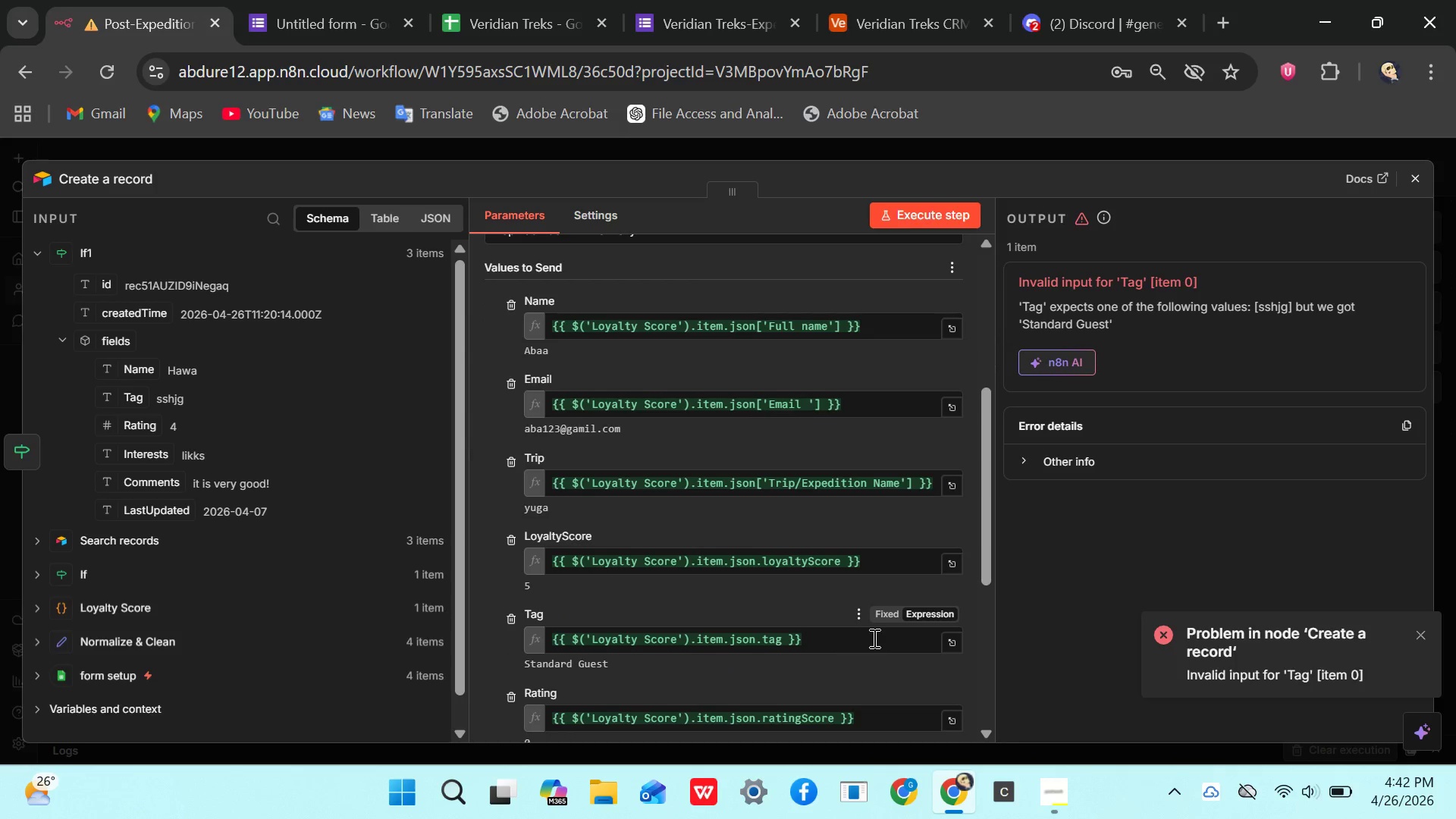 
key(Control+ControlLeft)
 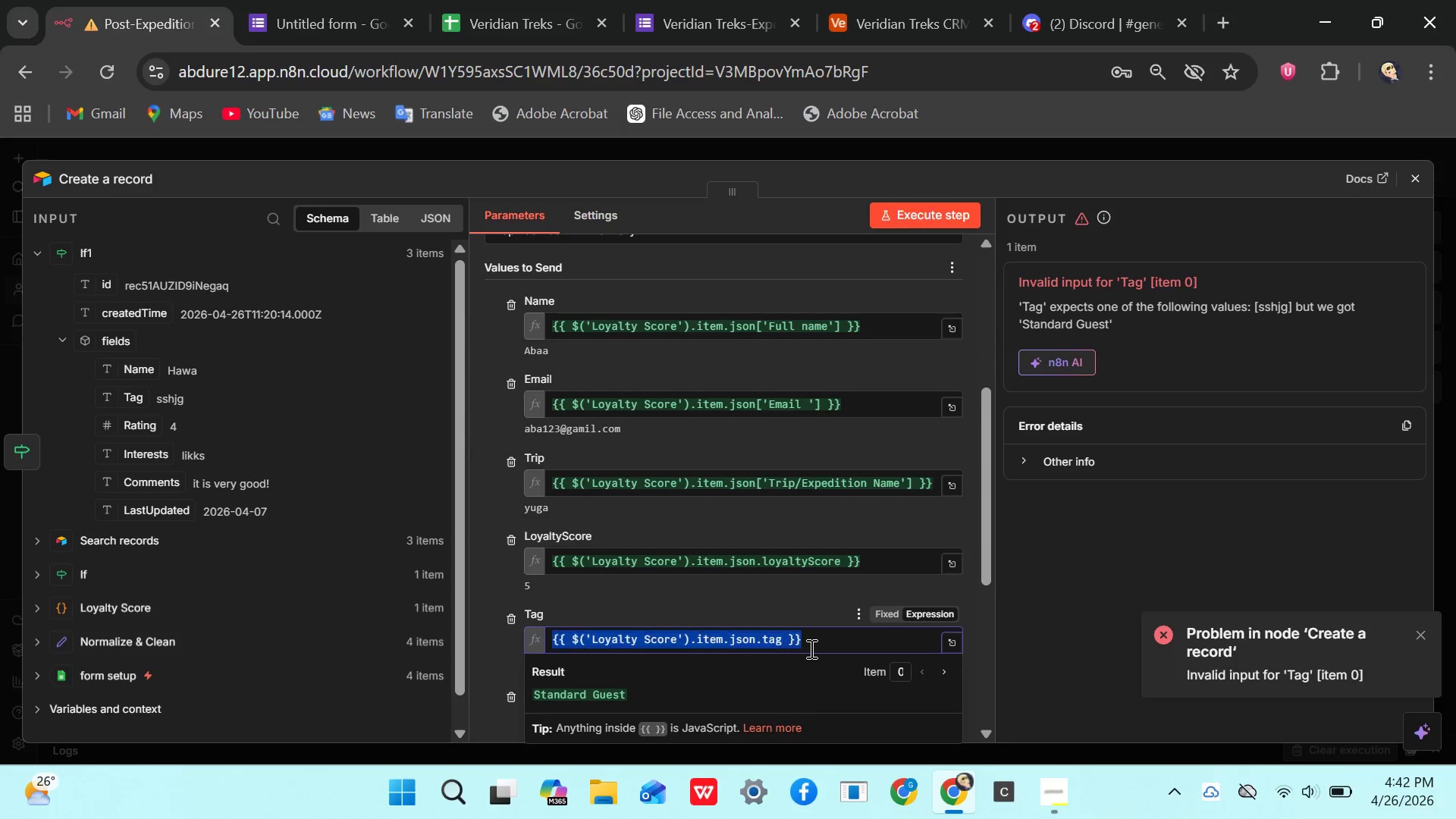 
key(Control+A)
 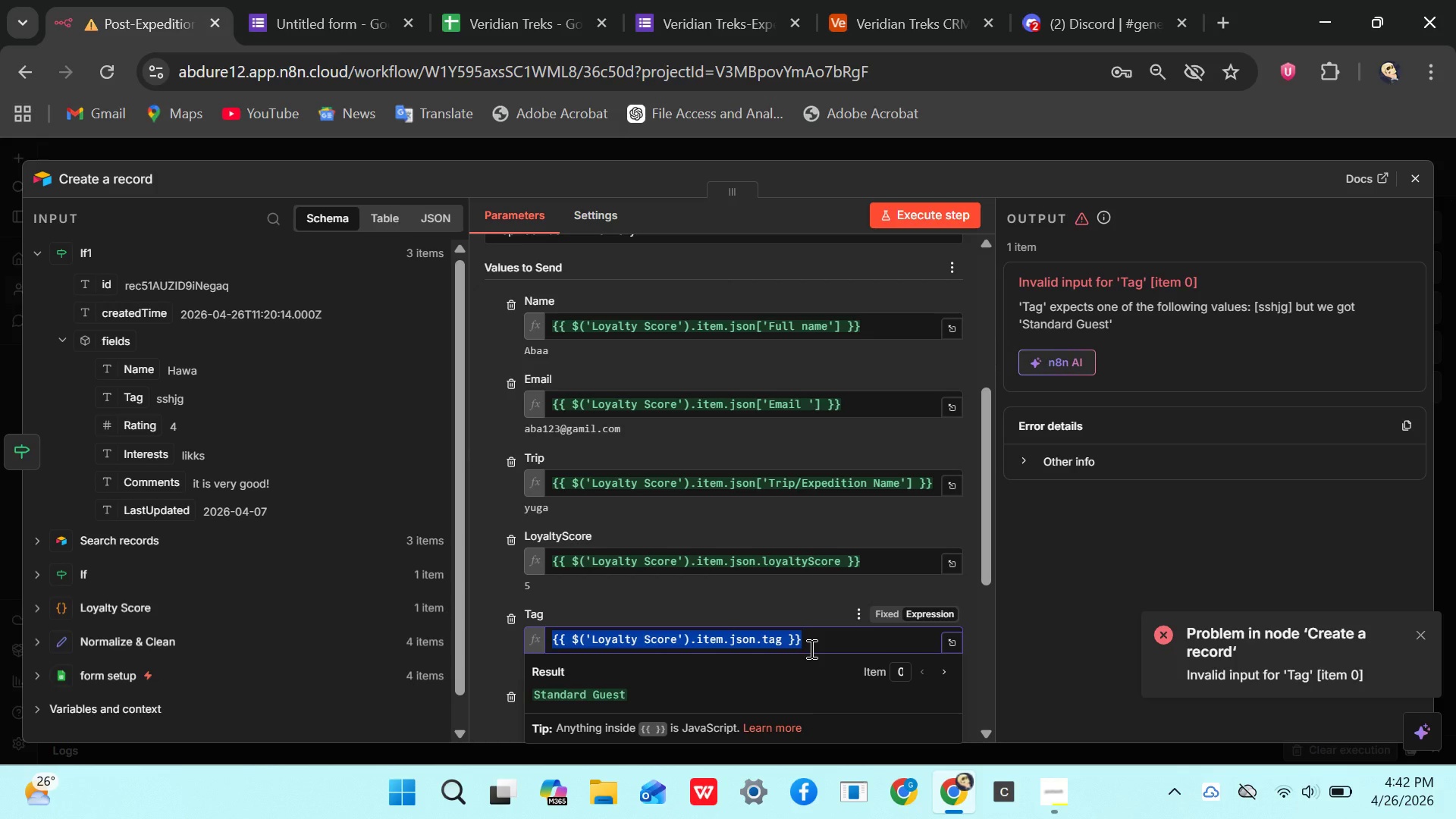 
key(Backspace)
 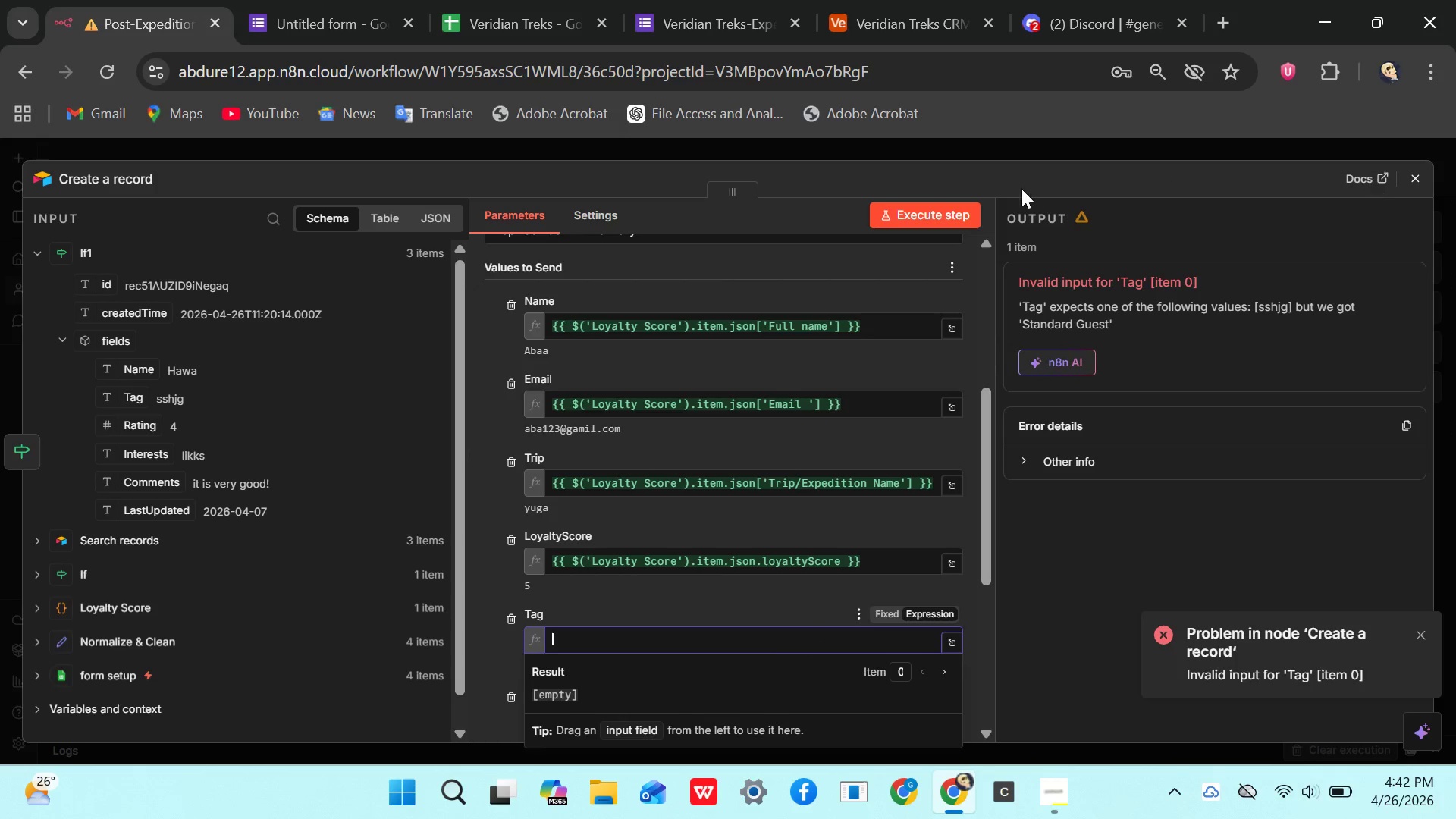 
left_click([915, 203])
 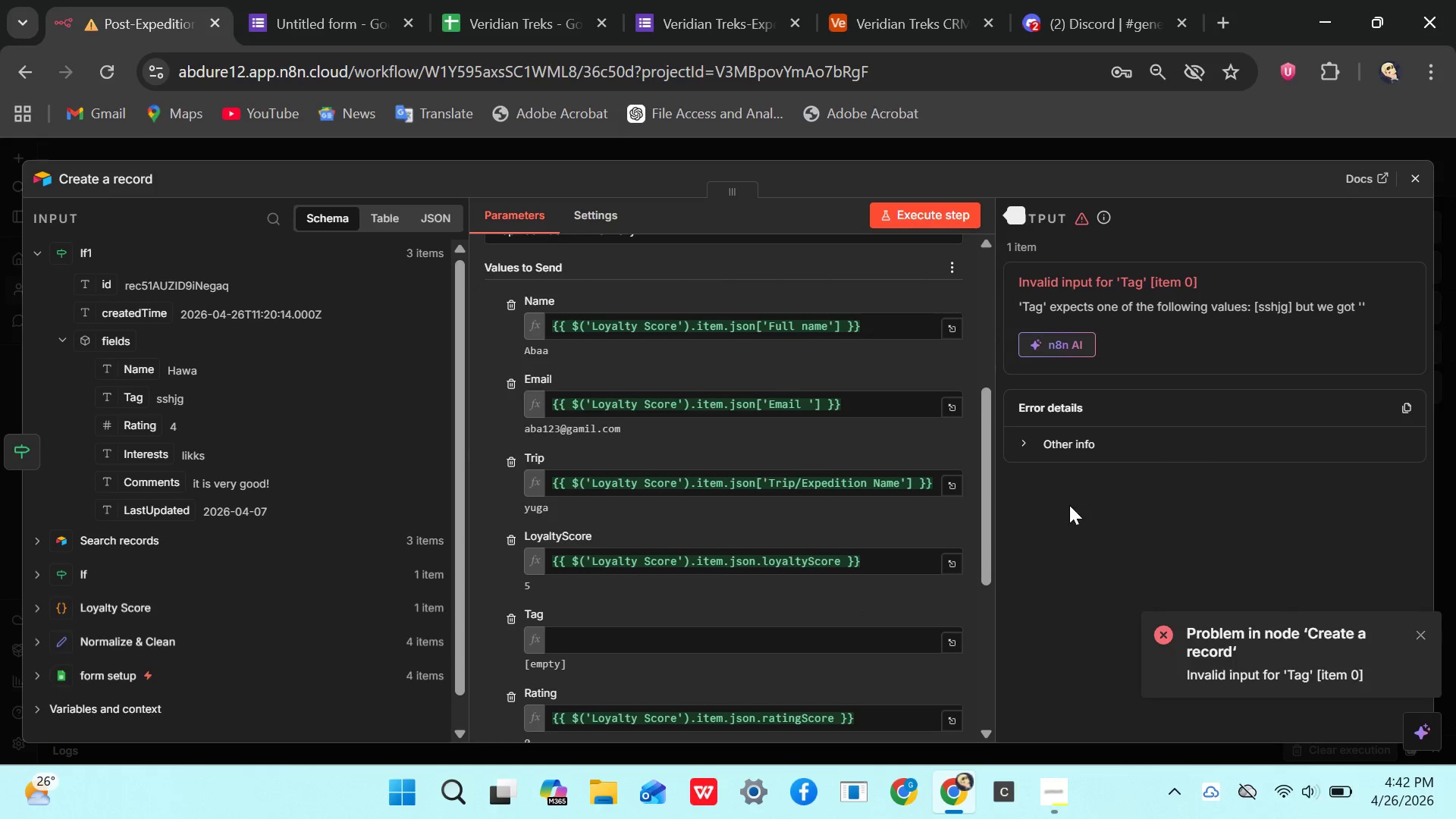 
wait(5.08)
 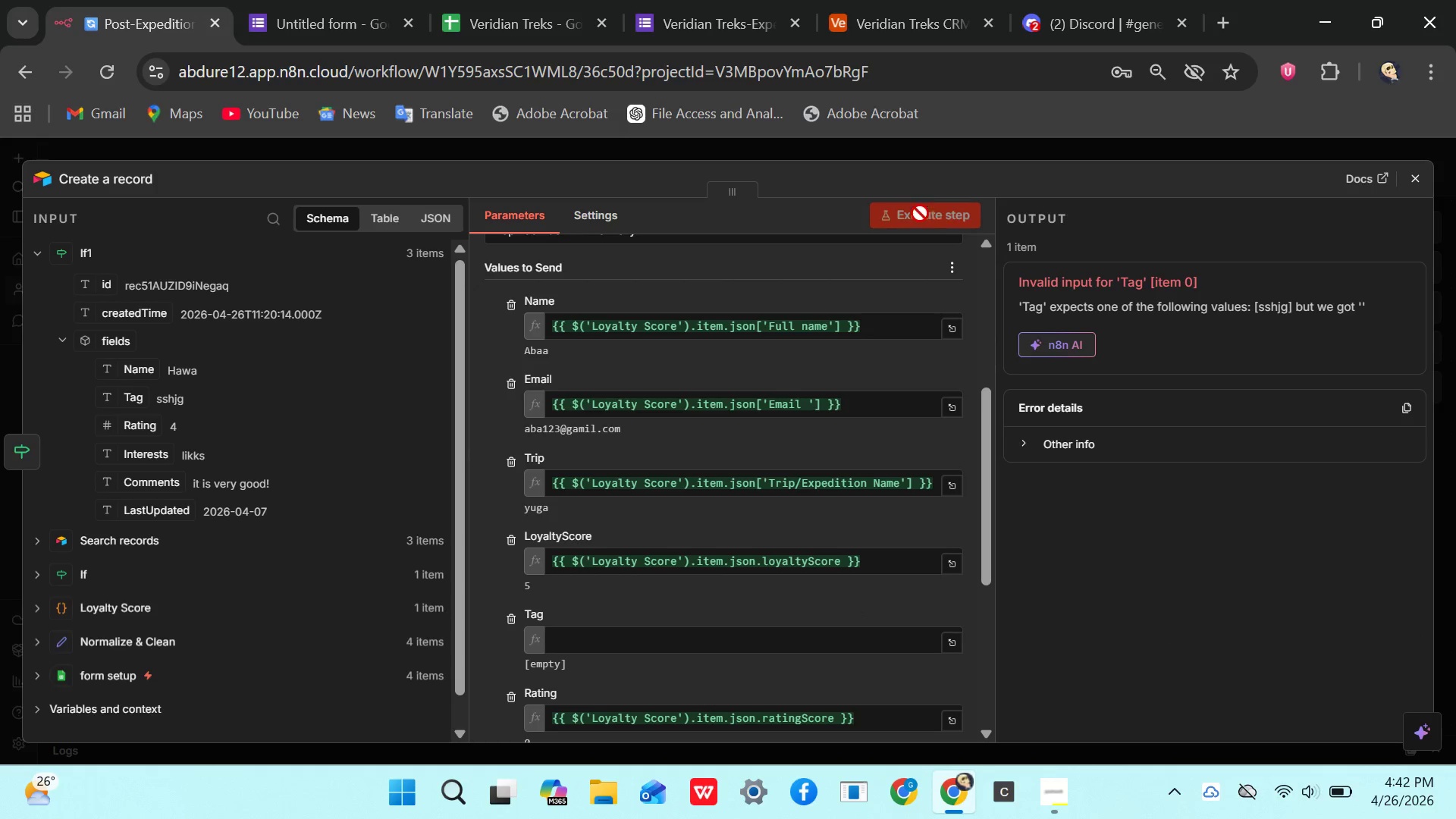 
left_click([670, 632])
 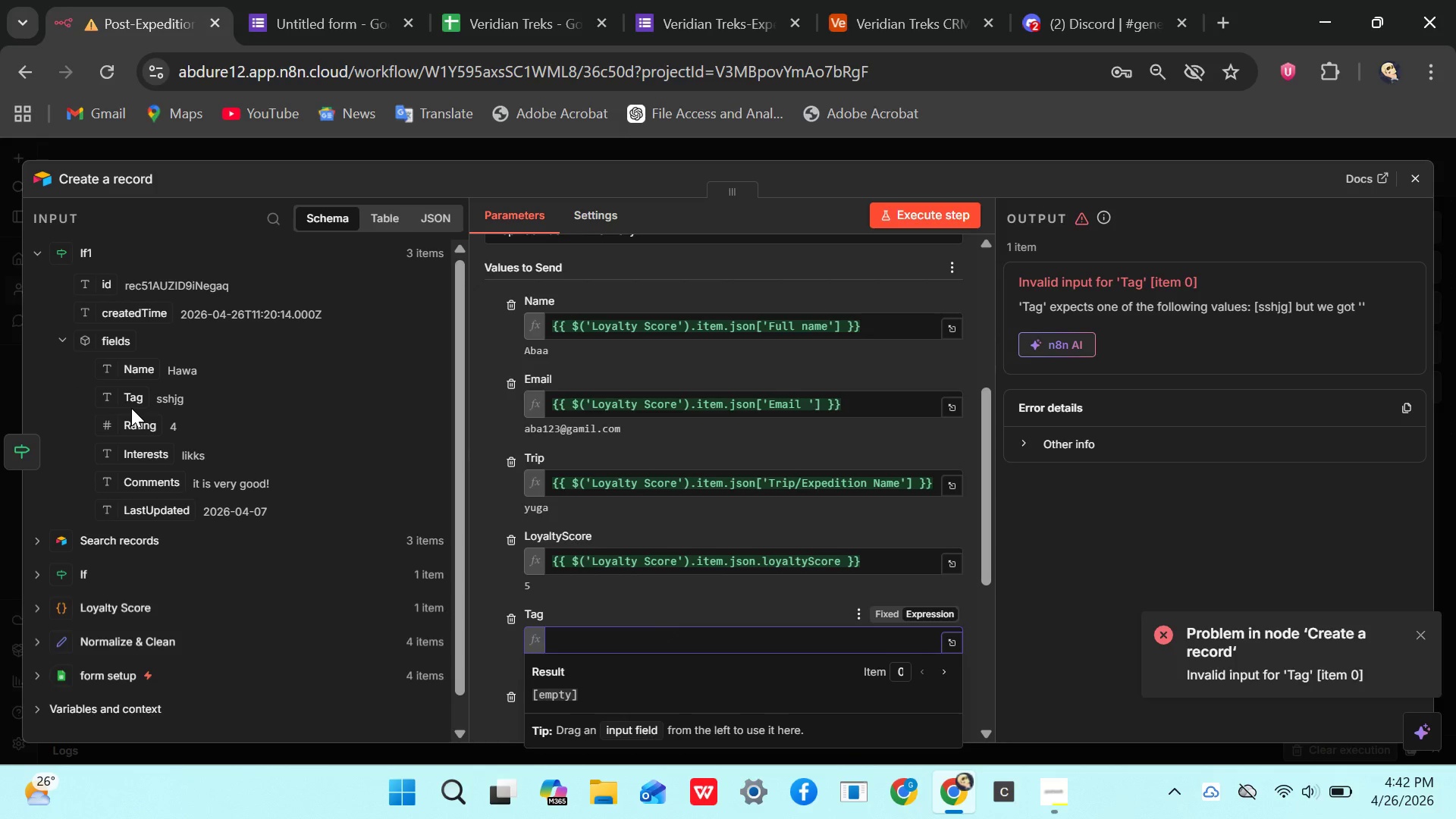 
left_click_drag(start_coordinate=[124, 398], to_coordinate=[590, 642])
 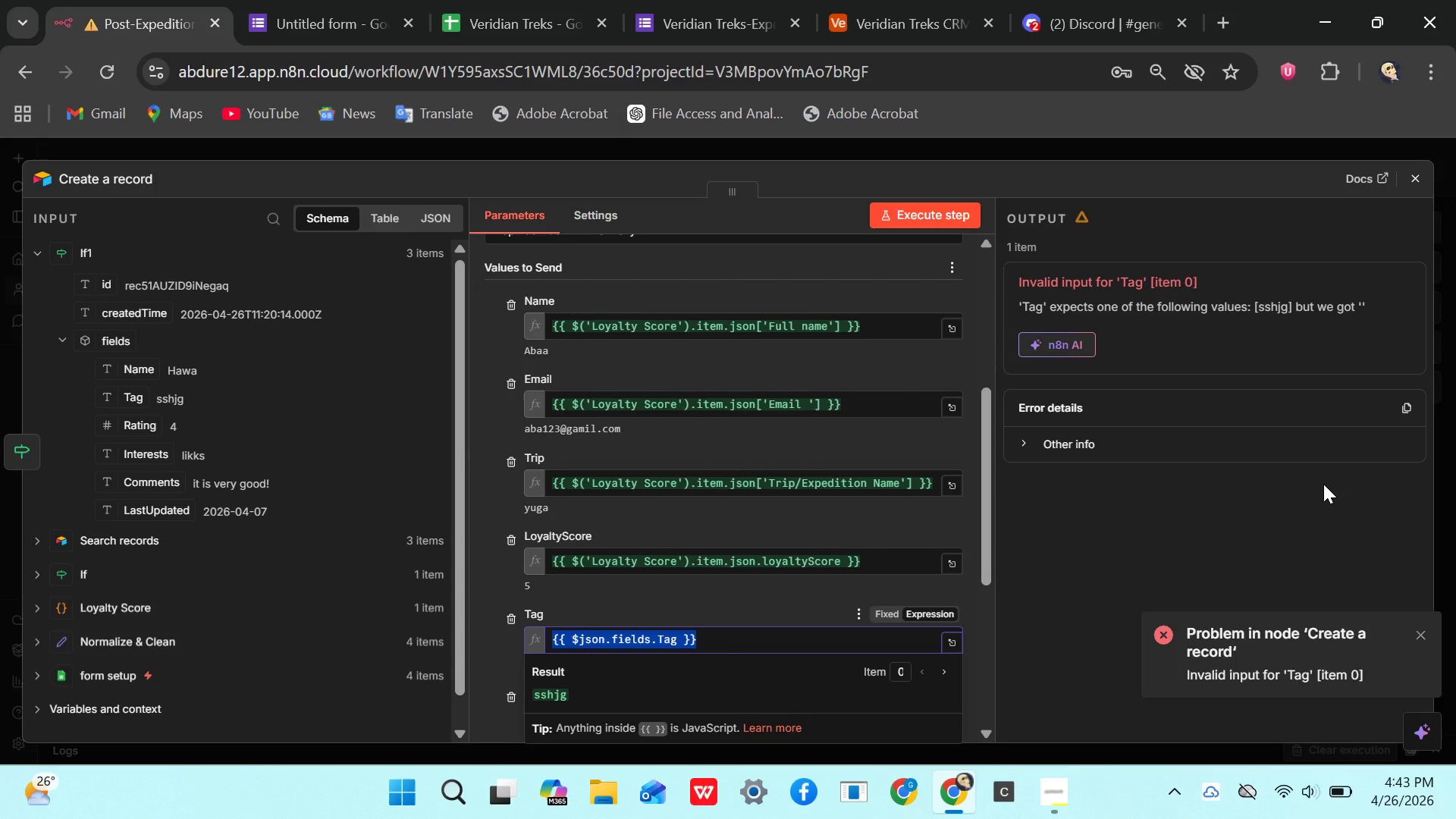 
mouse_move([544, -5])
 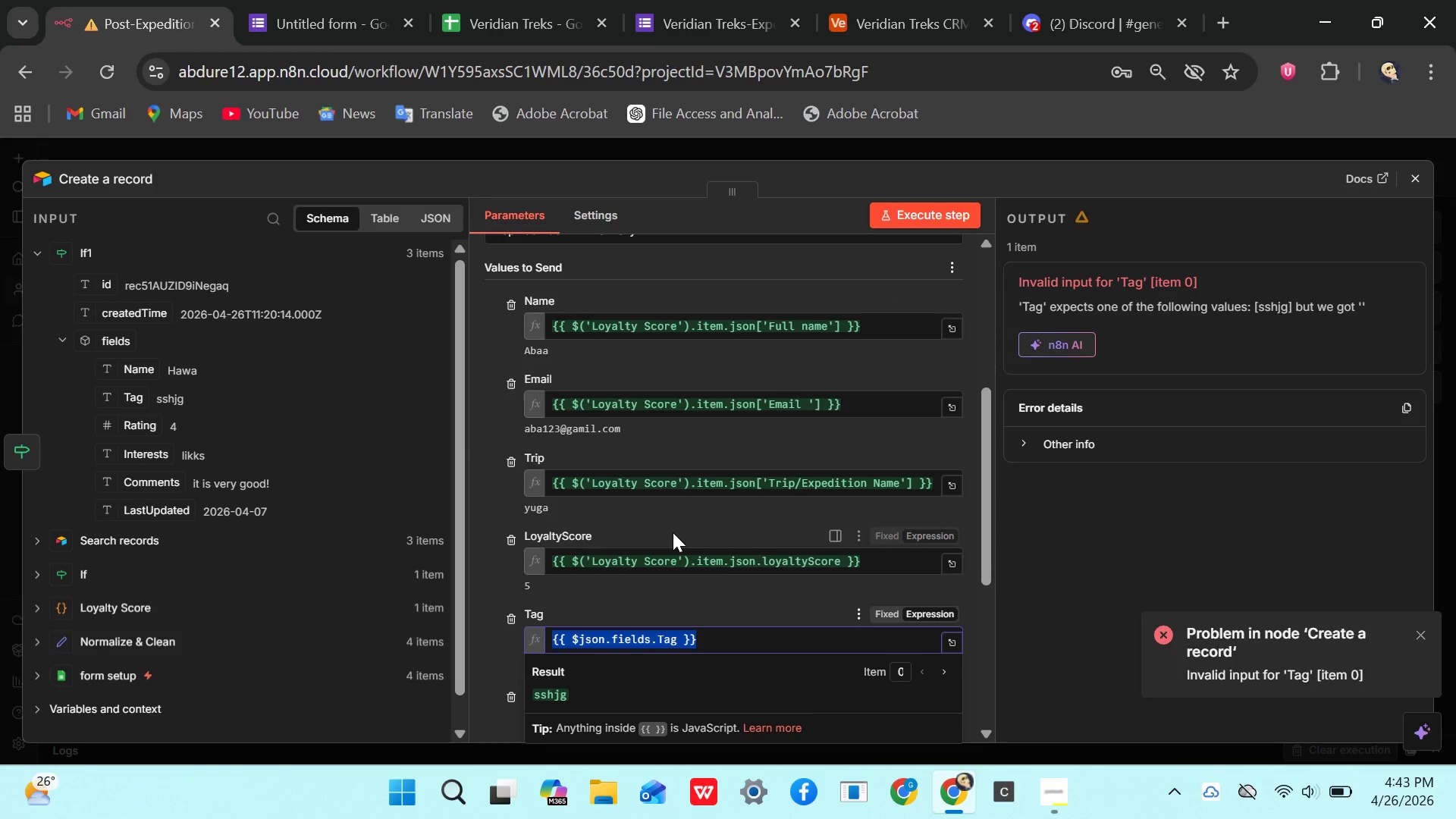 
left_click([673, 532])
 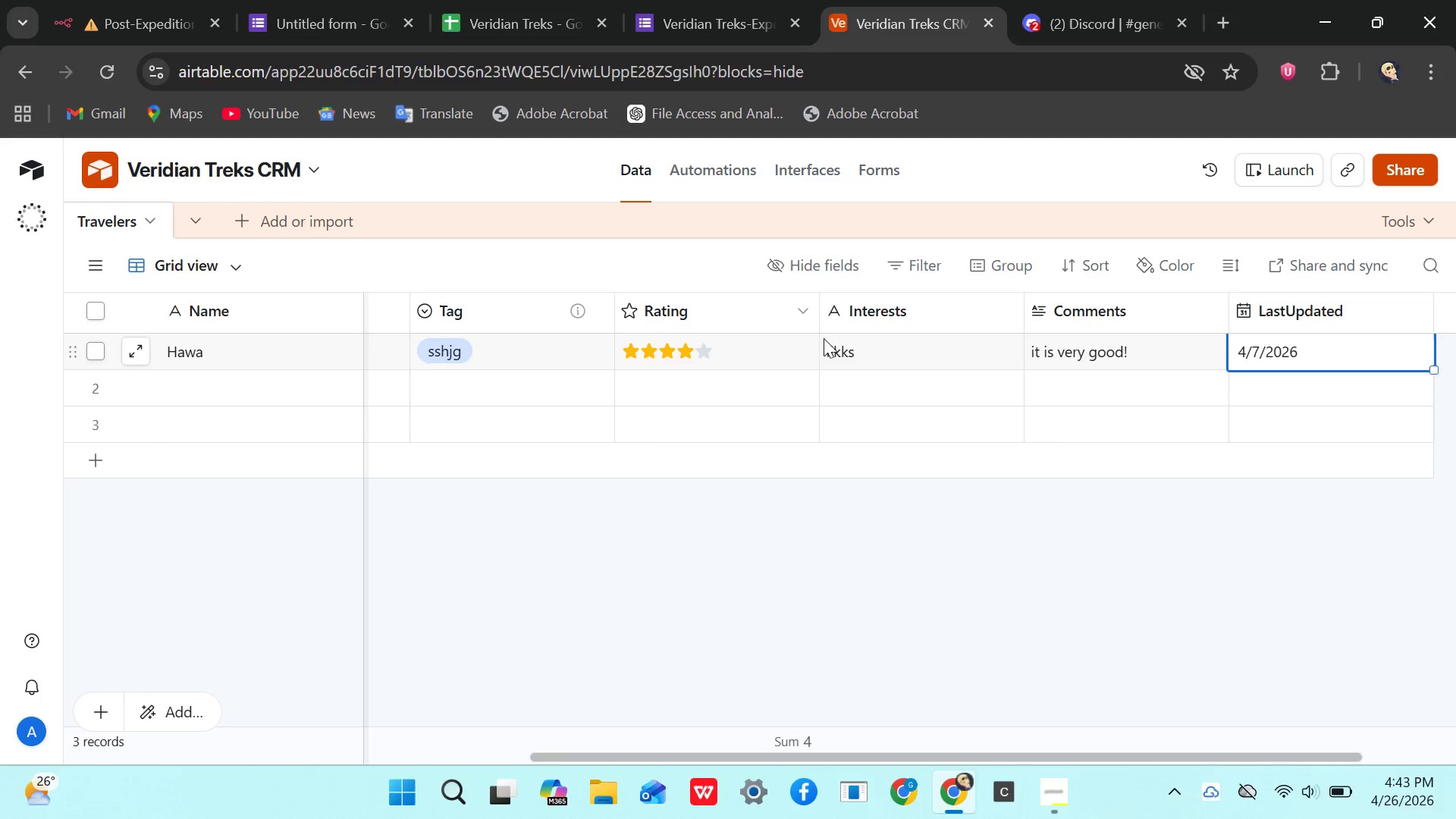 
wait(5.7)
 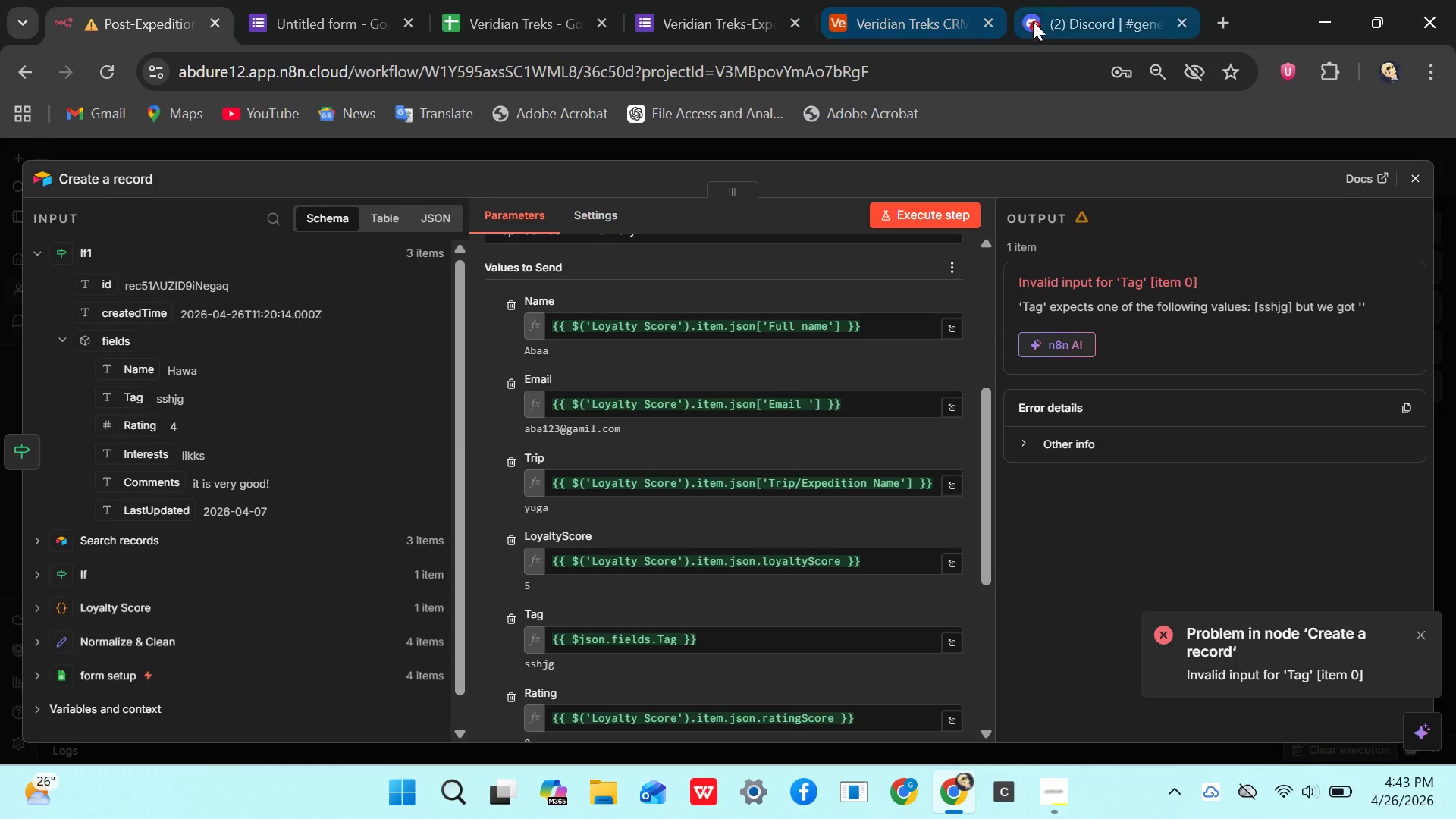 
left_click([502, 300])
 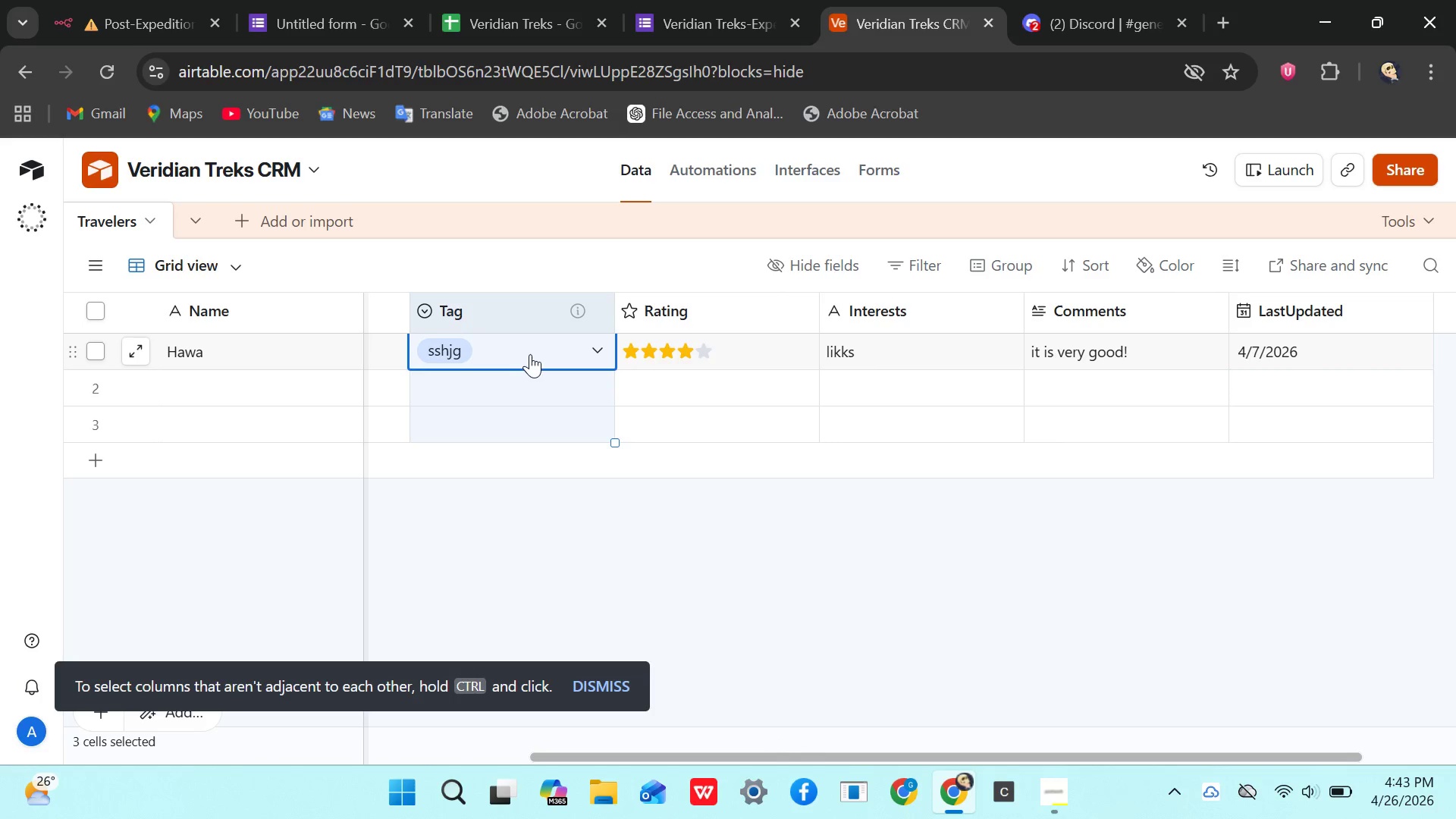 
left_click([529, 351])
 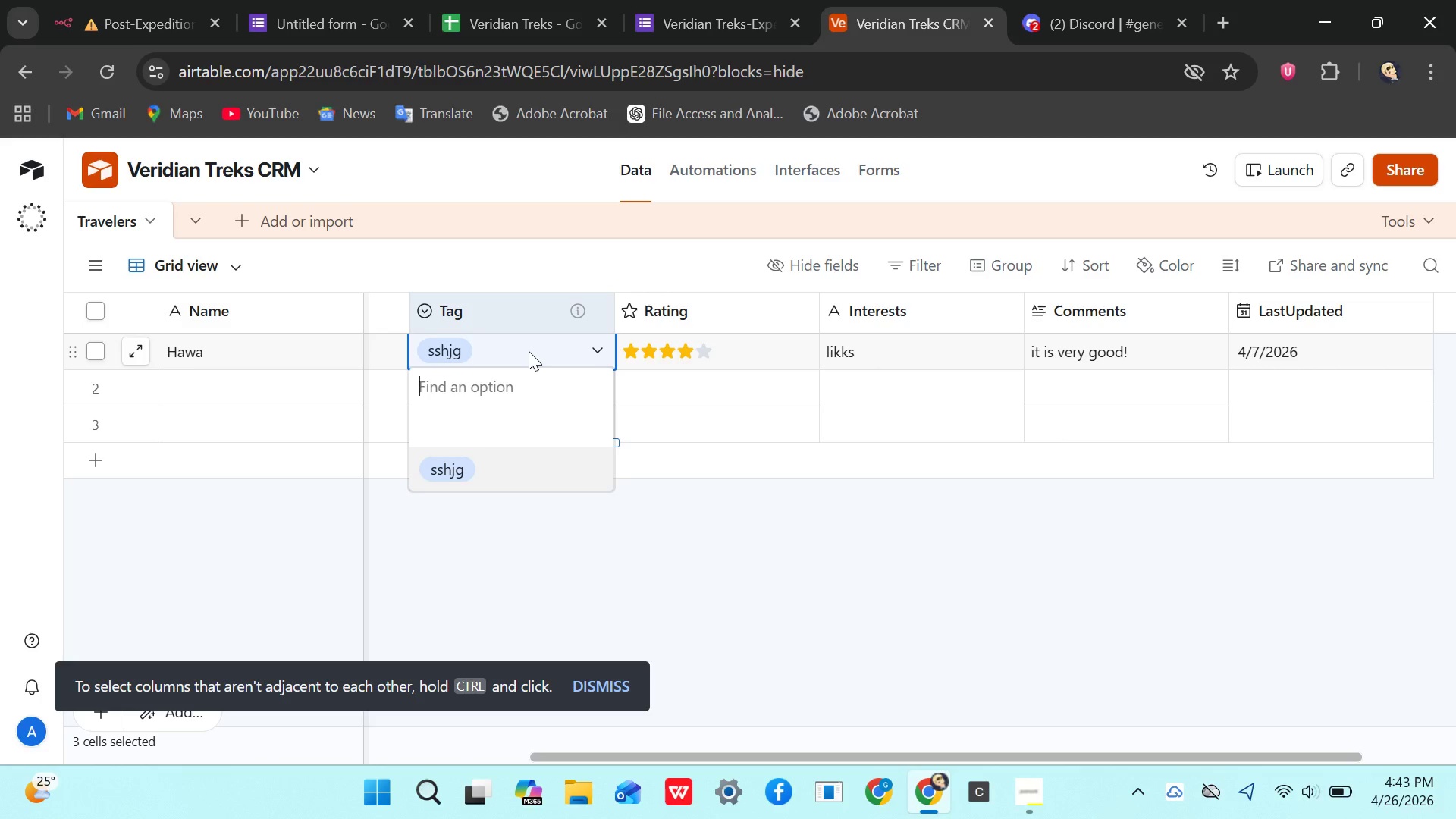 
wait(18.88)
 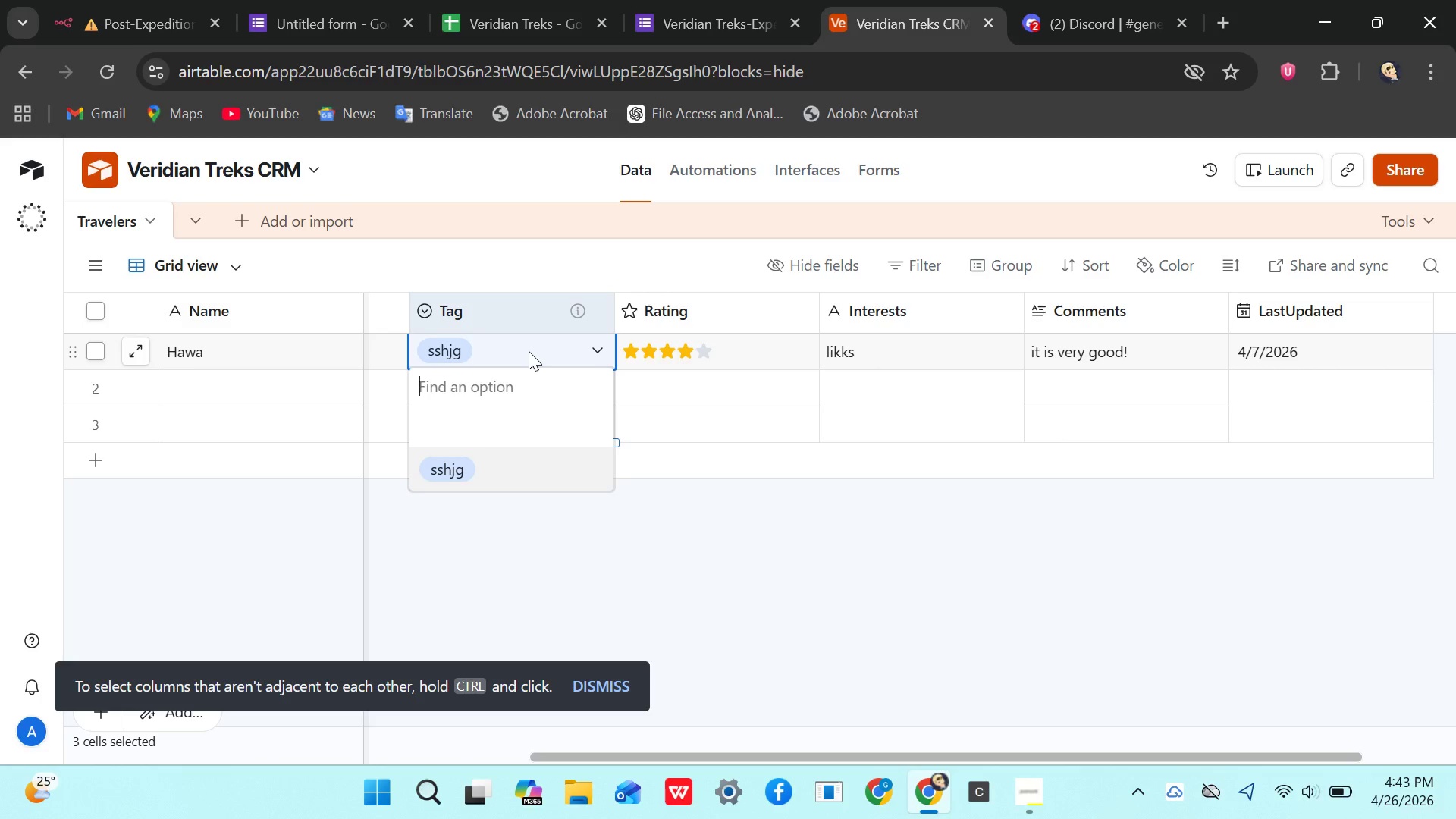 
mouse_move([563, 306])
 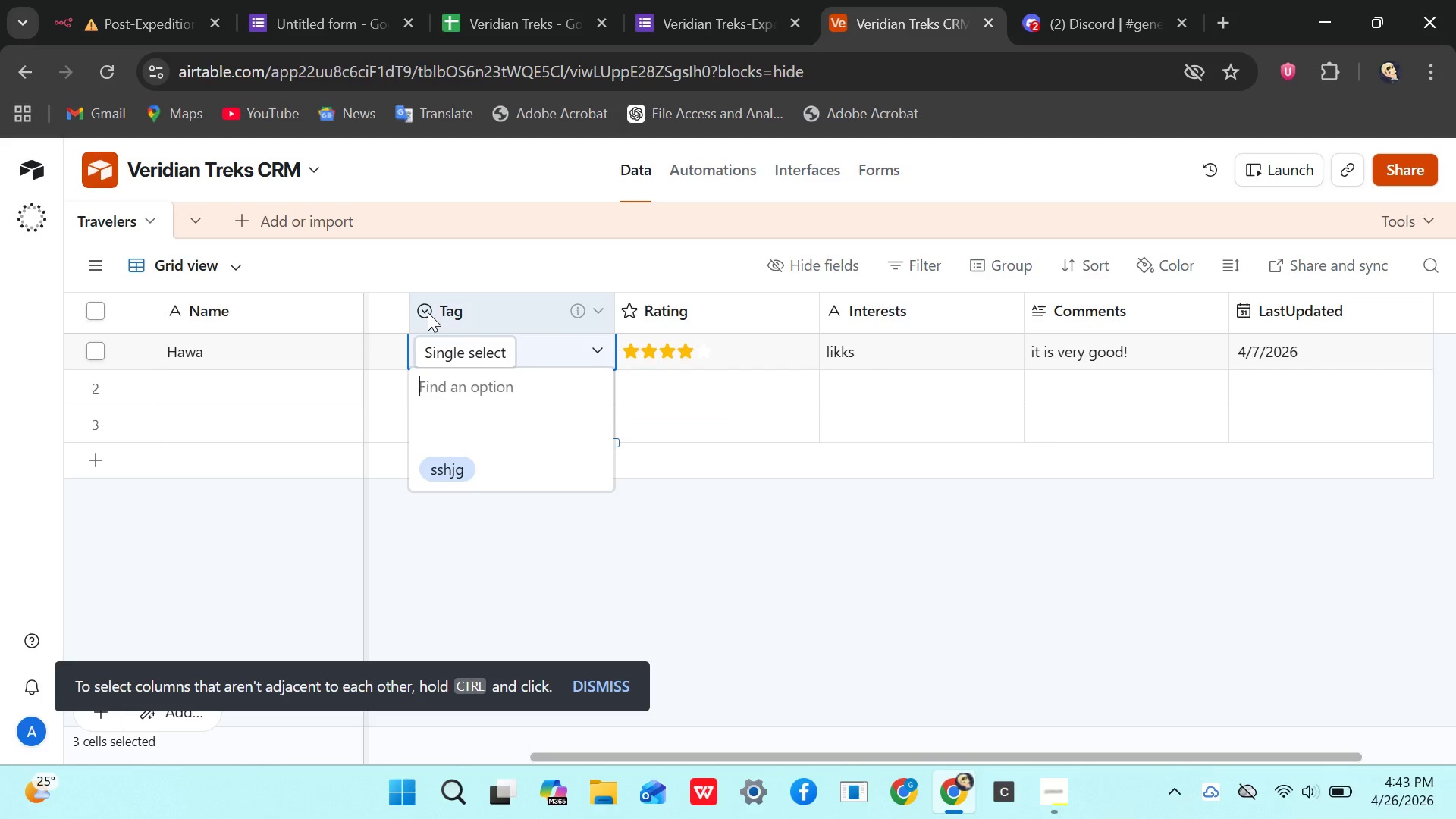 
left_click([428, 313])
 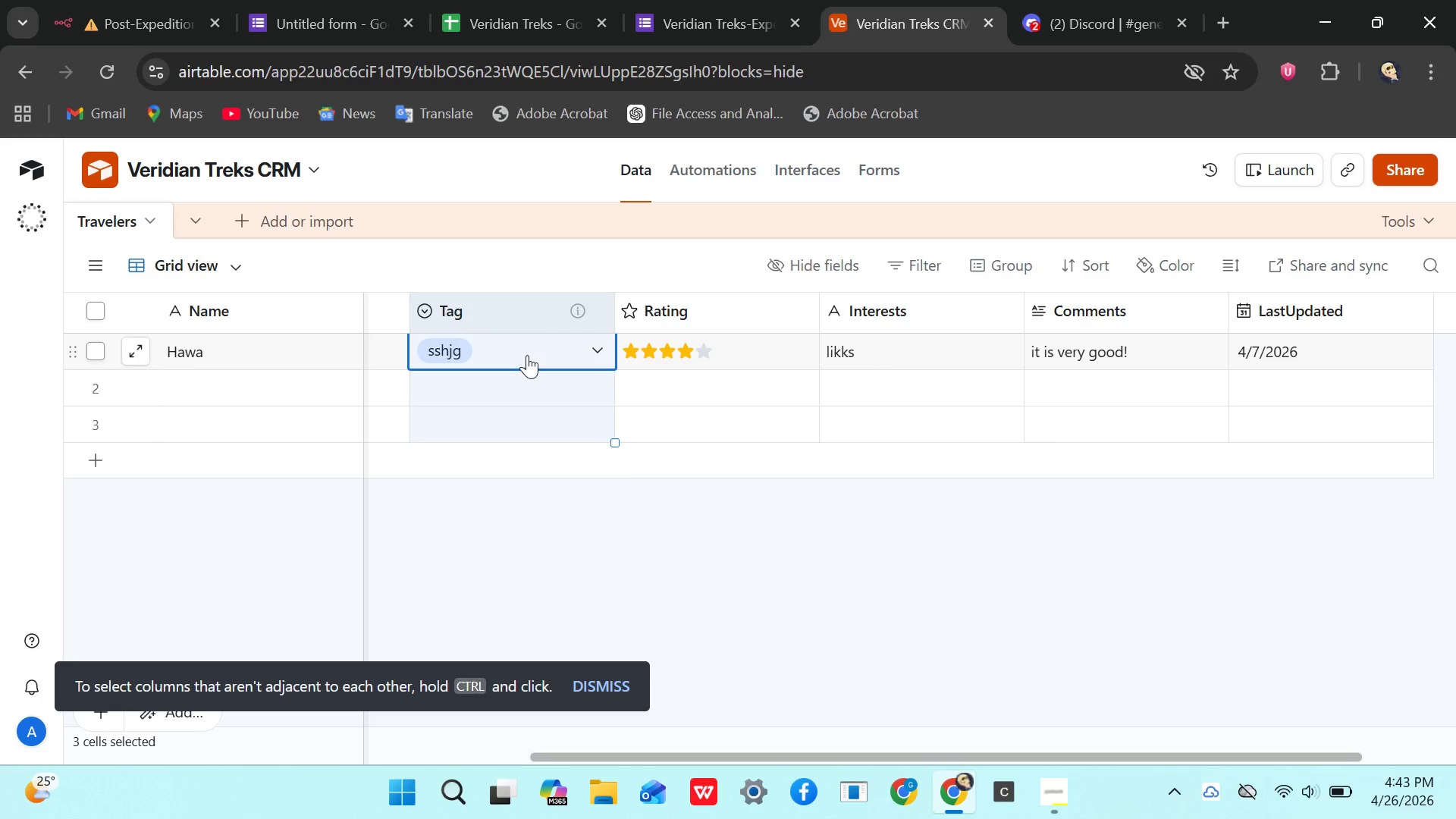 
left_click([526, 353])
 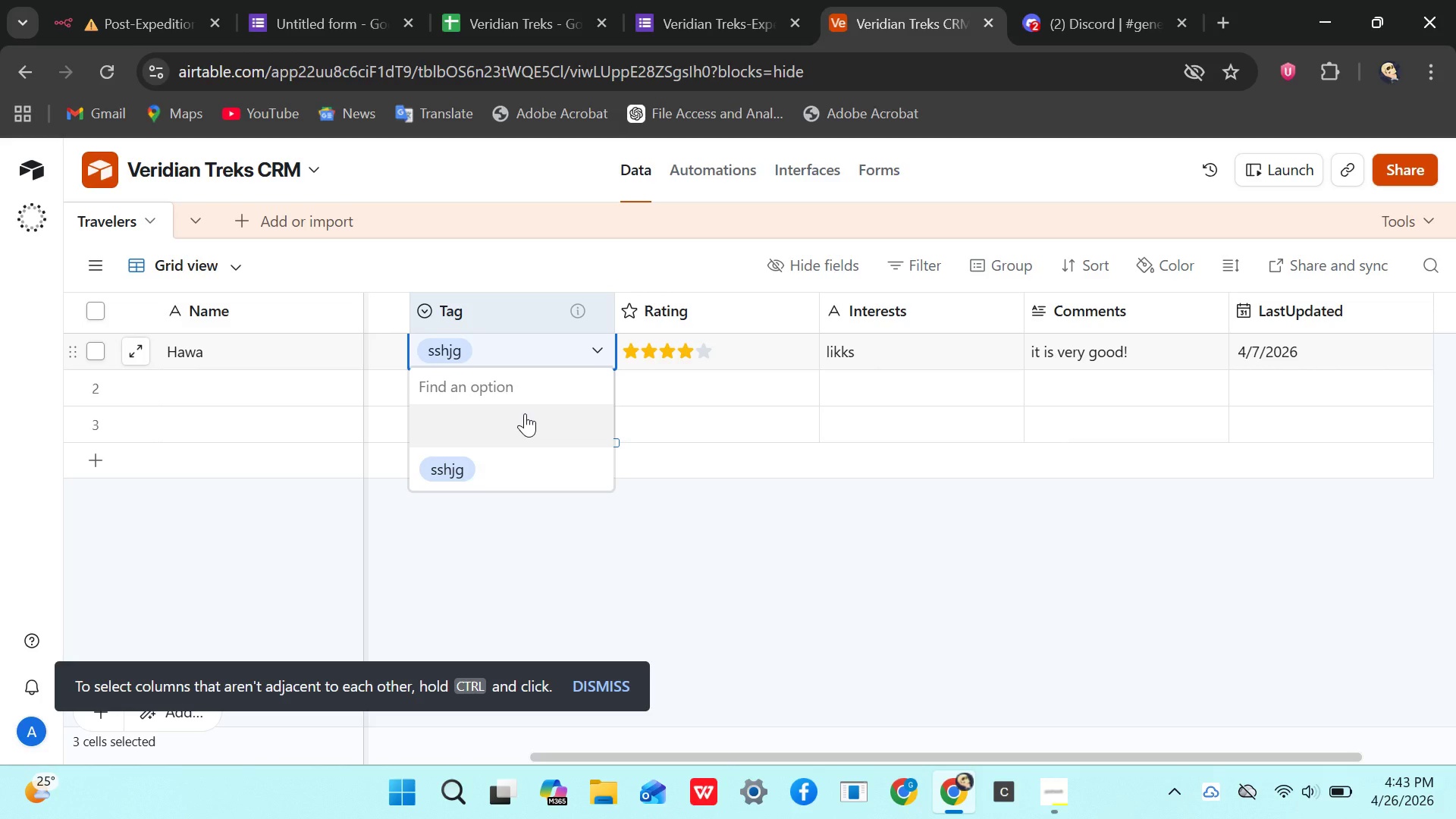 
type(low)
 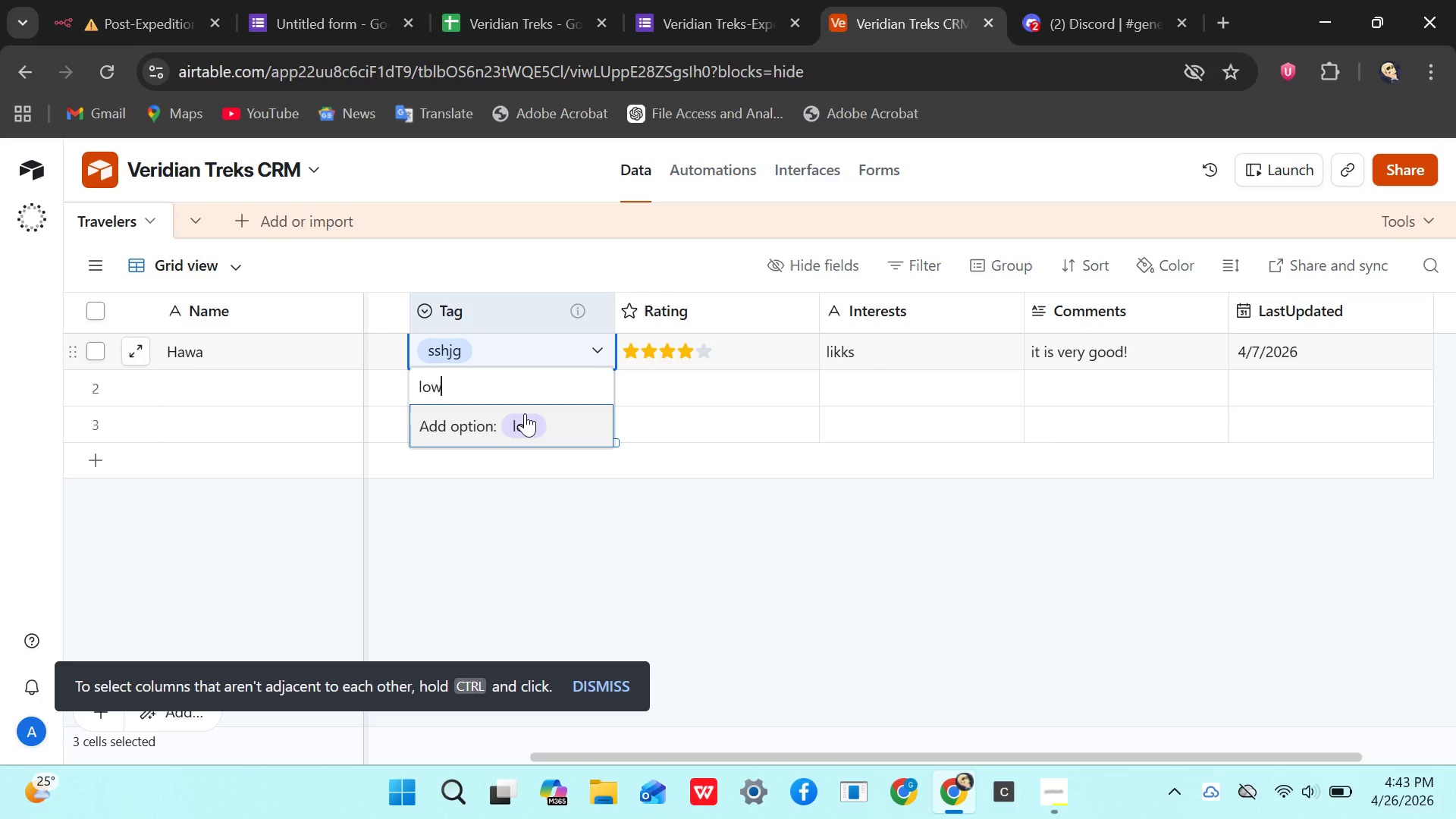 
key(Enter)
 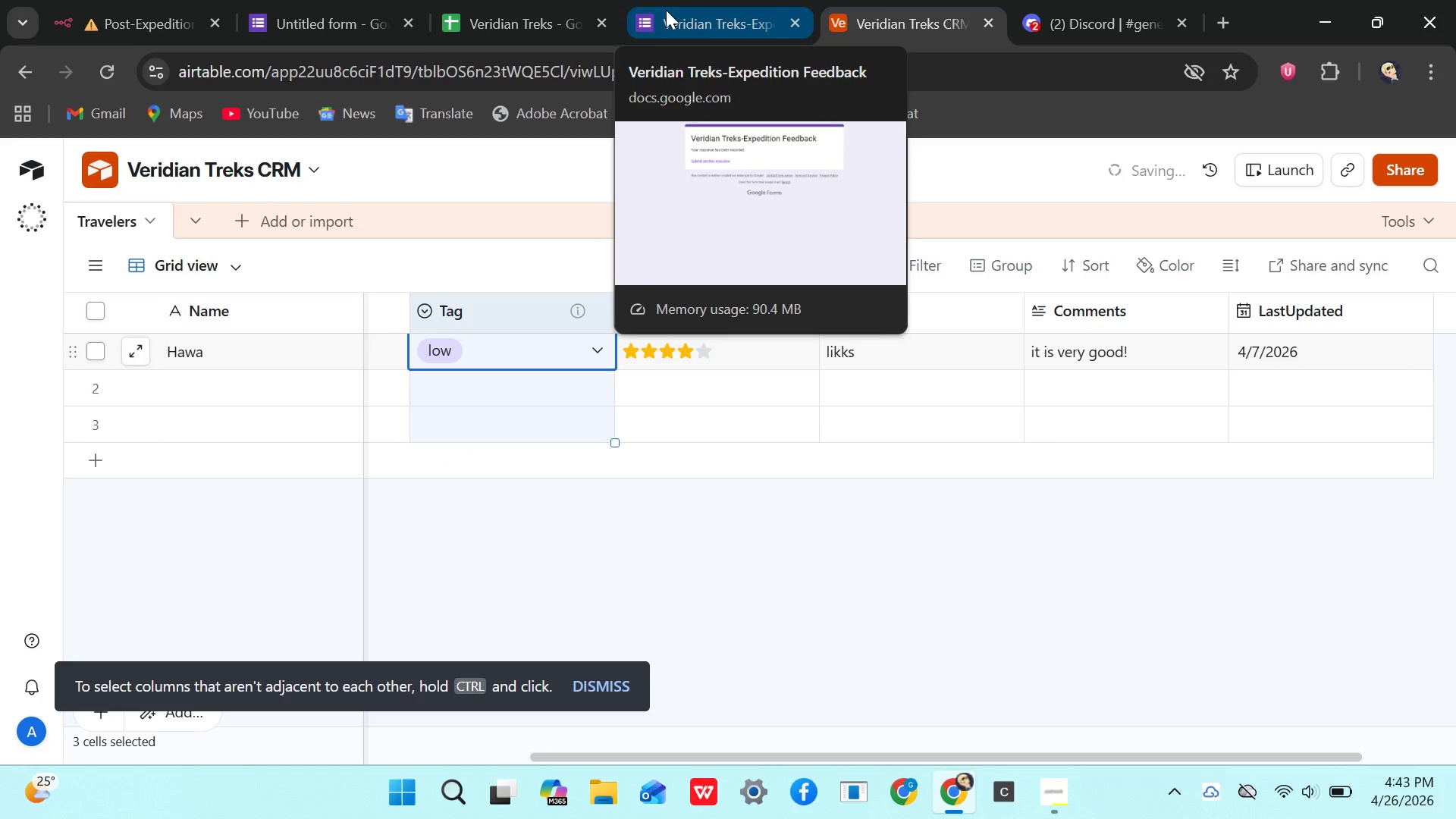 
wait(5.34)
 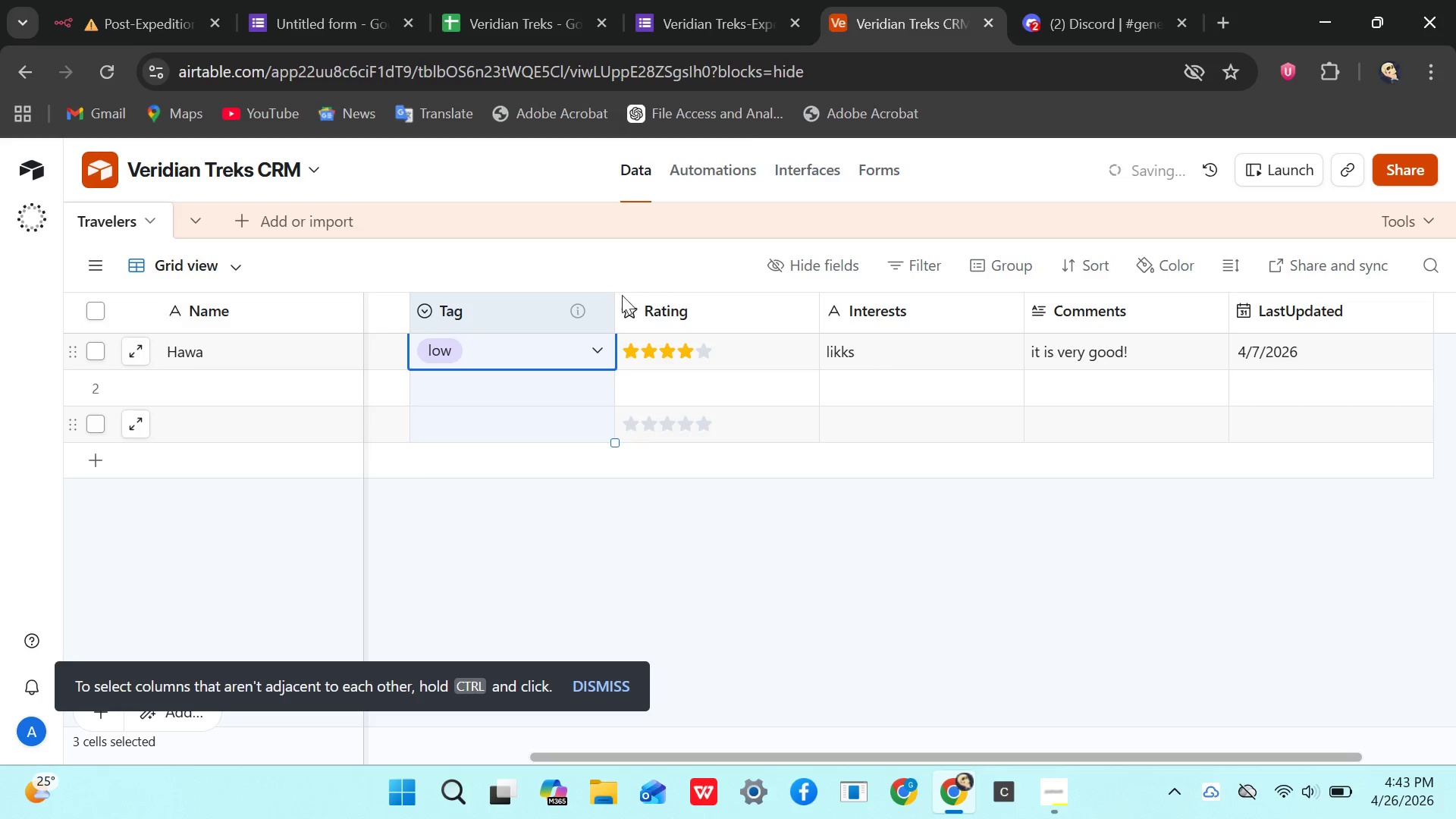 
left_click([160, 37])
 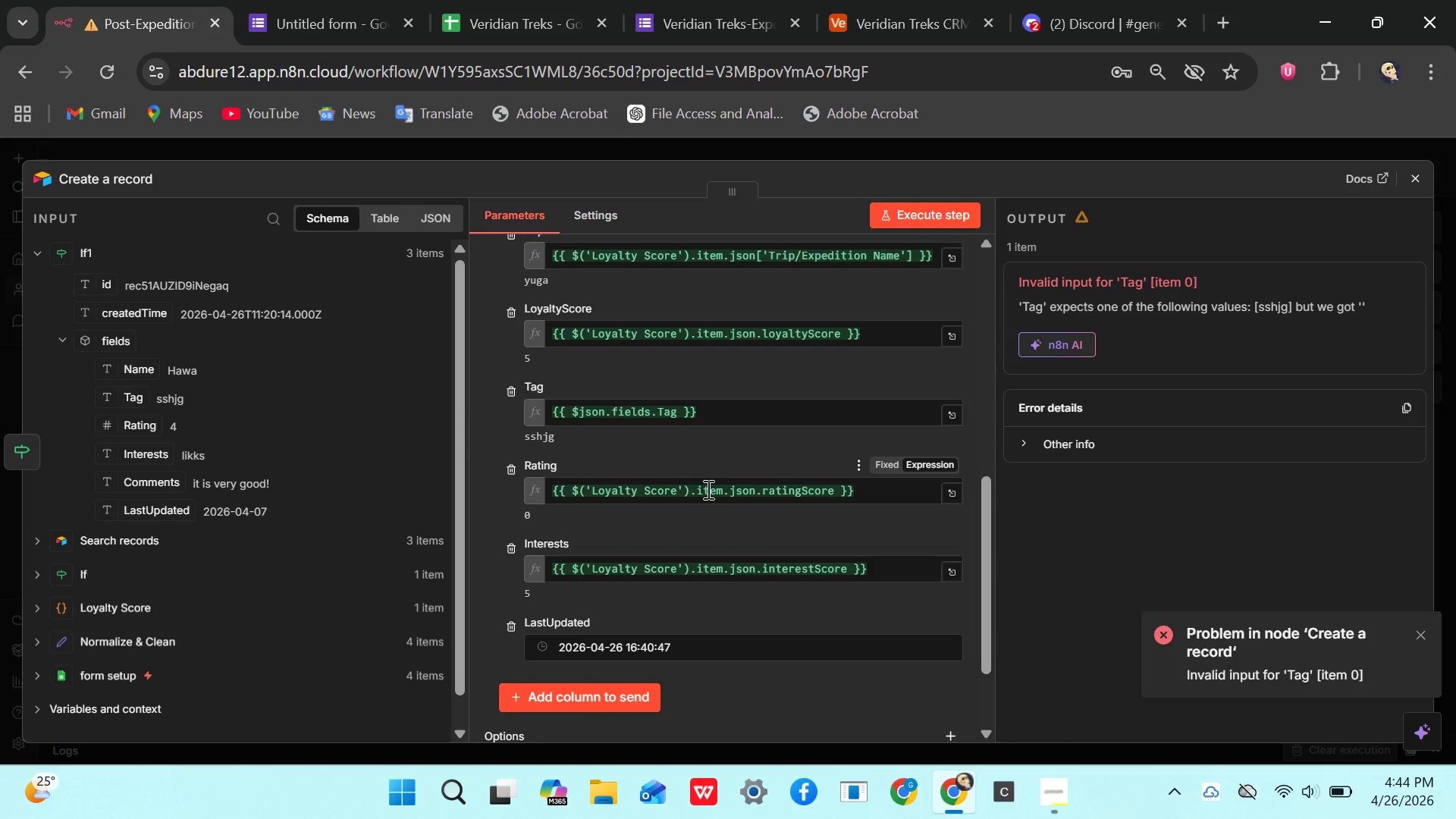 
wait(8.16)
 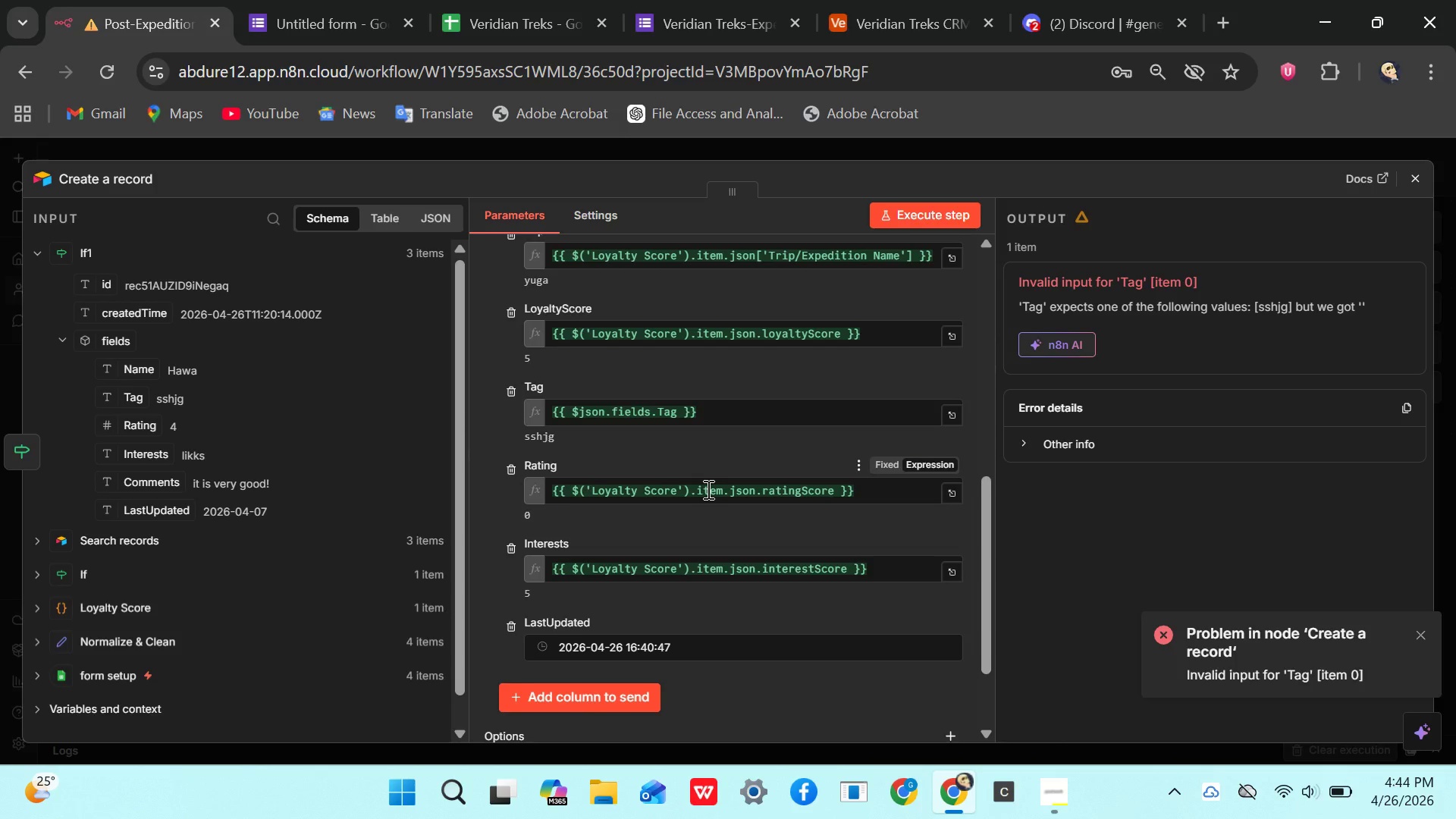 
left_click([931, 223])
 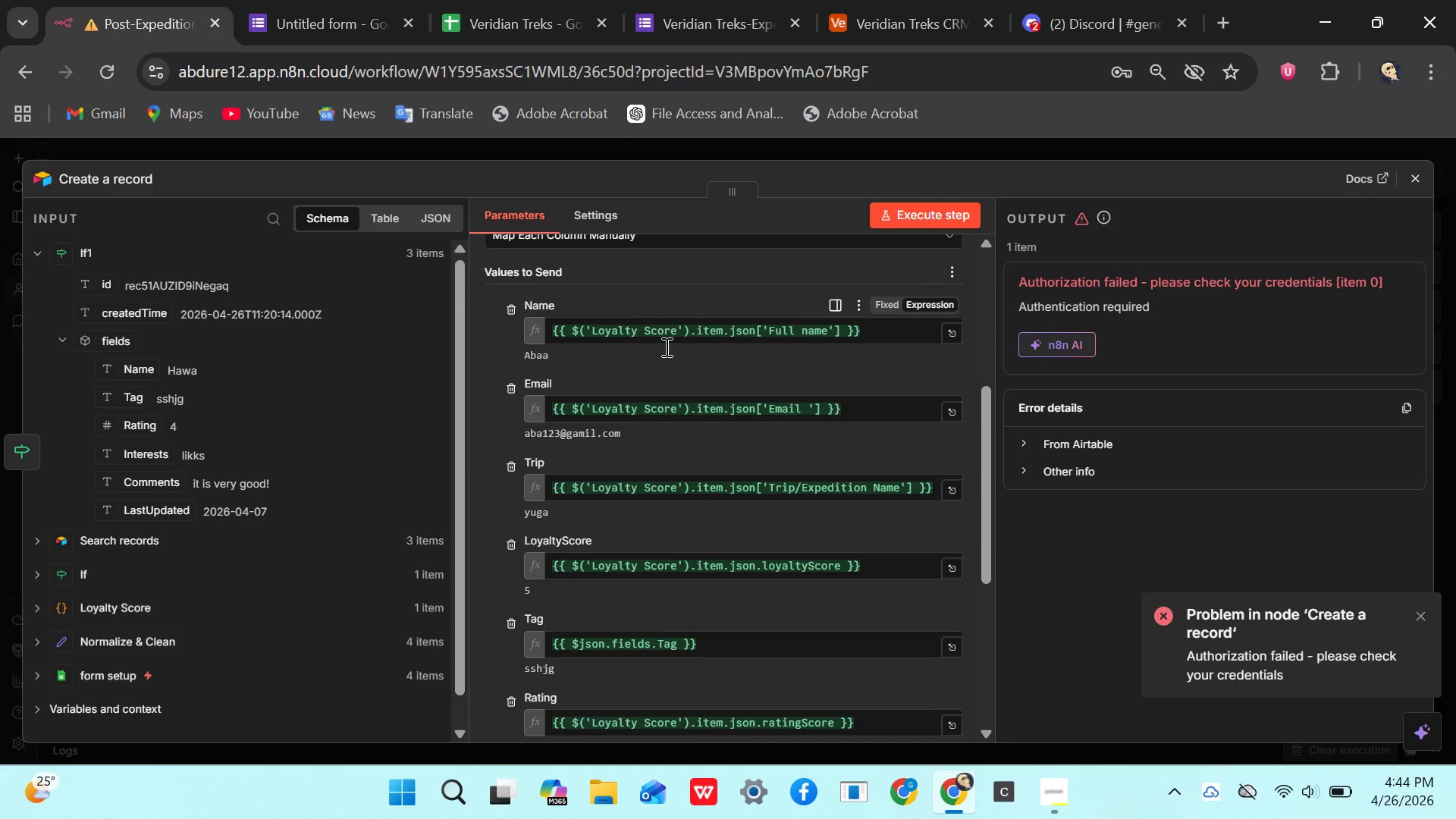 
wait(7.22)
 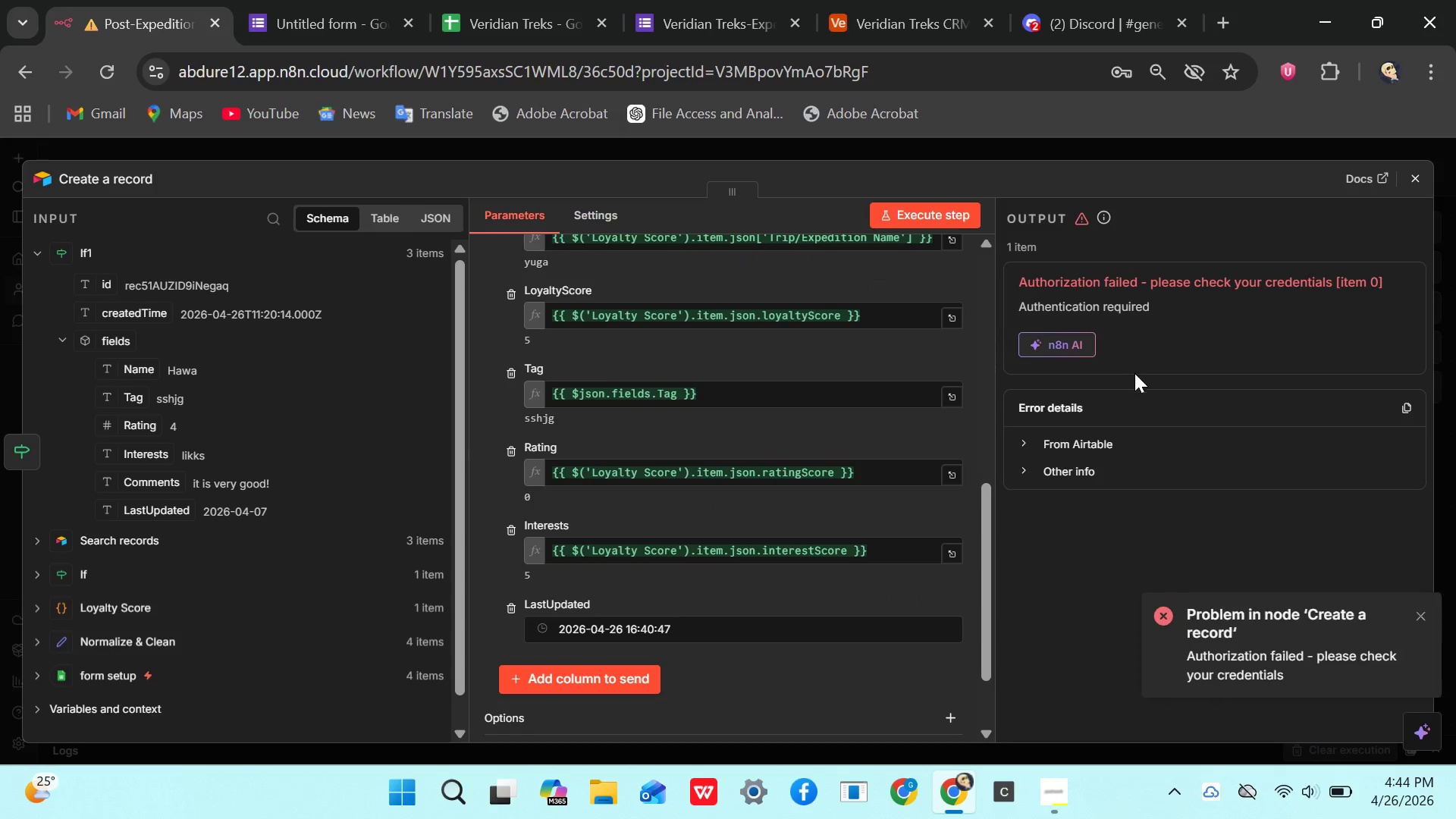 
left_click([658, 278])
 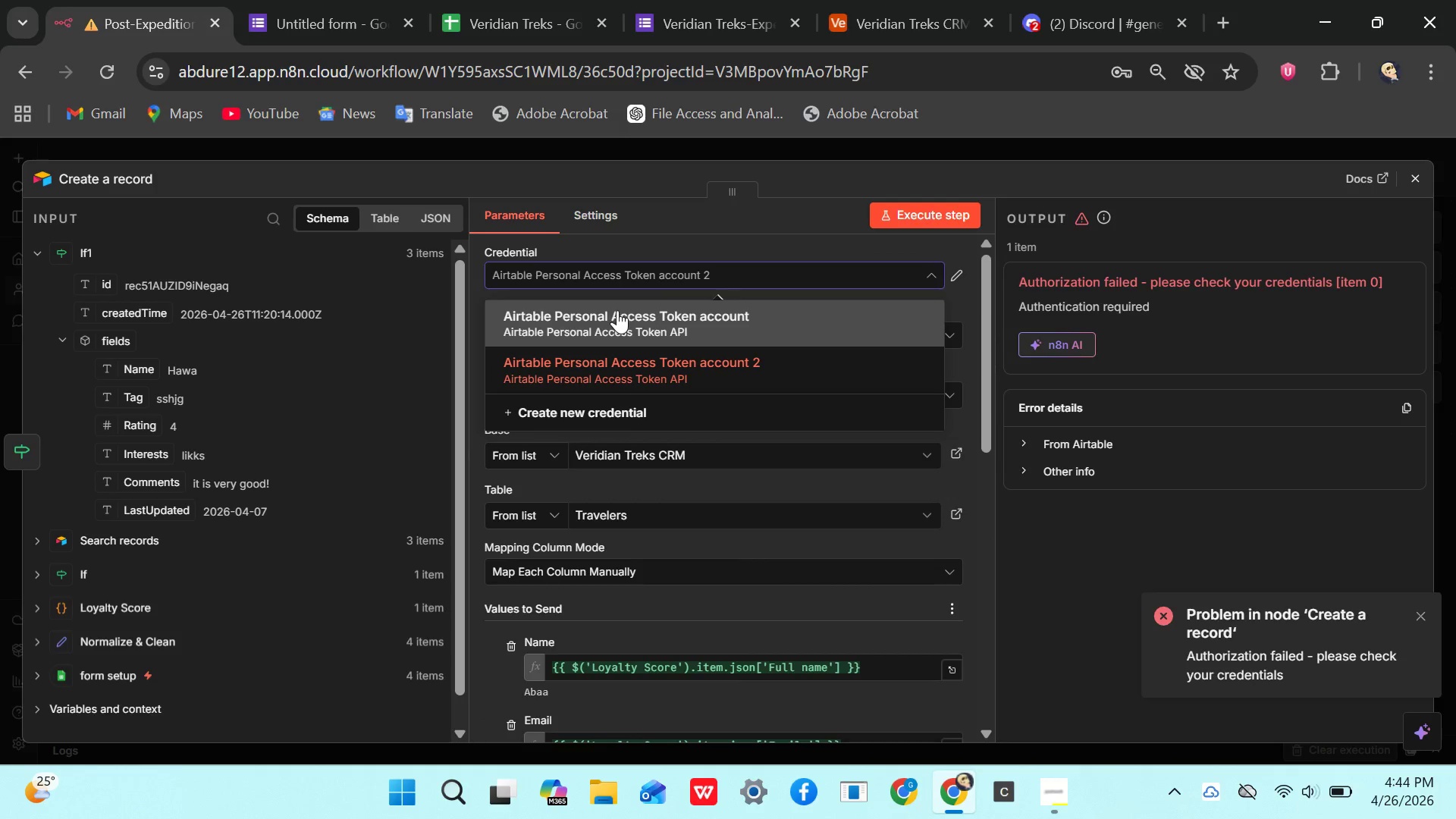 
left_click([617, 310])
 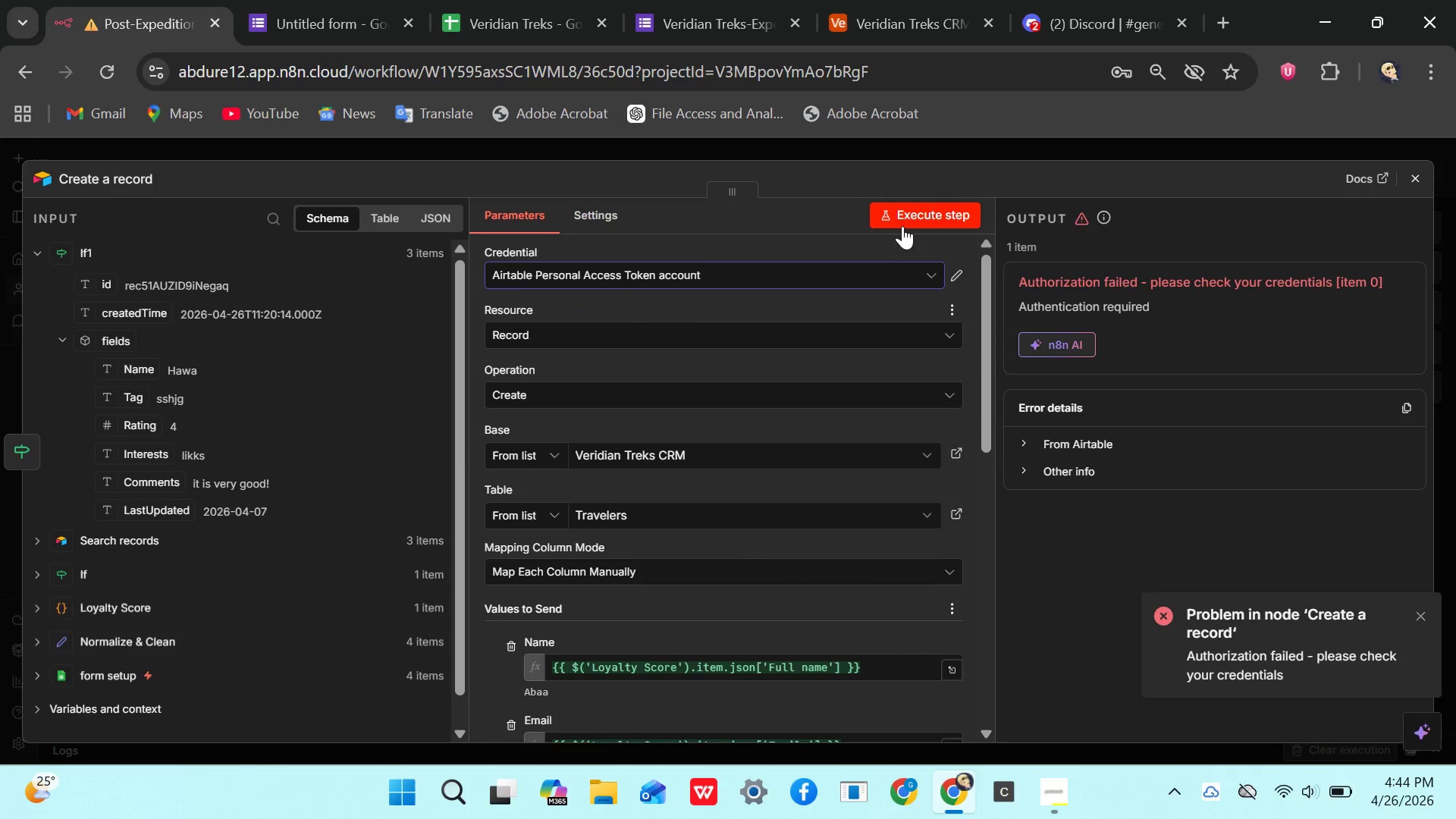 
left_click([902, 224])
 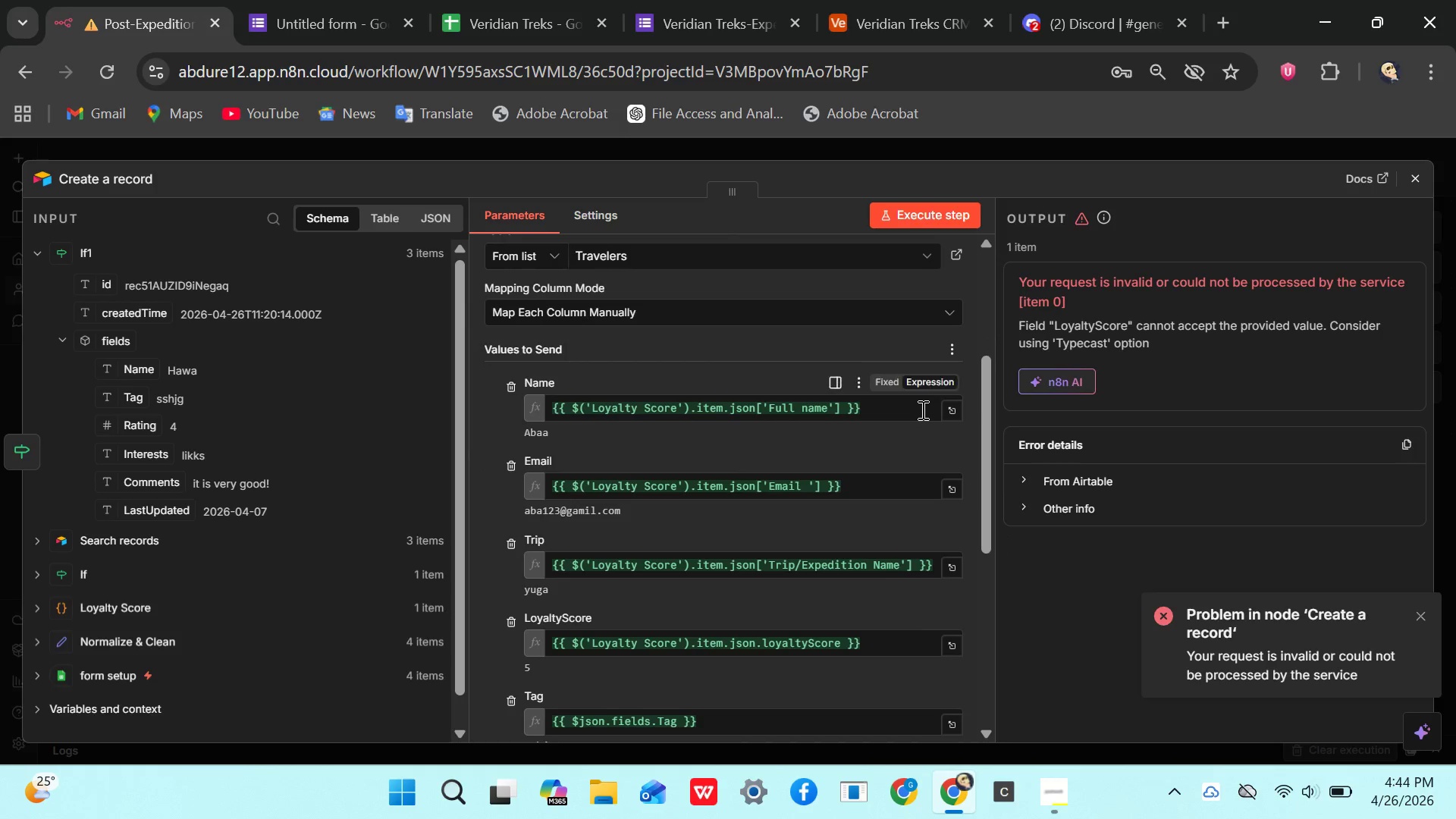 
wait(11.05)
 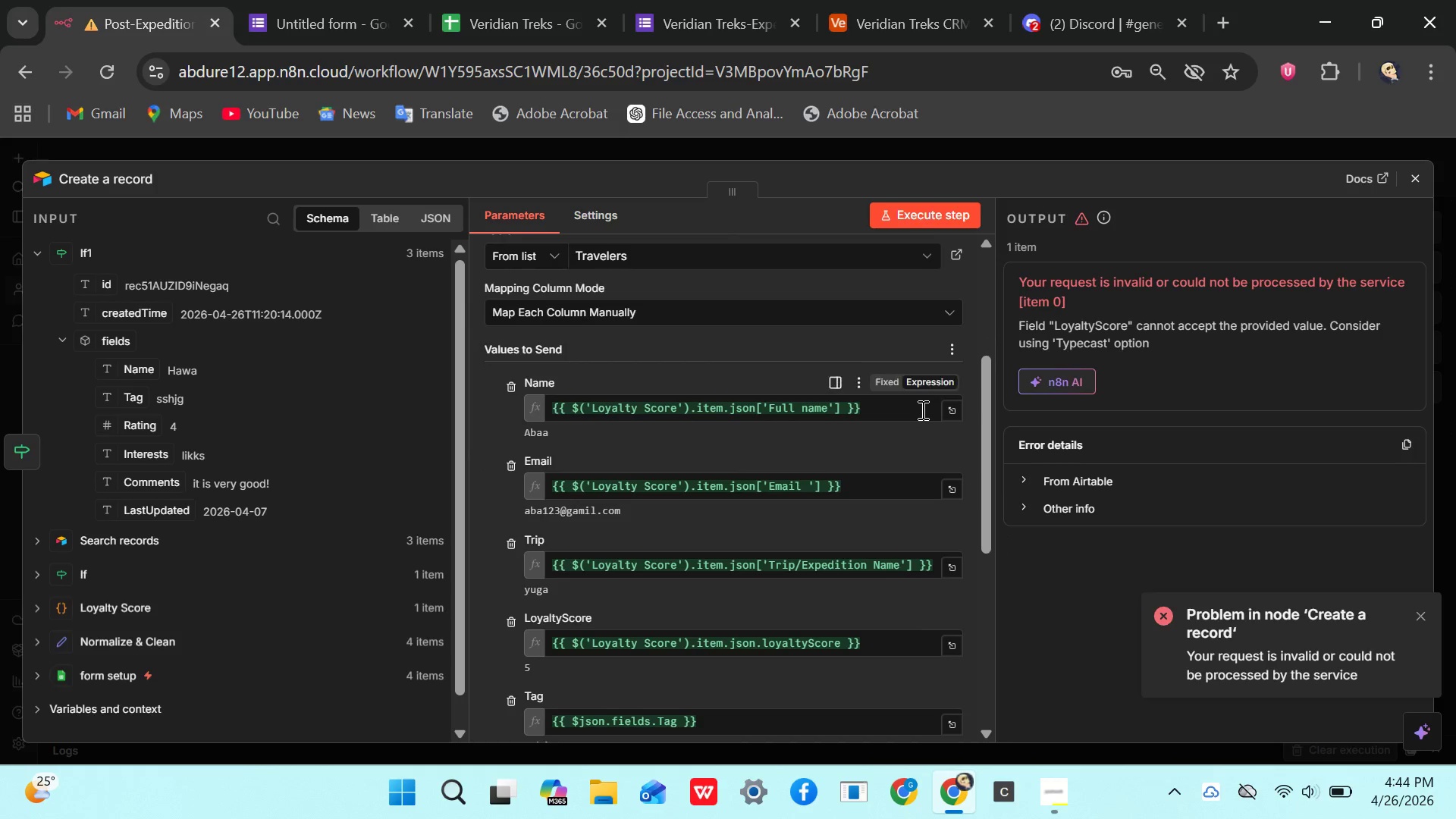 
left_click([1406, 178])
 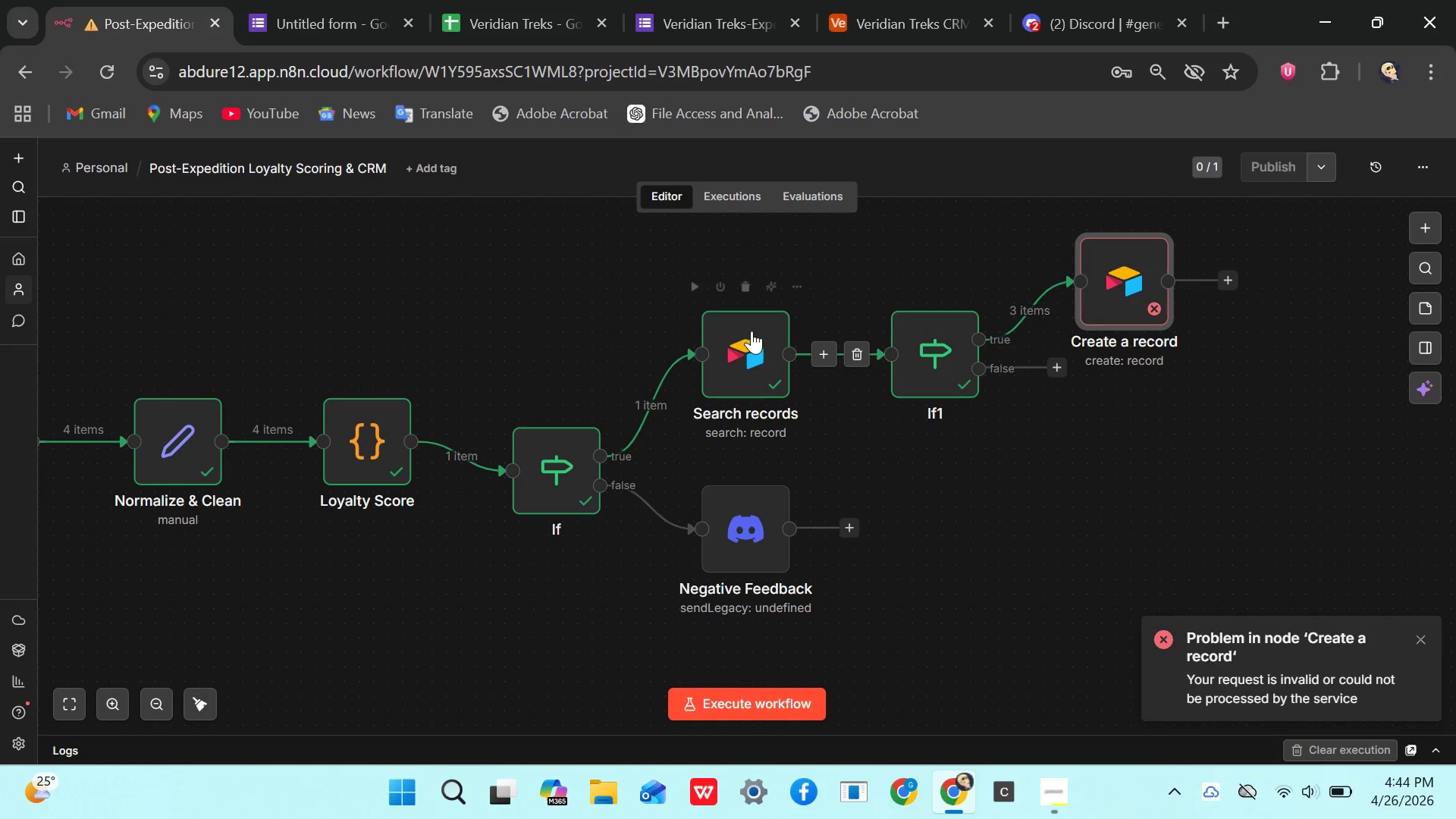 
double_click([749, 331])
 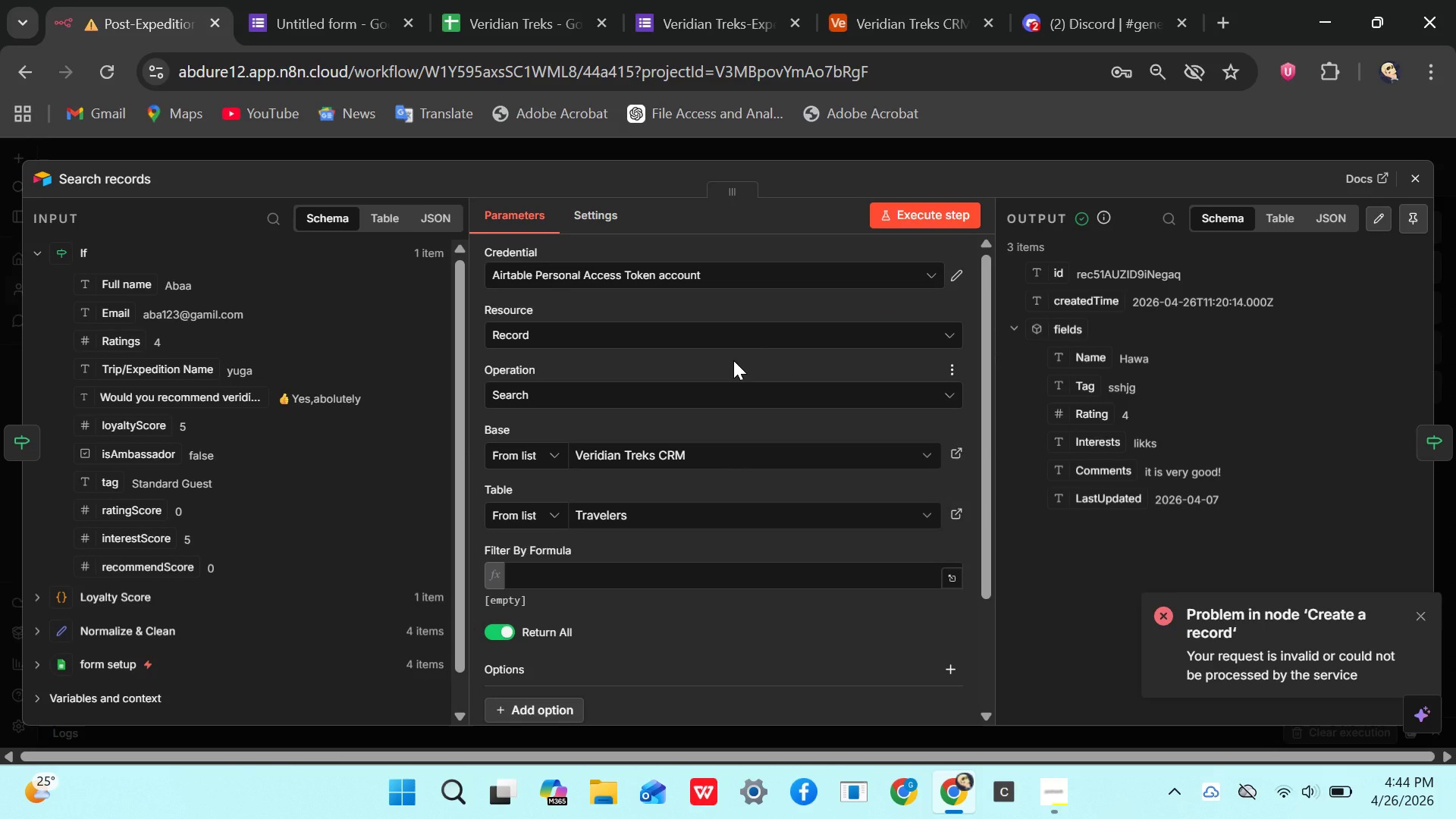 
wait(7.61)
 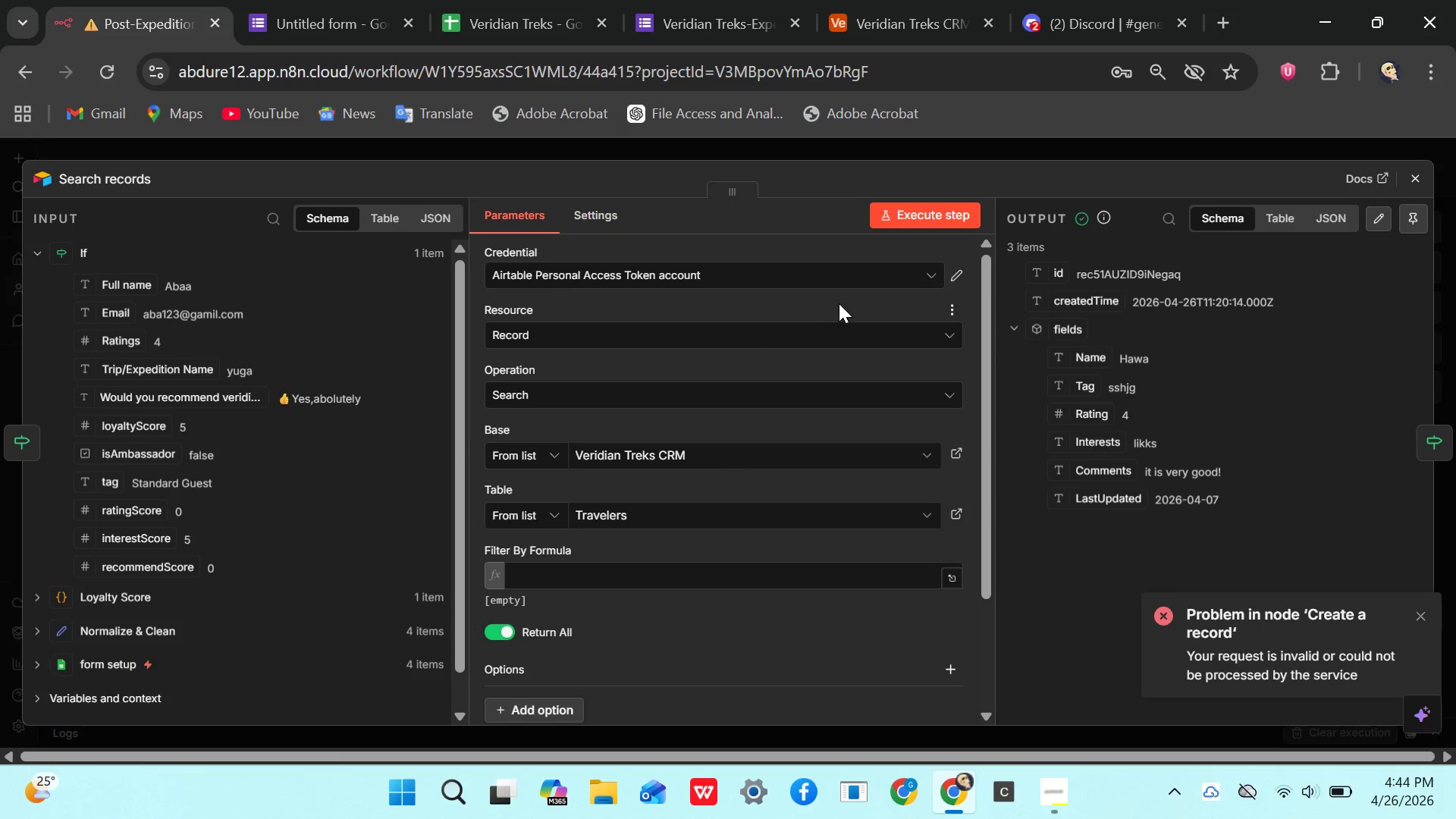 
left_click([1418, 177])
 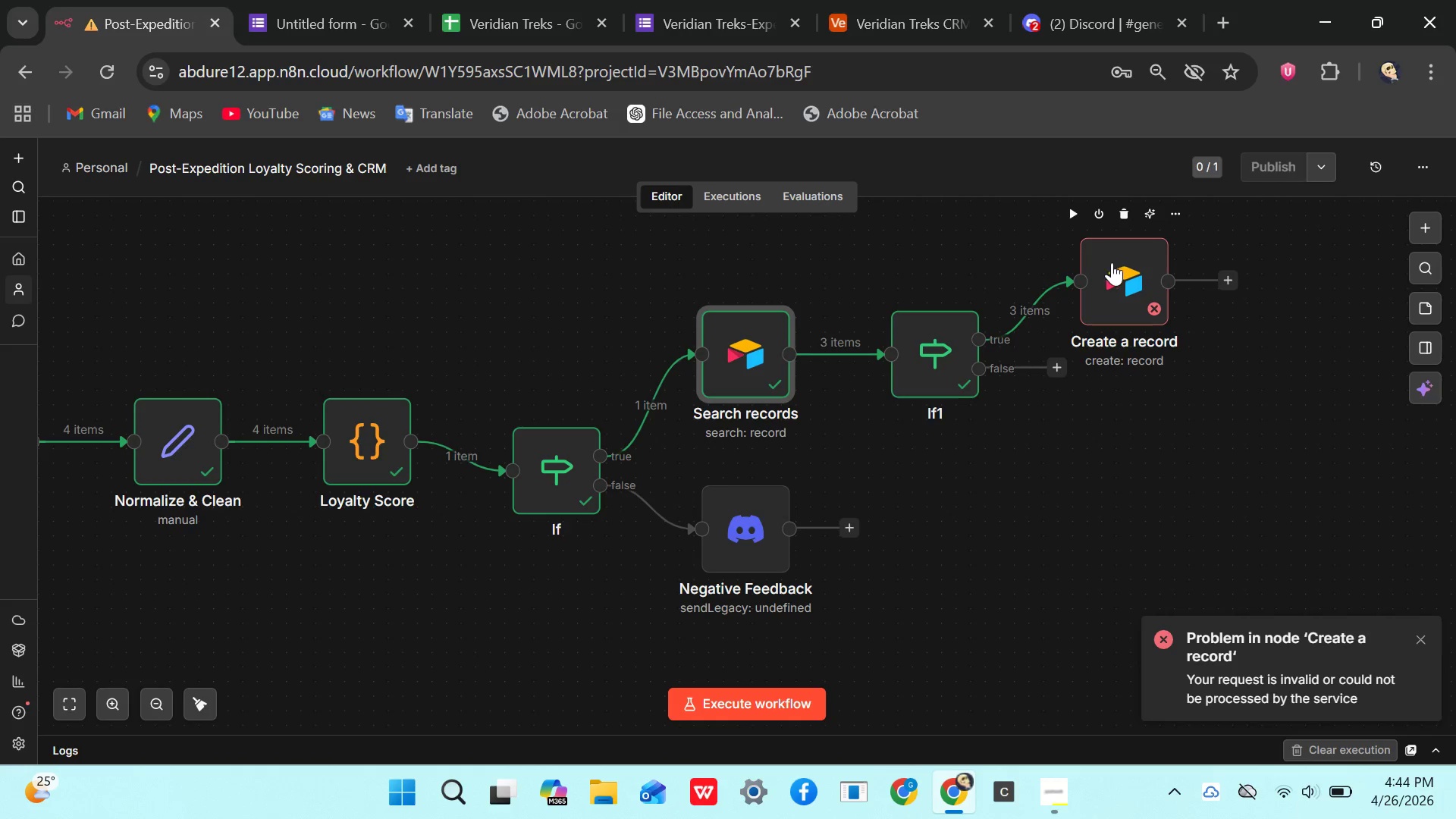 
double_click([1112, 264])
 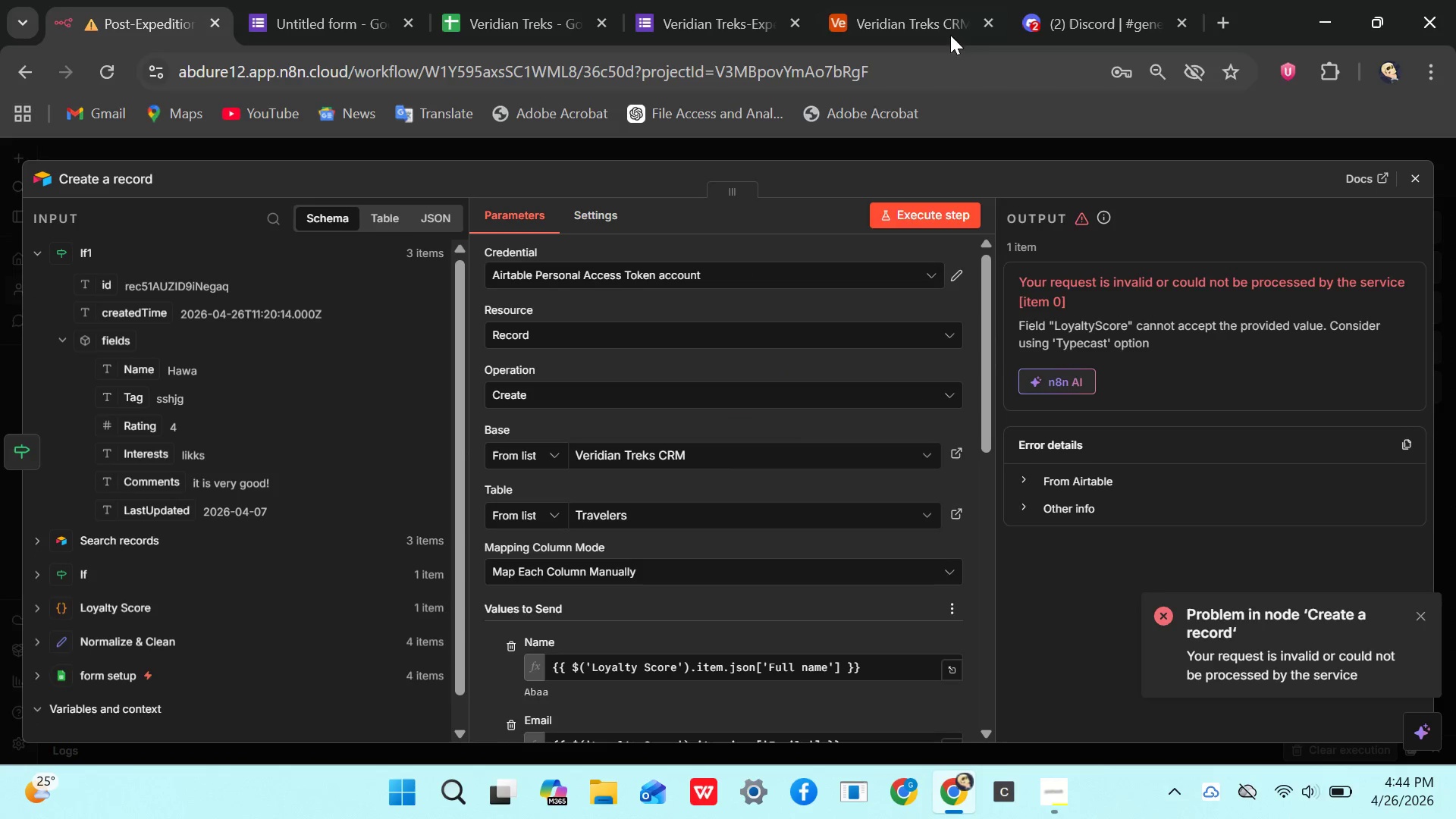 
left_click_drag(start_coordinate=[901, 18], to_coordinate=[905, 18])
 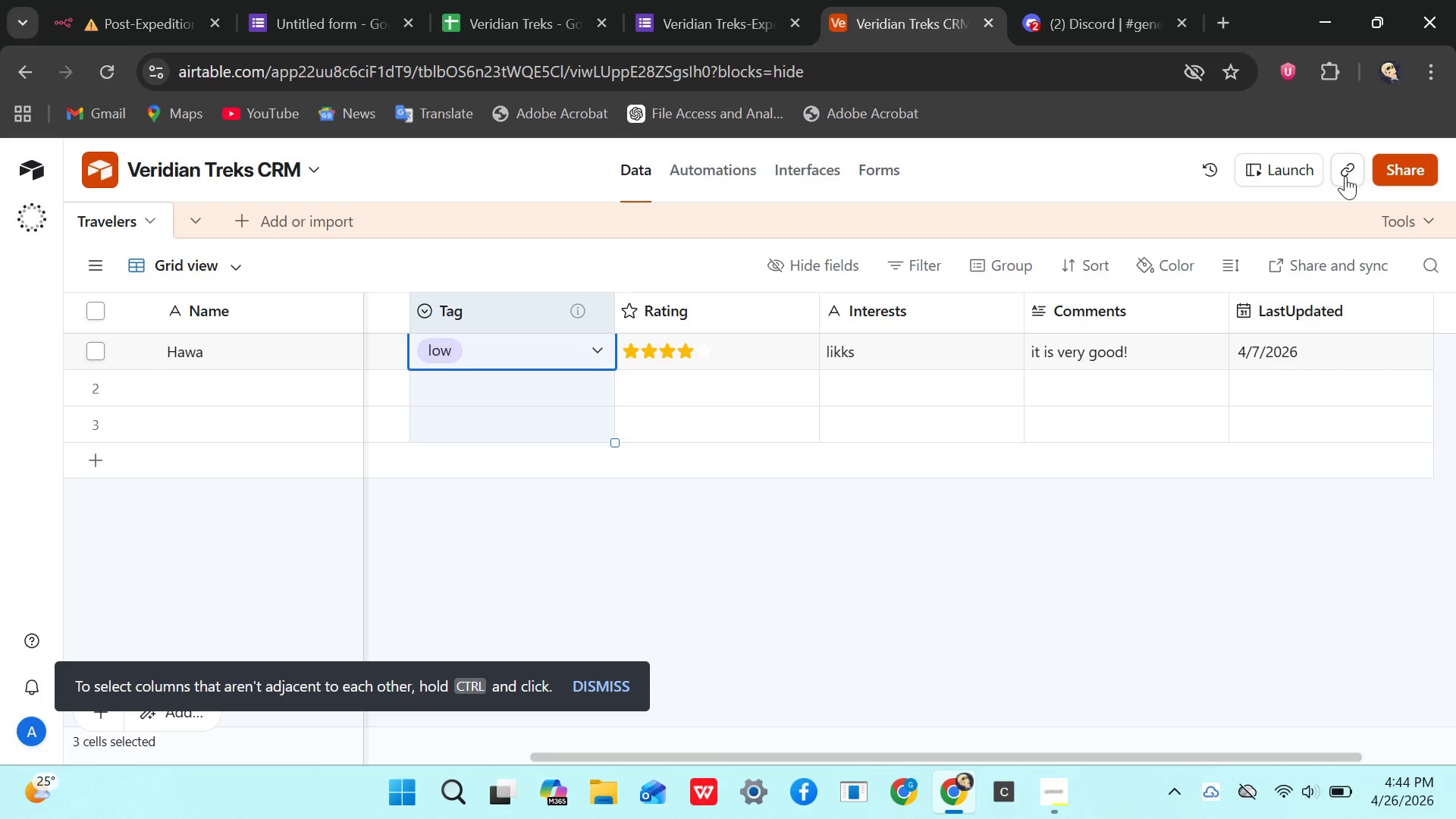 
left_click([1348, 168])
 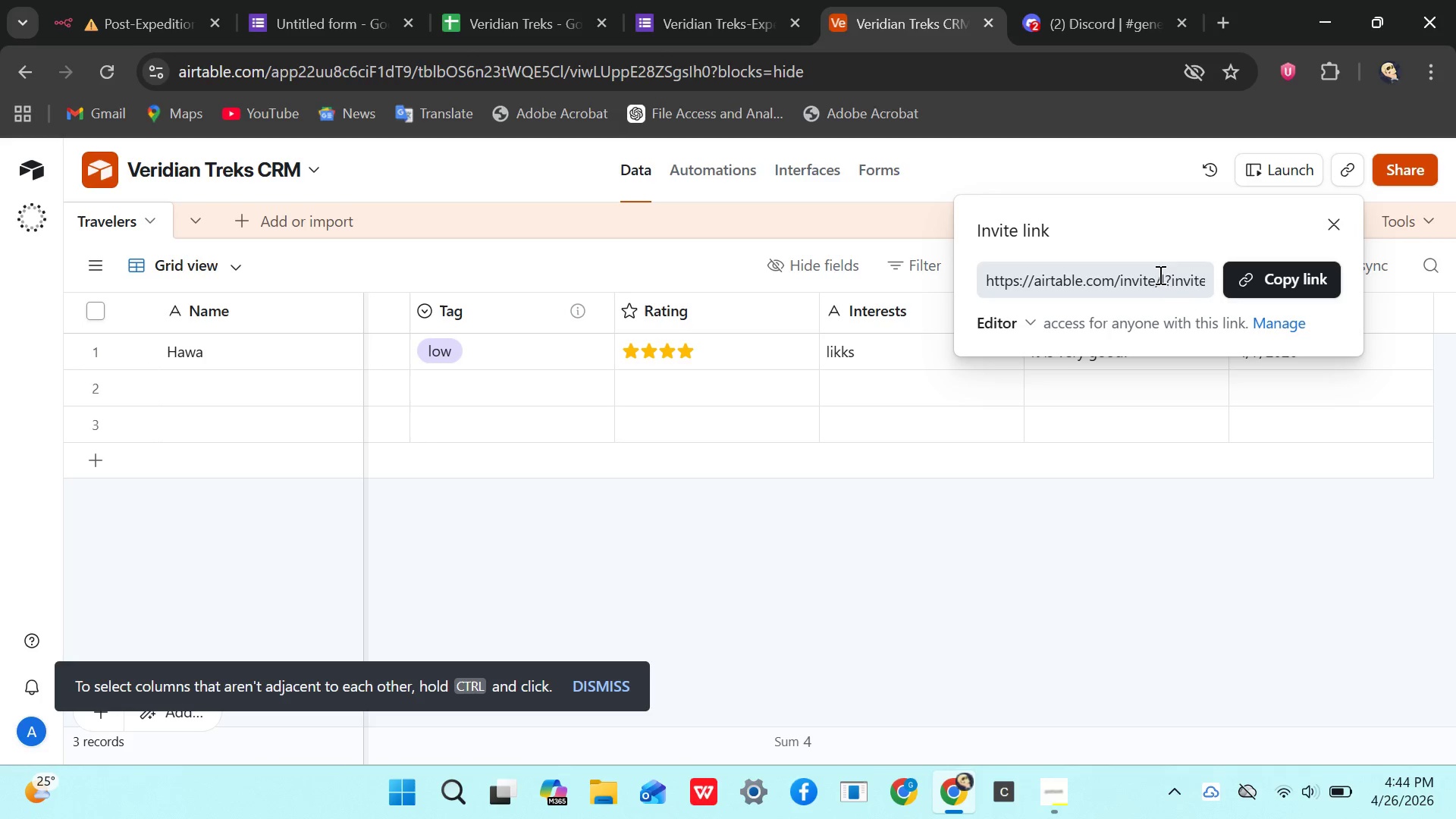 
wait(6.77)
 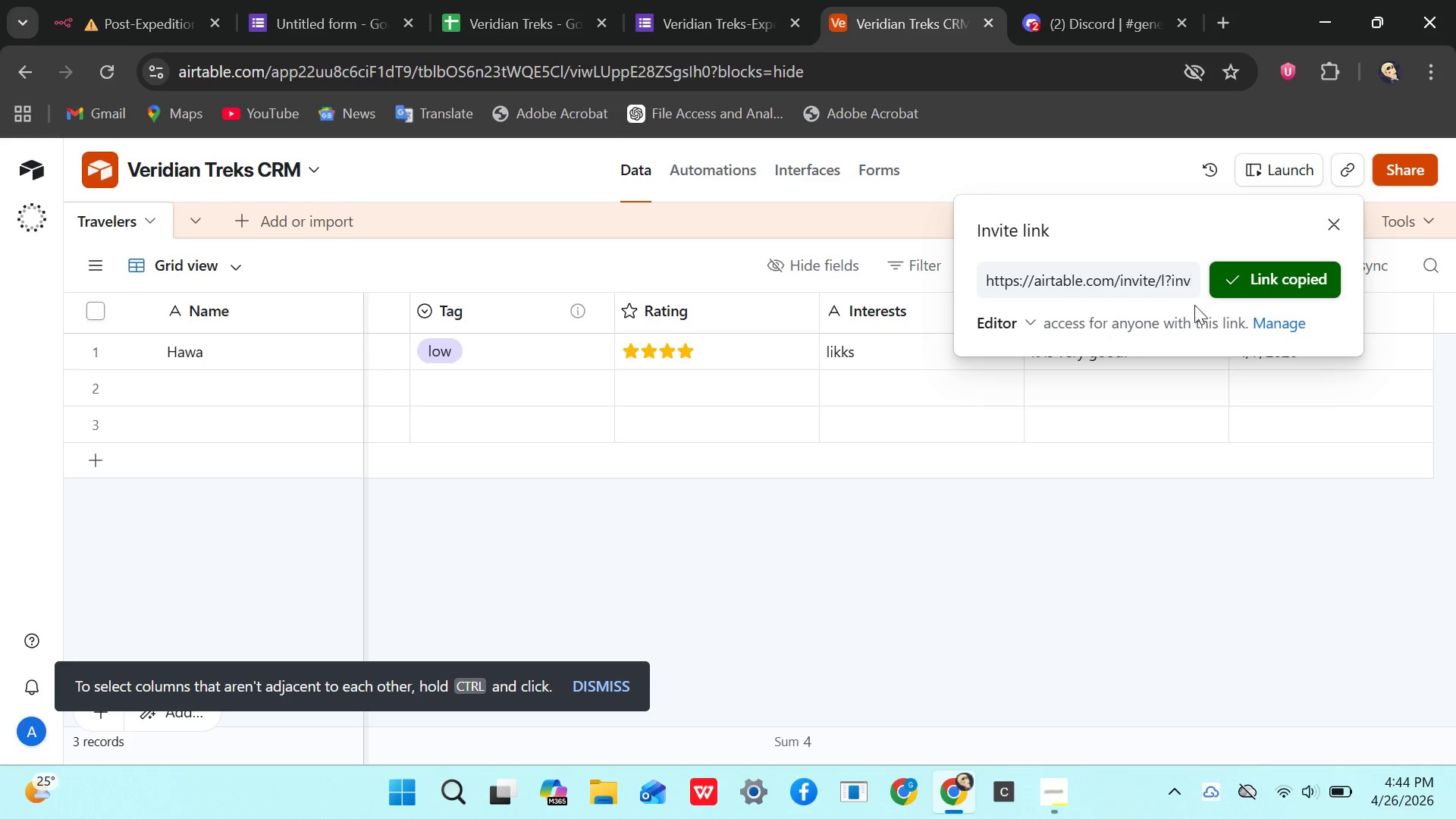 
left_click([145, 7])
 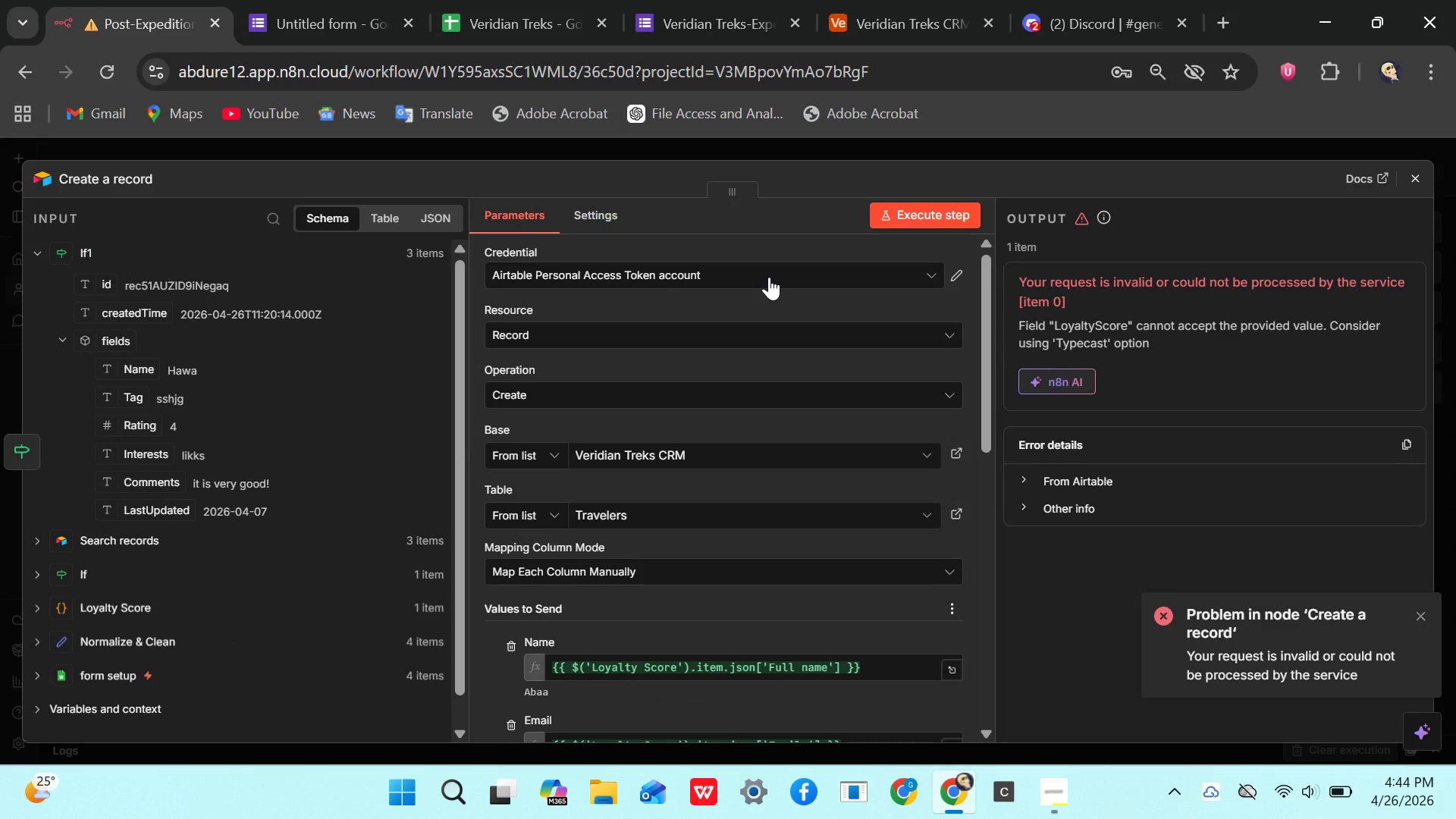 
left_click([769, 277])
 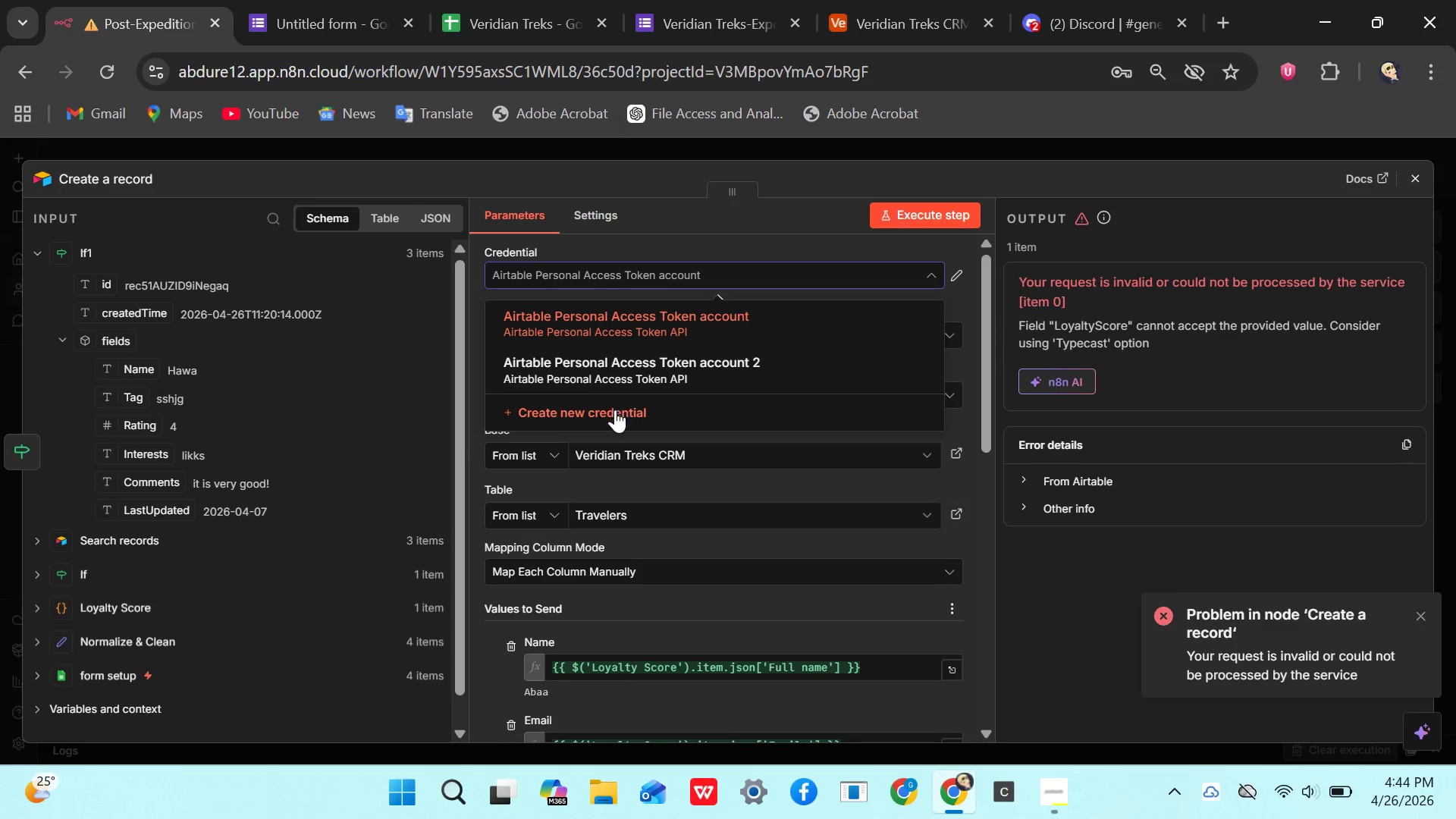 
left_click([615, 411])
 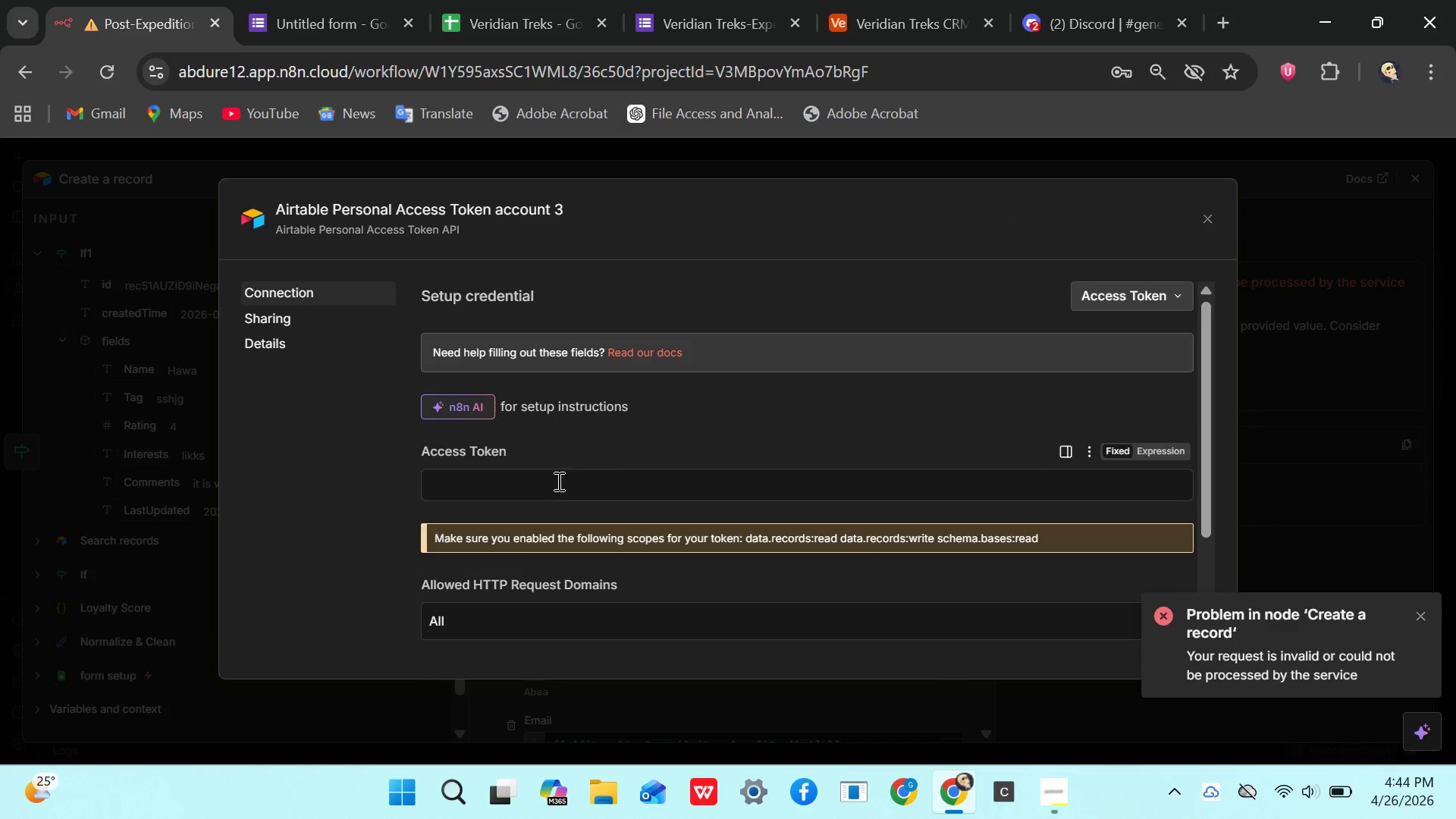 
left_click([534, 487])
 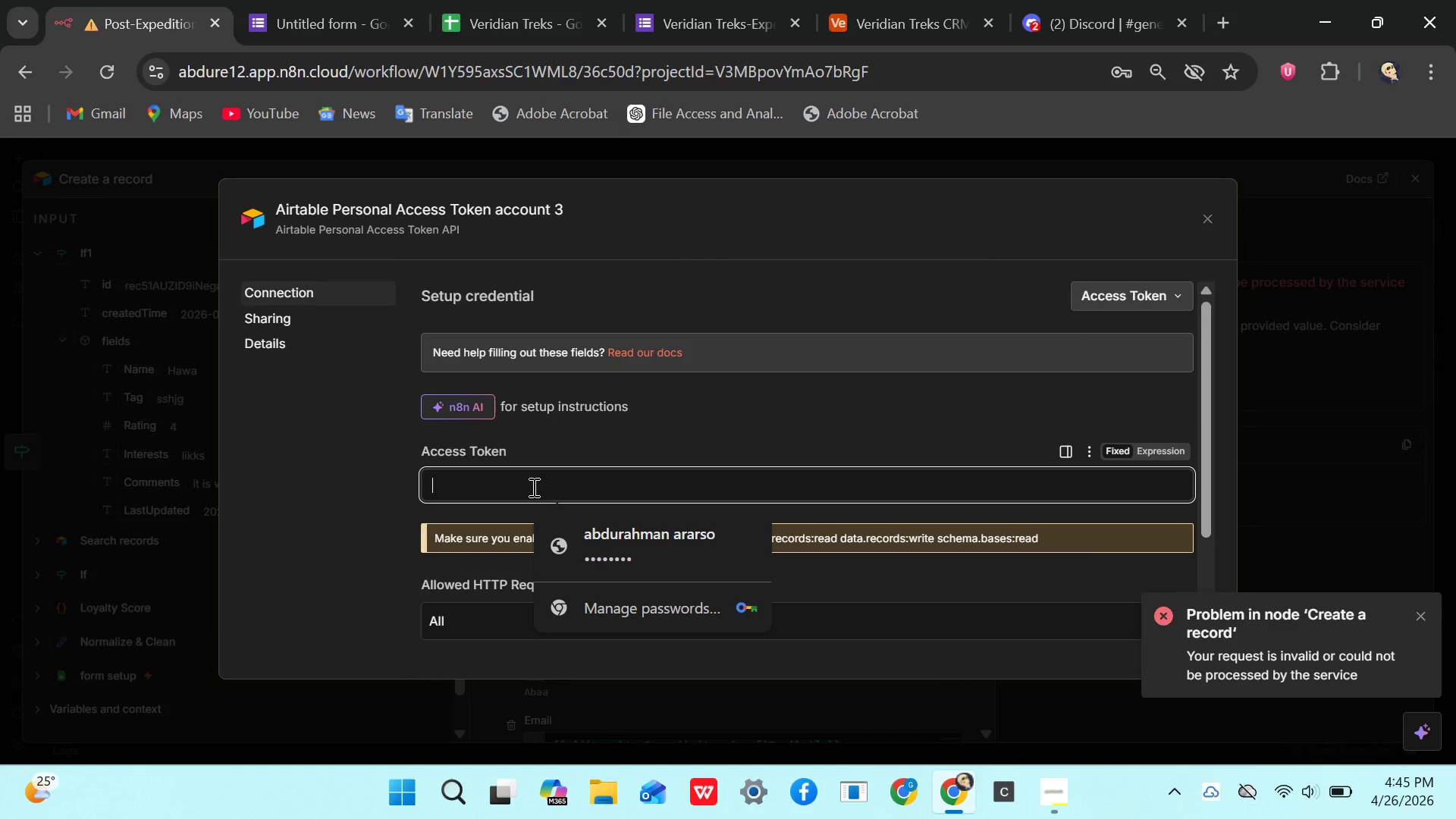 
key(Control+V)
 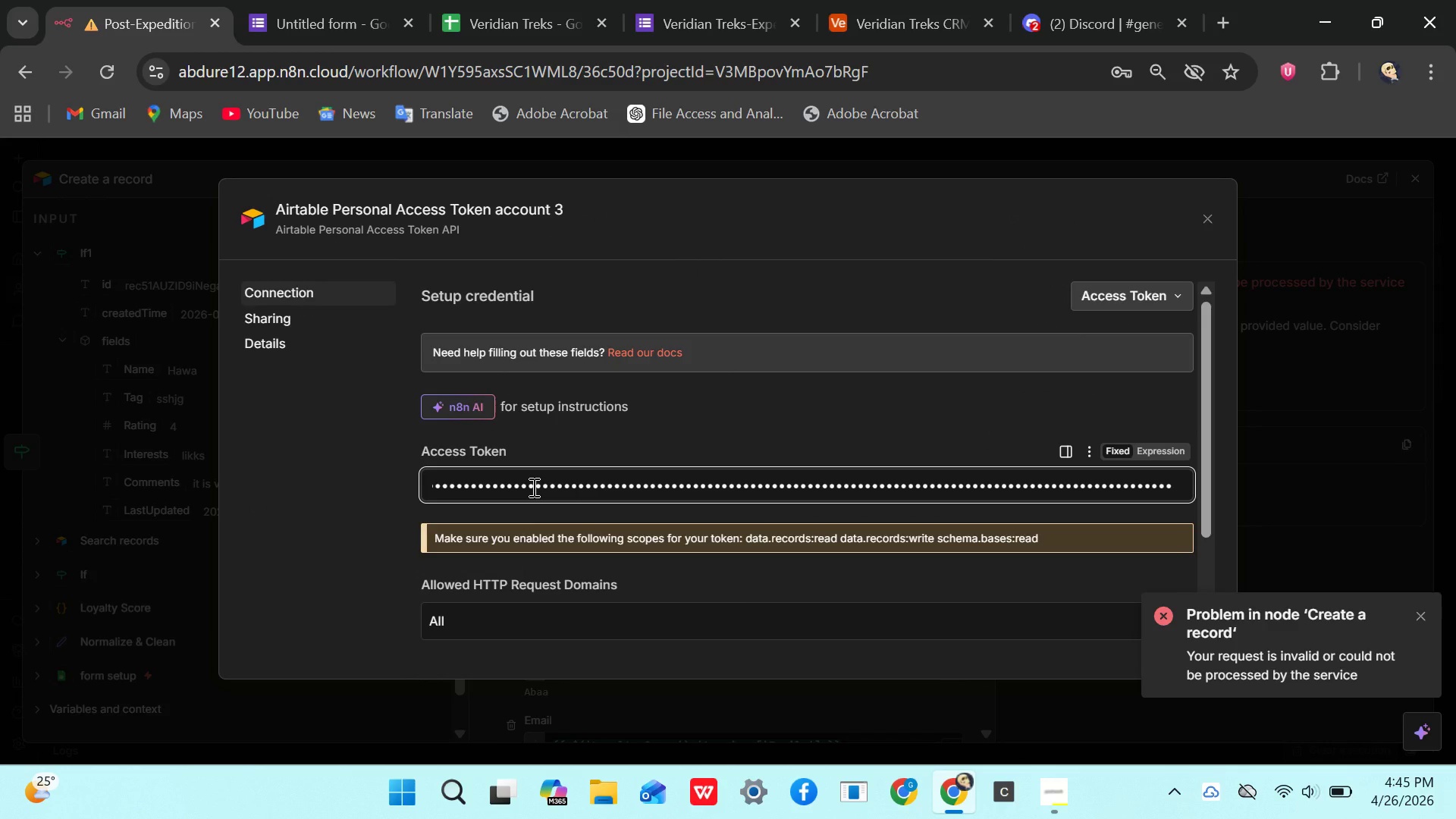 
key(Enter)
 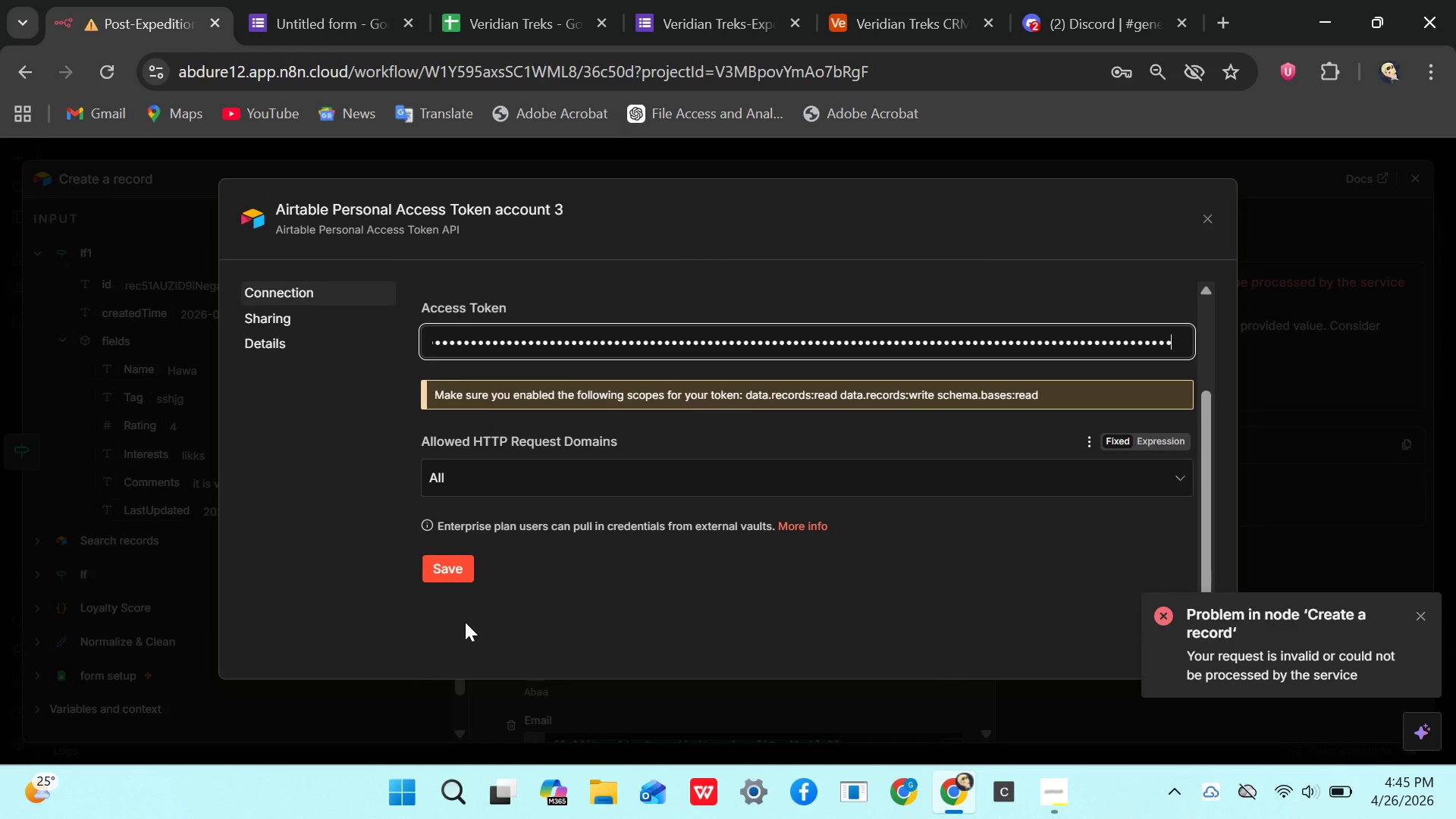 
left_click([447, 558])
 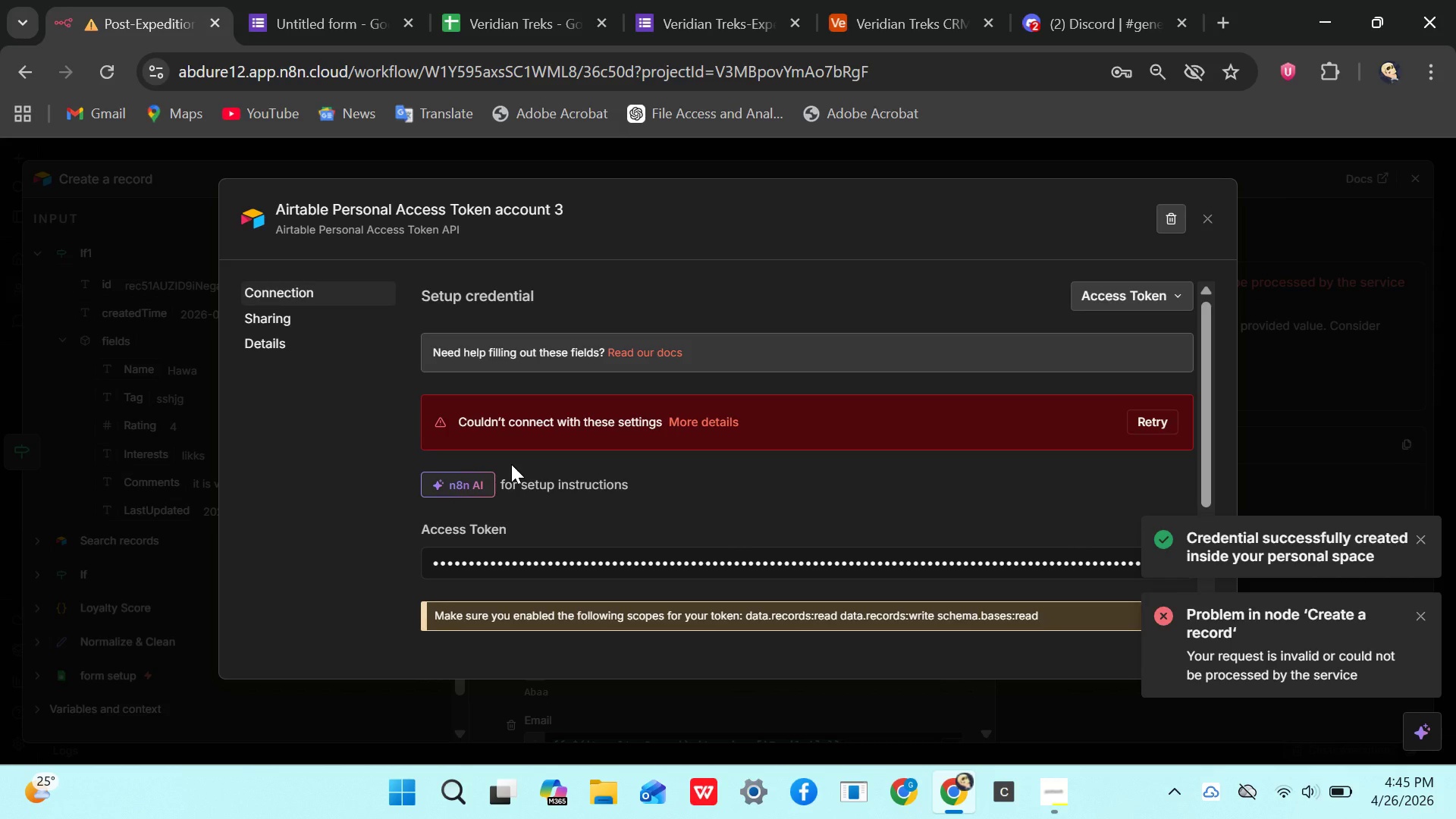 
wait(8.28)
 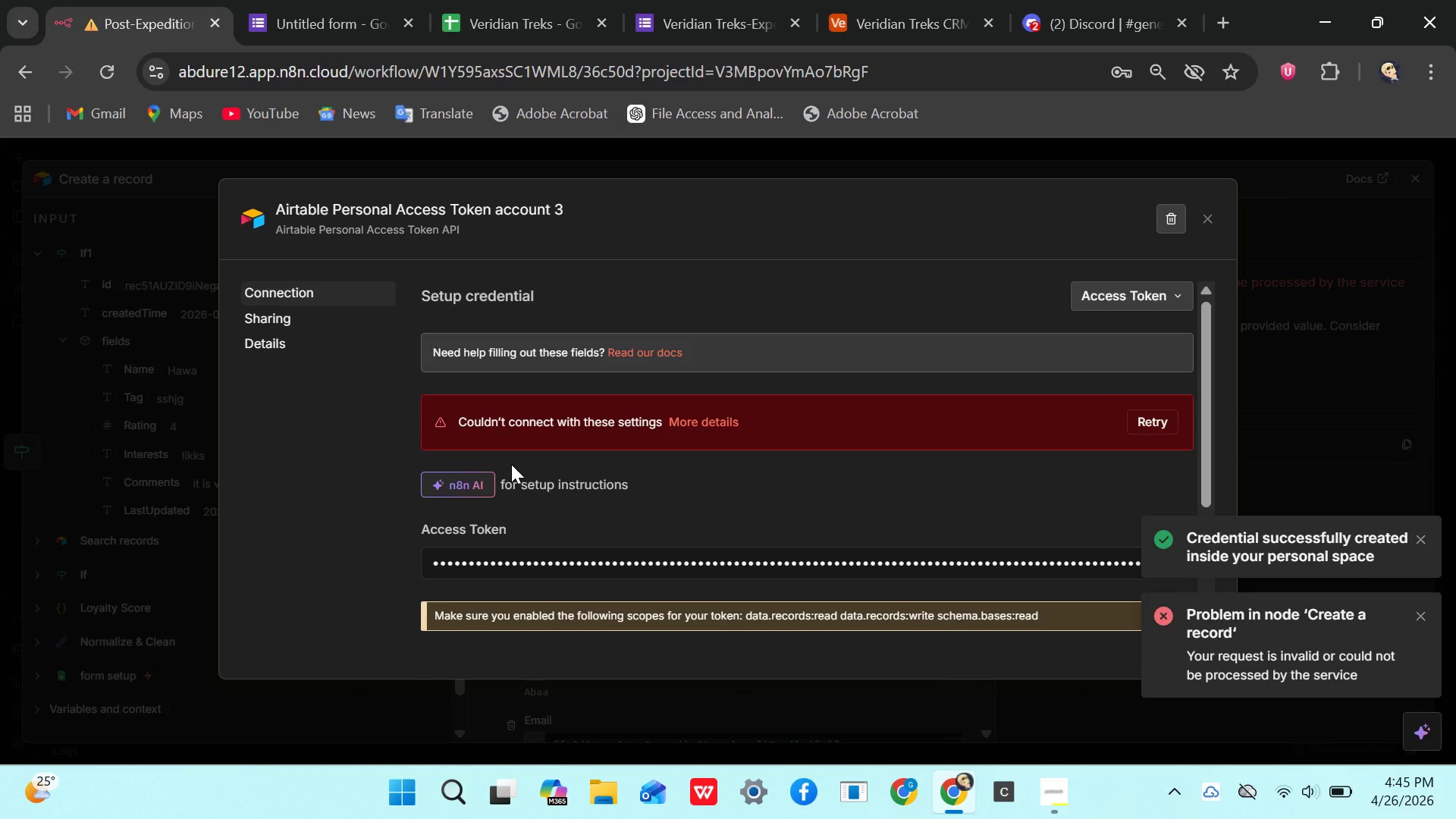 
left_click([1166, 212])
 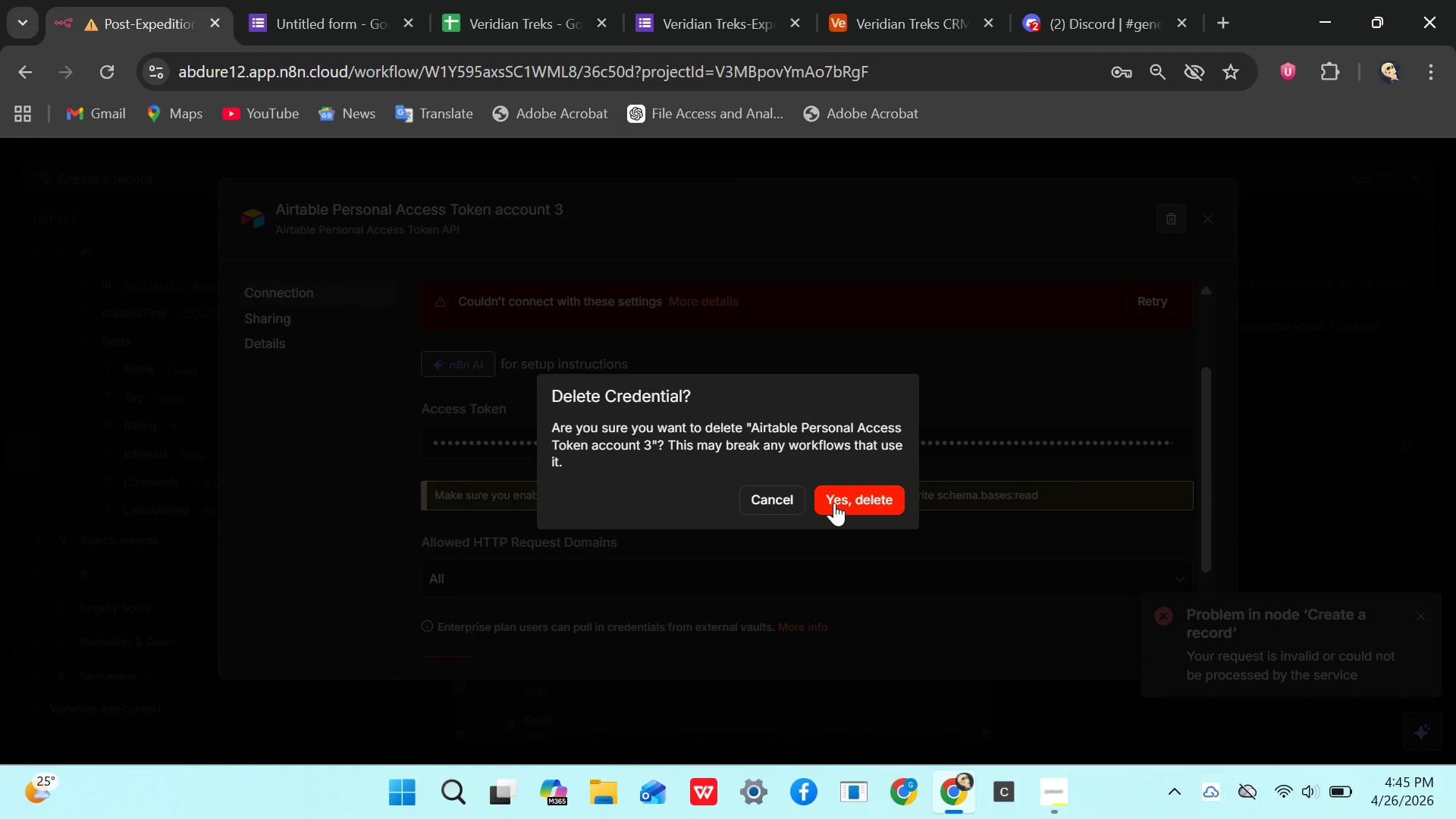 
left_click([834, 504])
 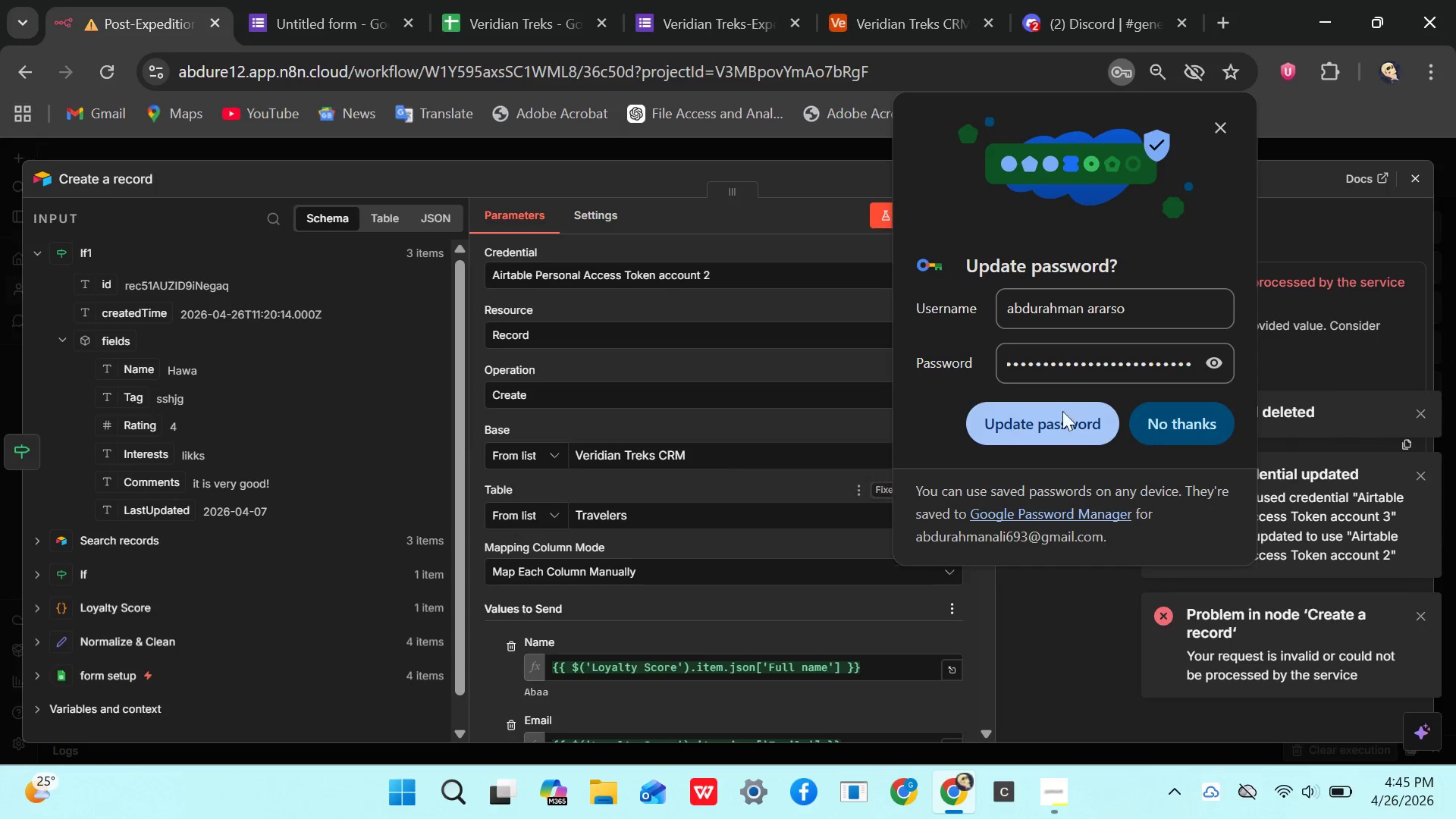 
left_click([1185, 425])
 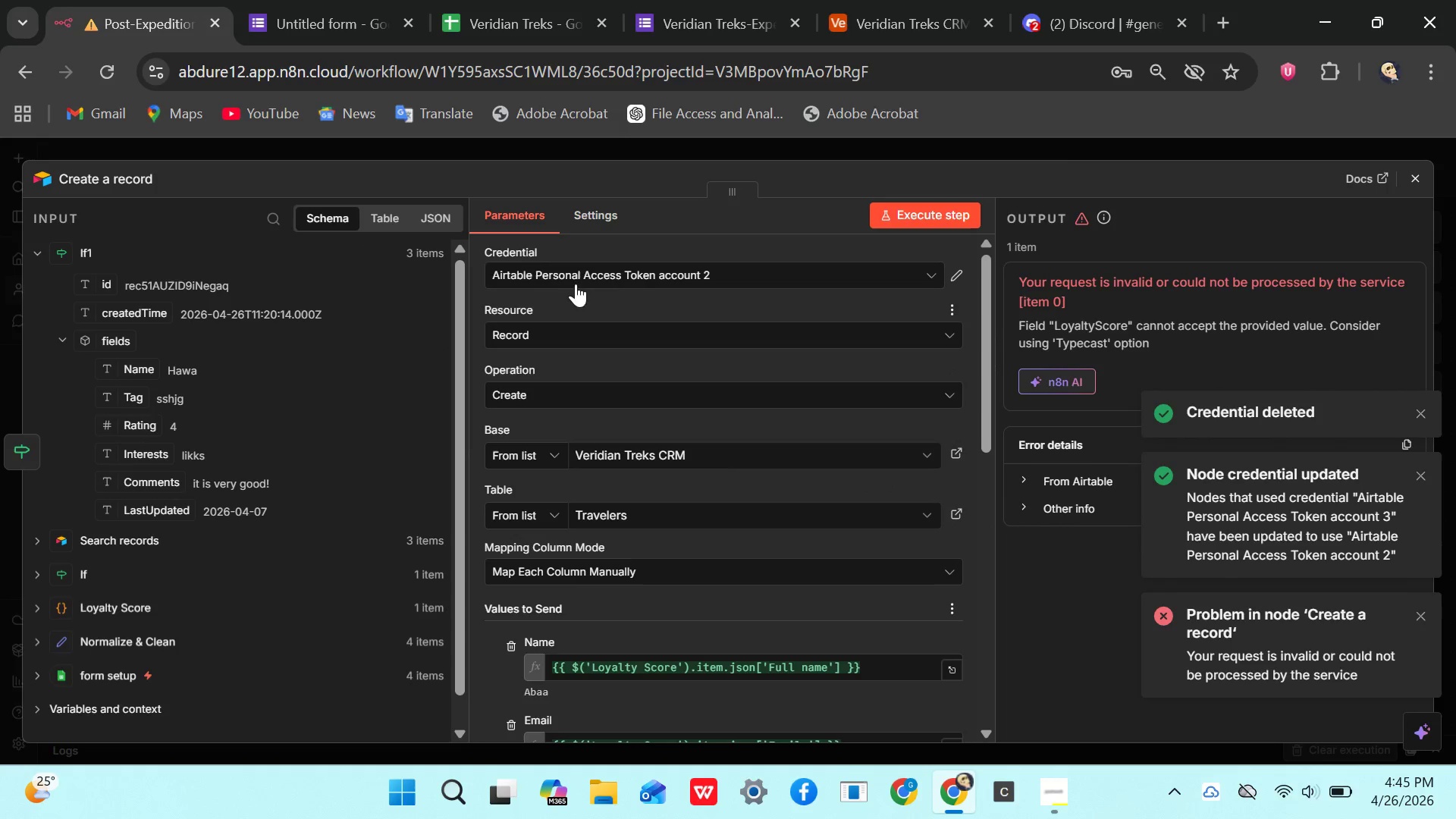 
left_click([610, 270])
 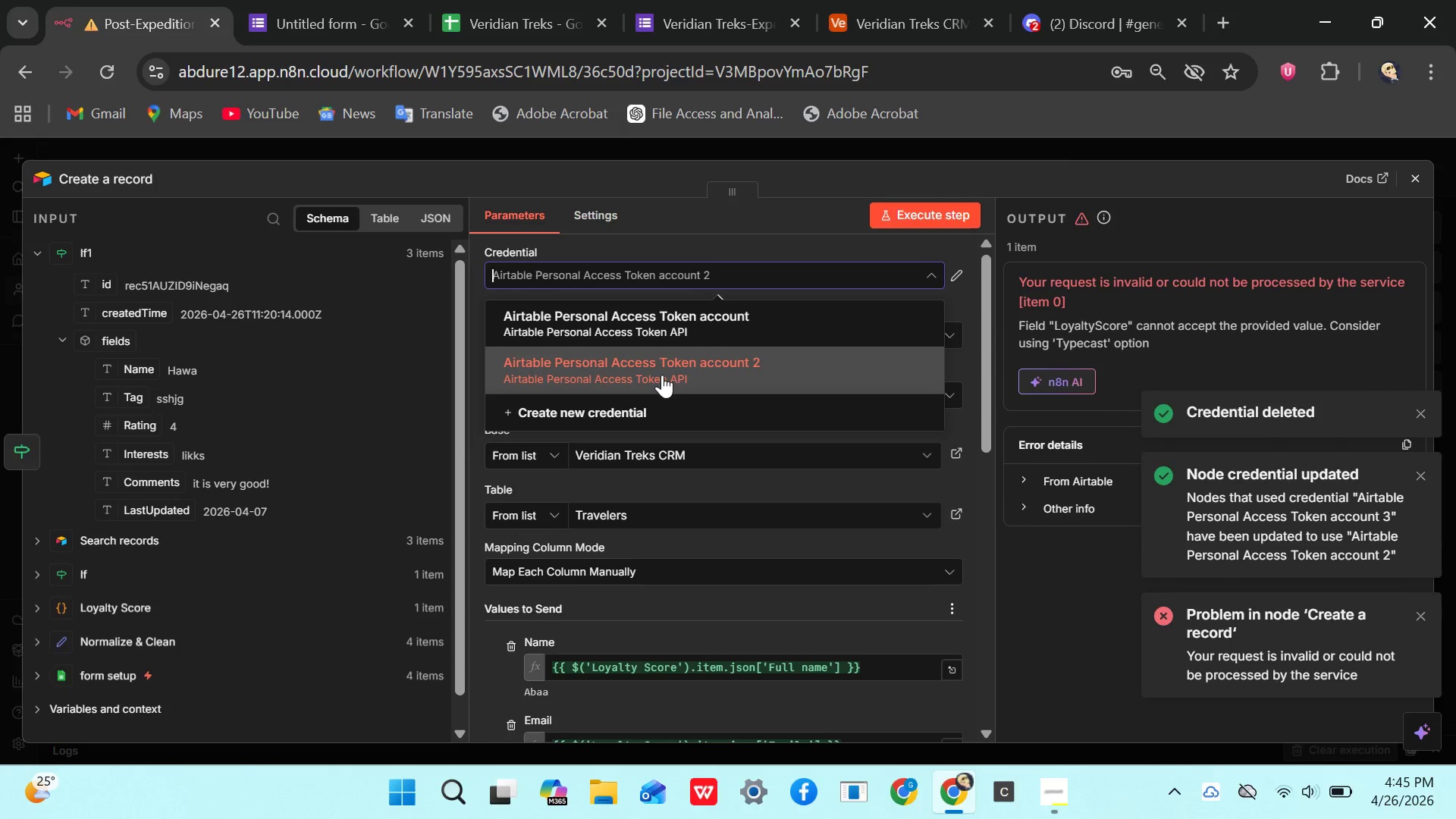 
left_click([663, 375])
 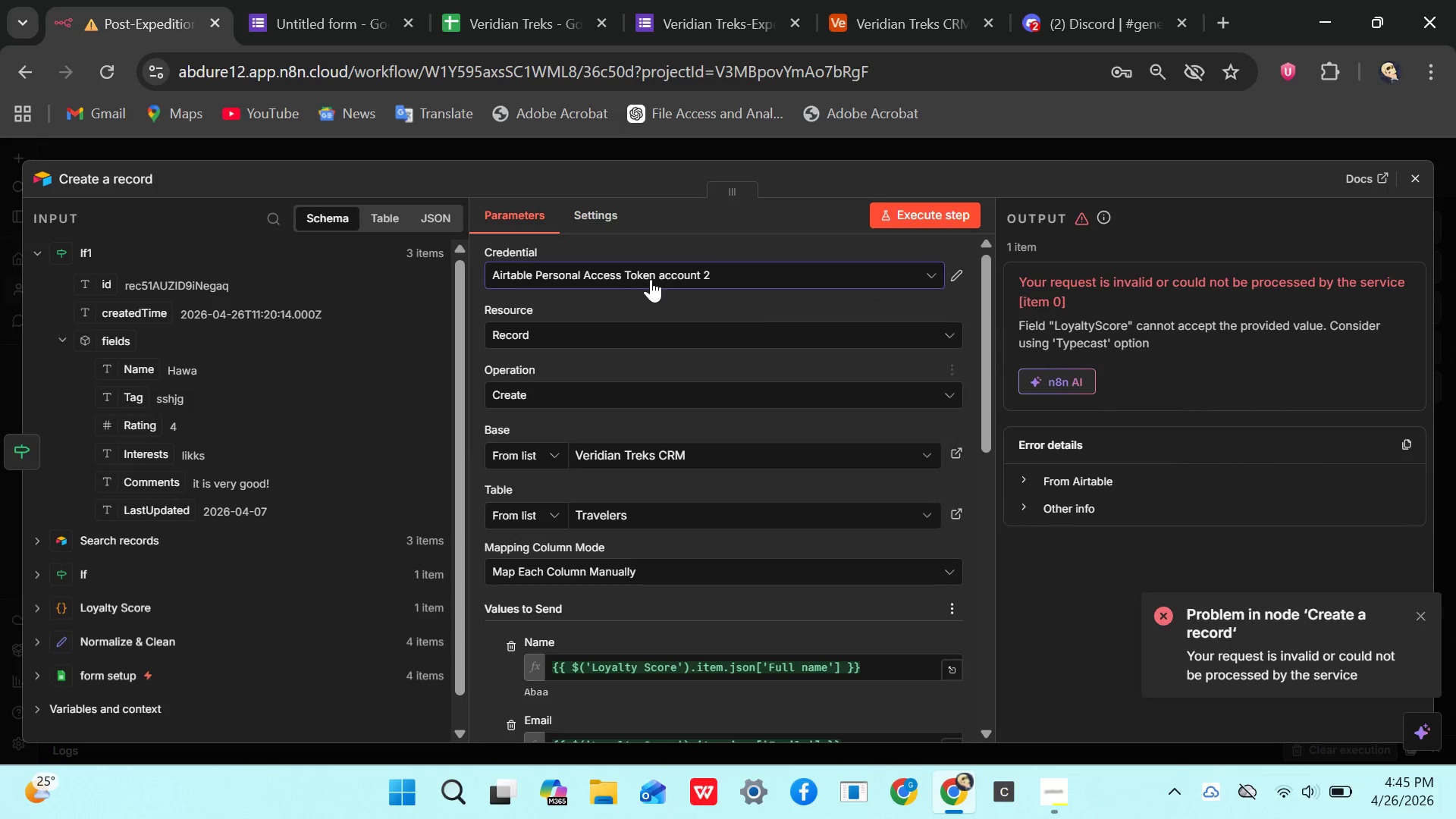 
left_click([651, 269])
 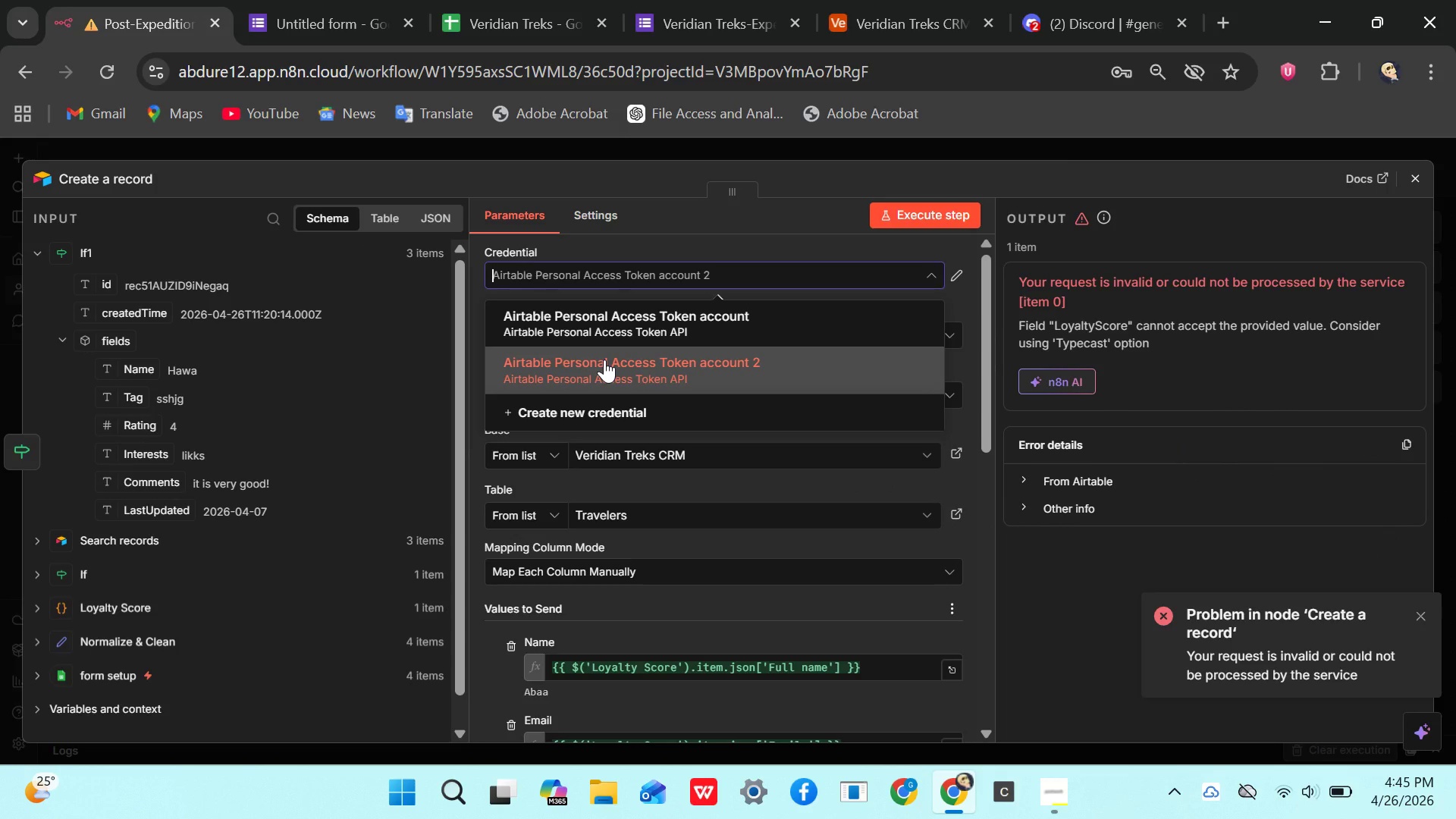 
double_click([604, 359])
 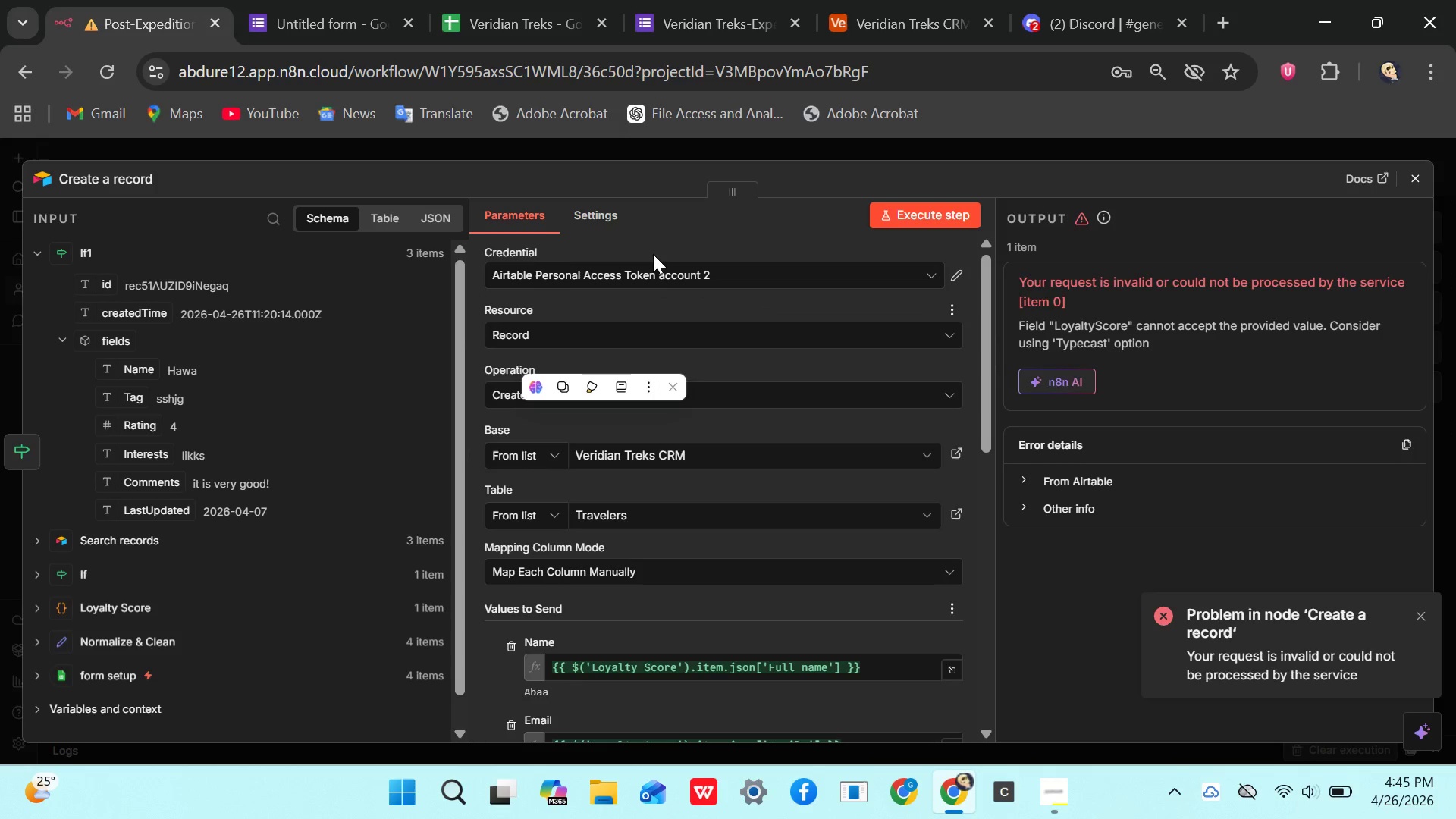 
left_click([661, 262])
 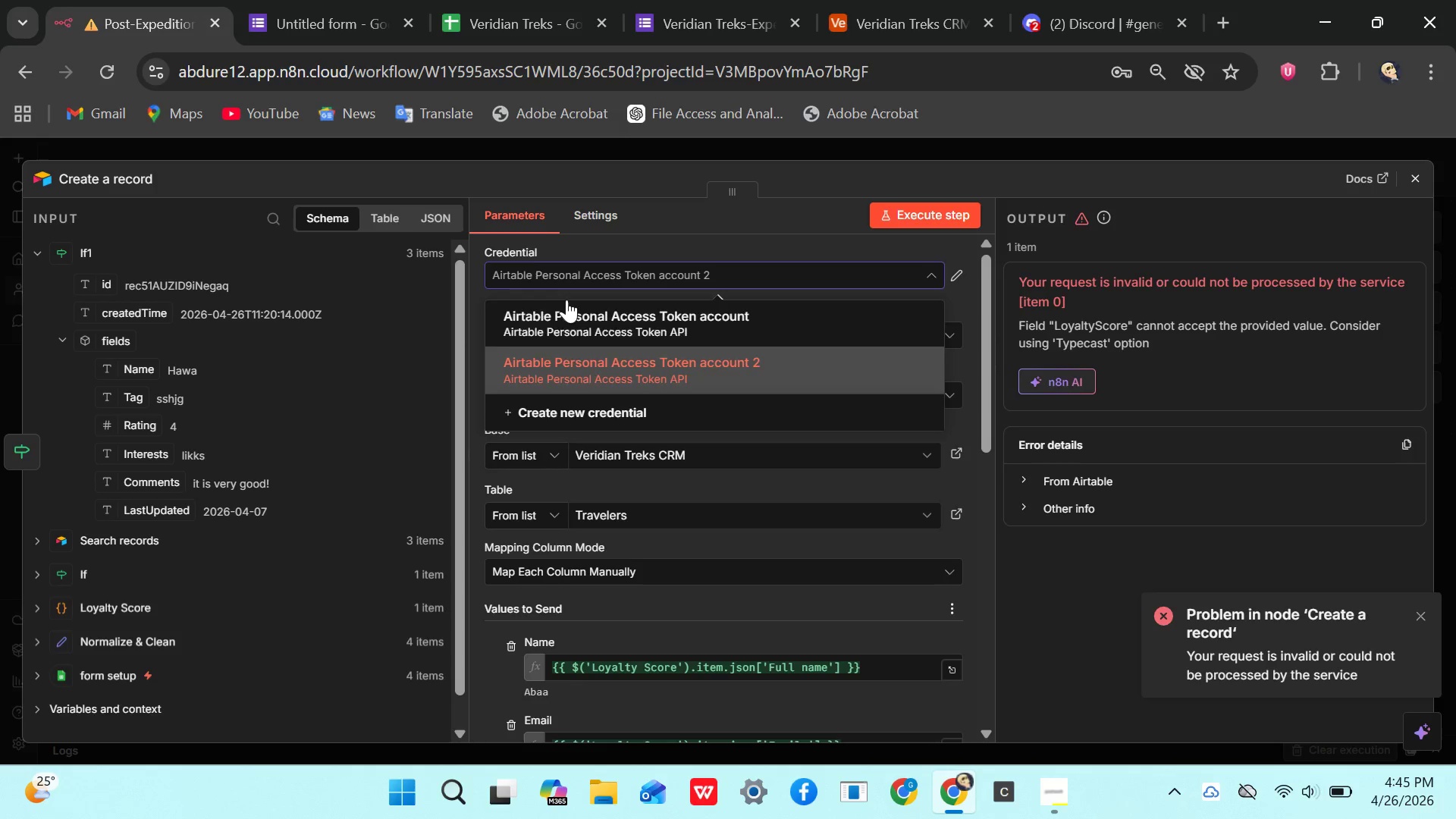 
left_click([566, 300])
 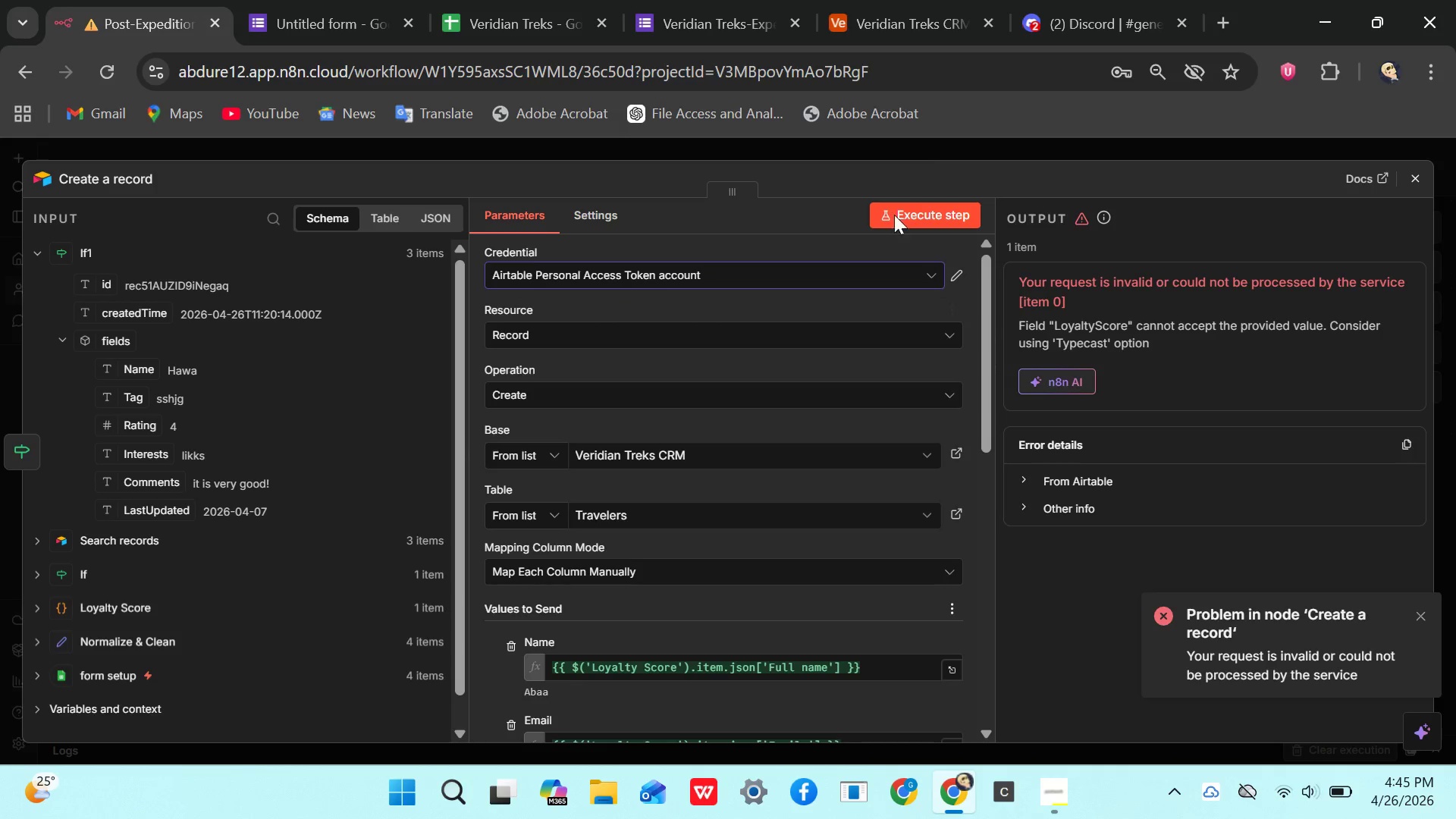 
left_click([906, 204])
 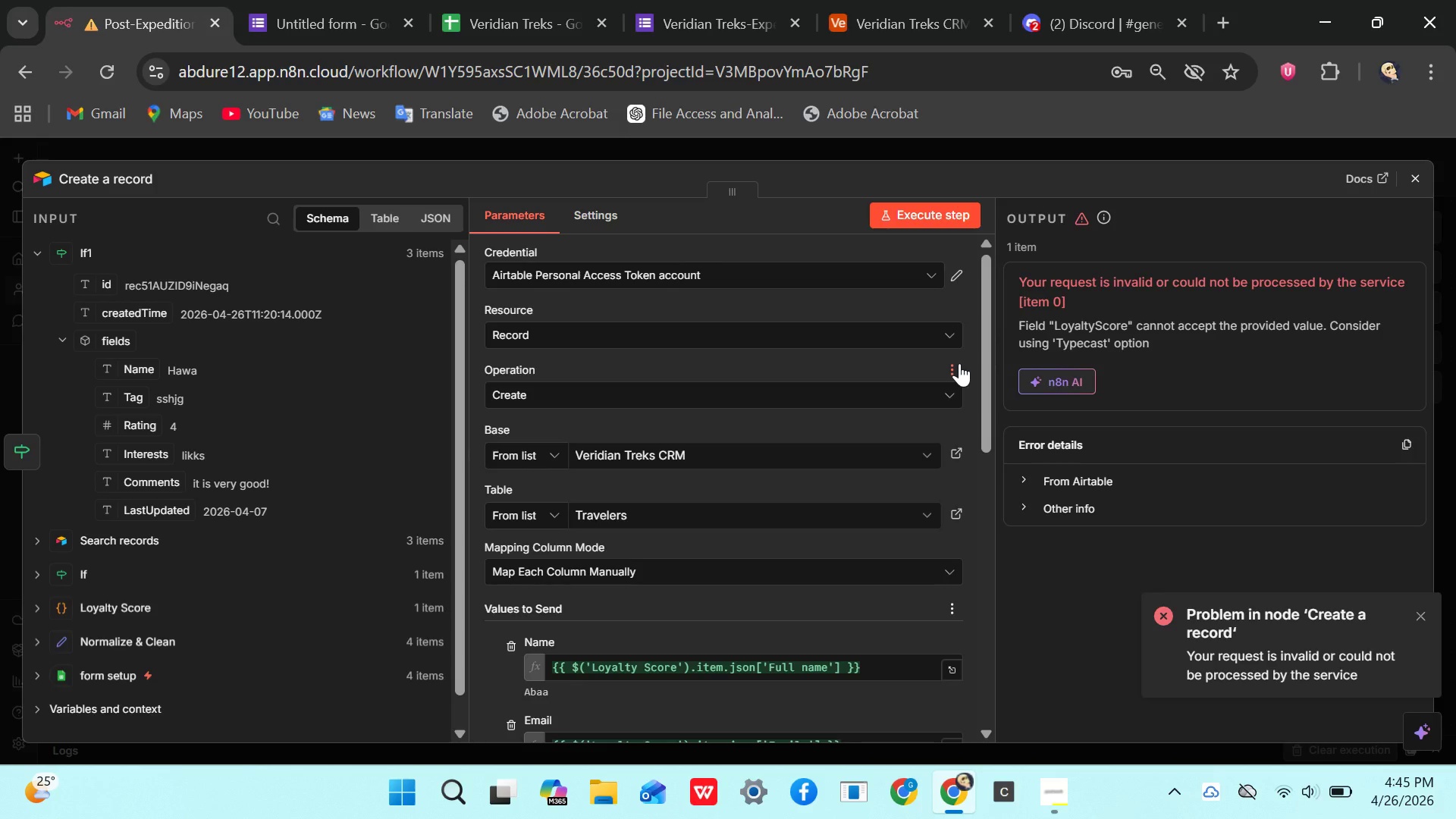 
mouse_move([689, 529])
 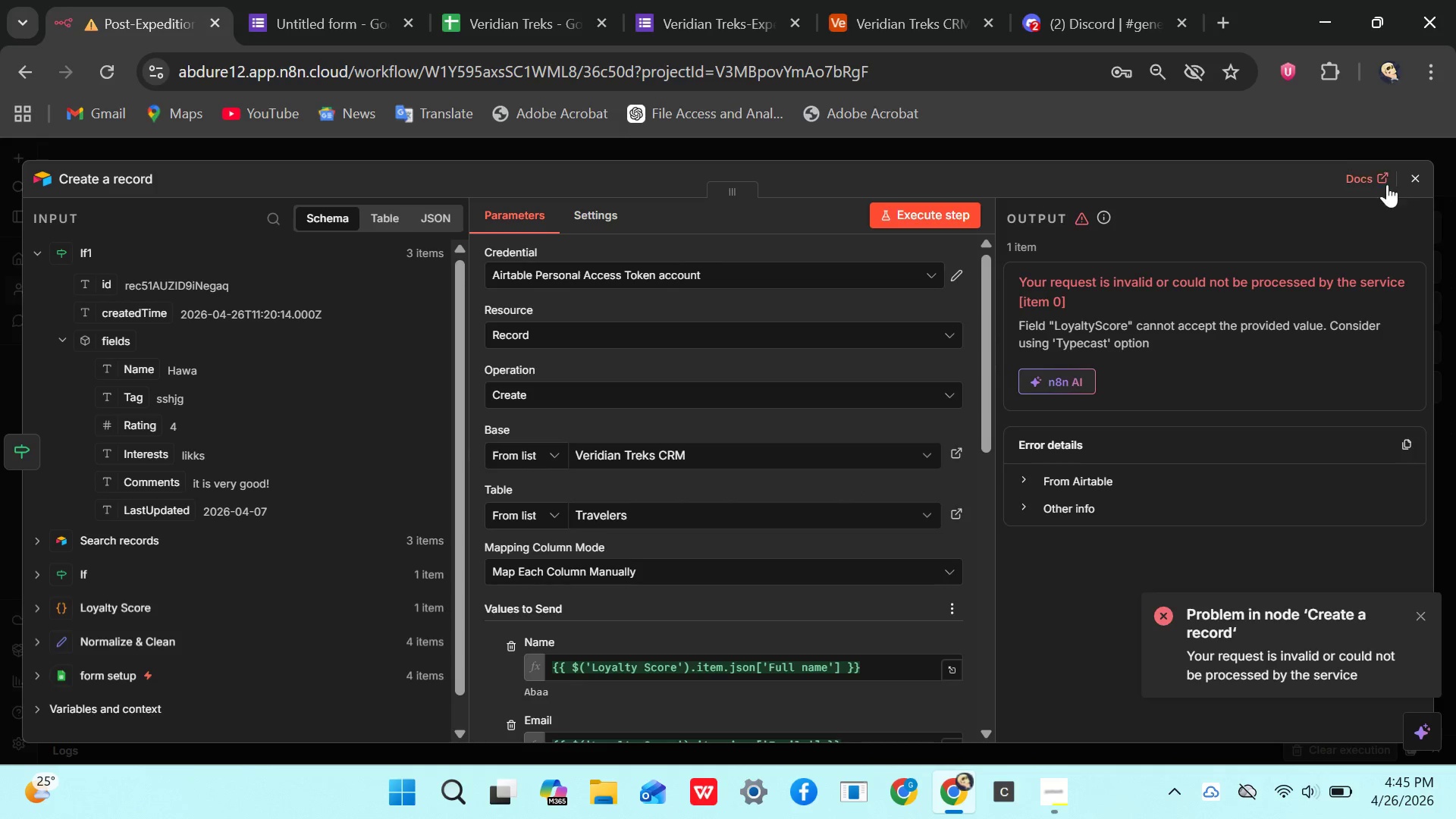 
left_click([1414, 176])
 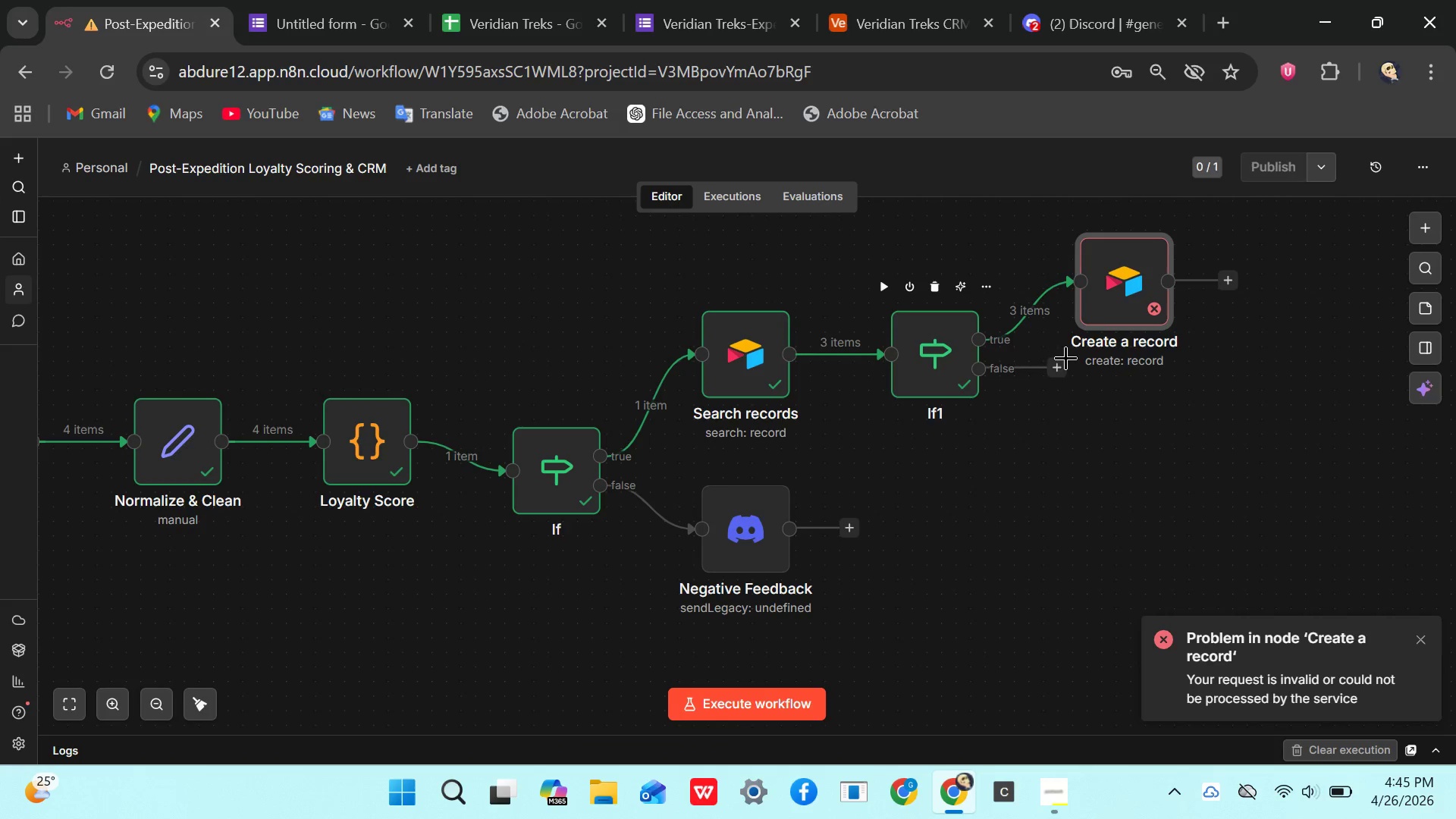 
left_click([1059, 366])
 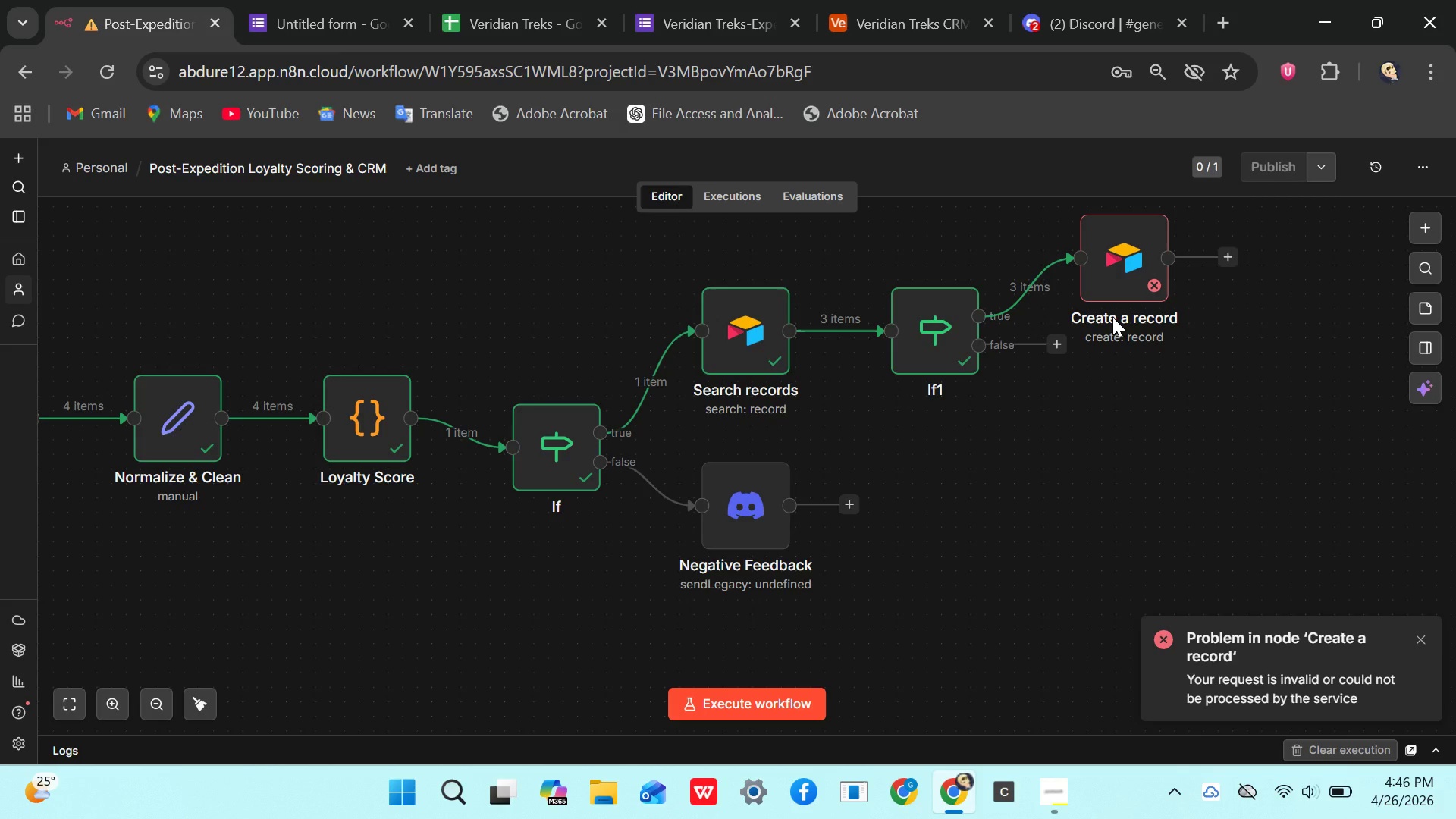 
wait(45.67)
 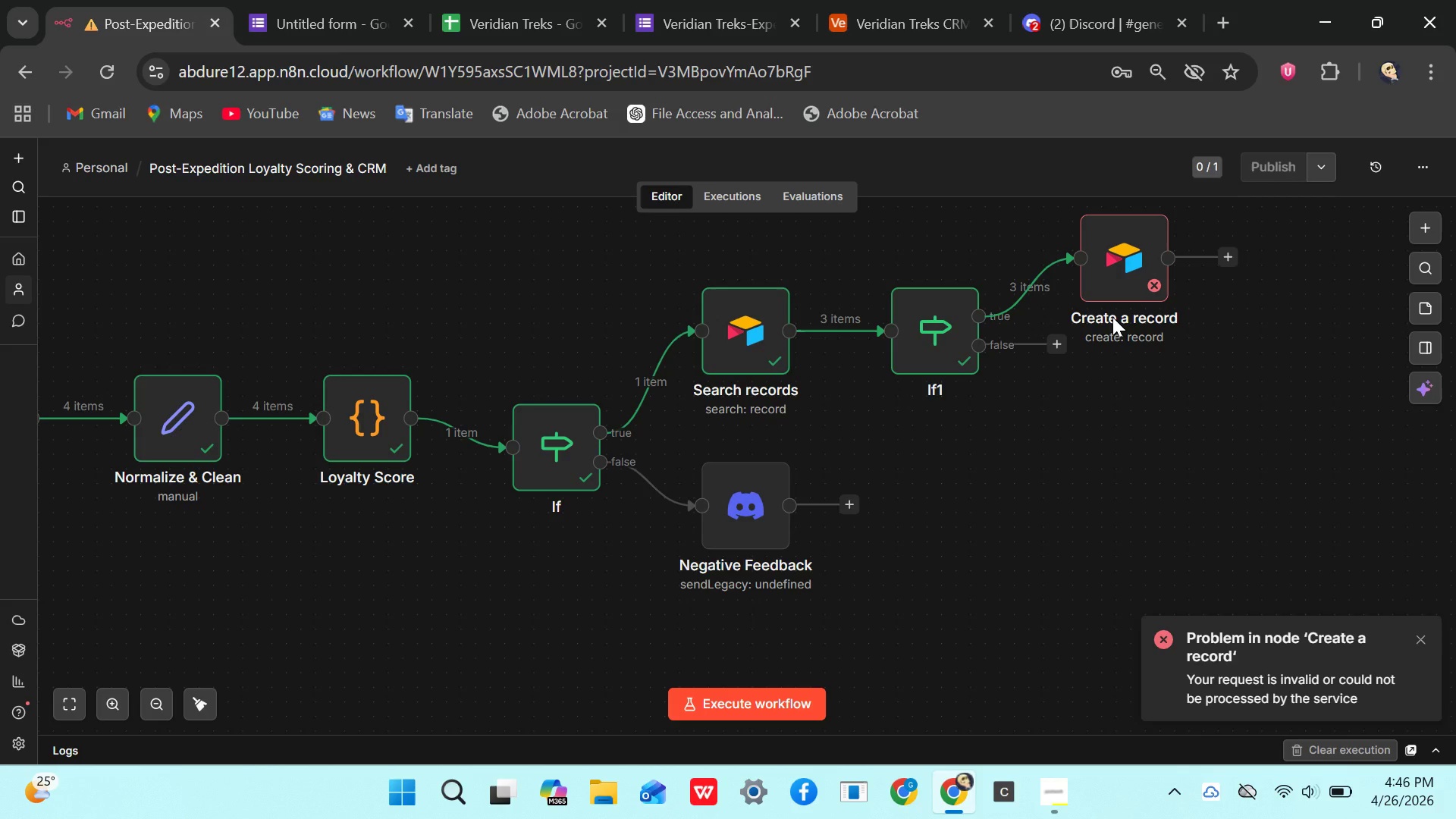 
type(er)
 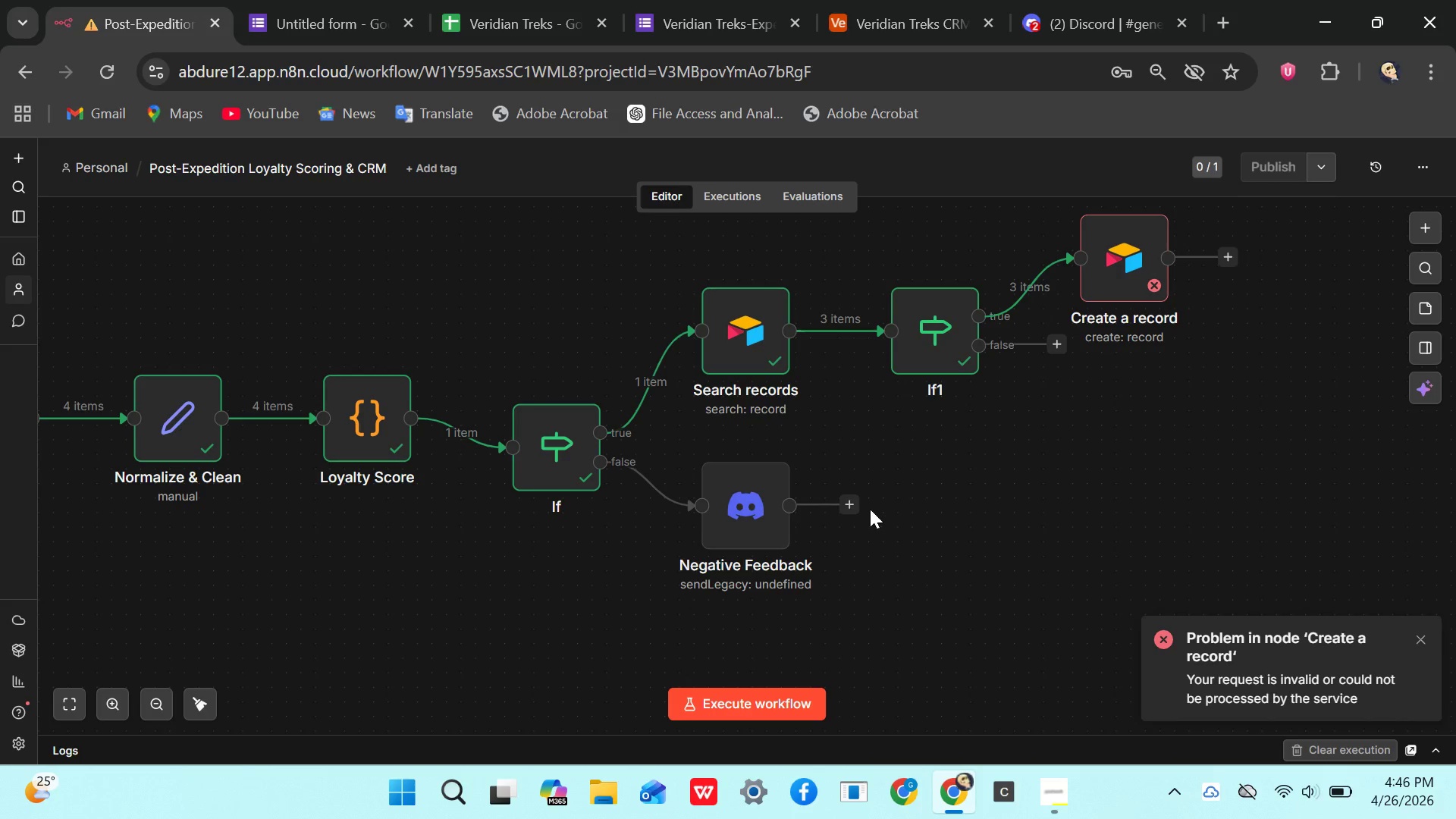 
left_click([858, 500])
 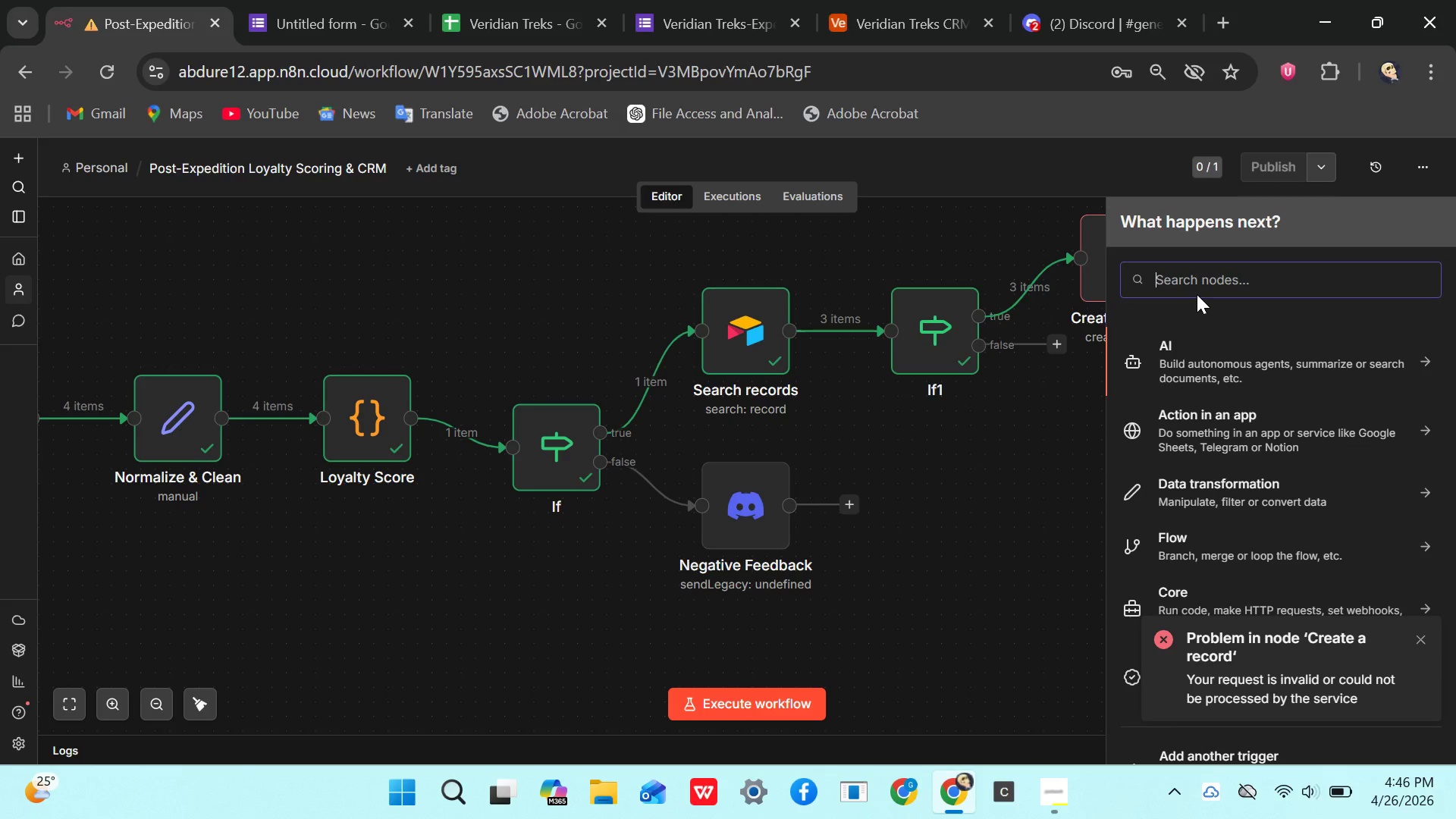 
type(err)
 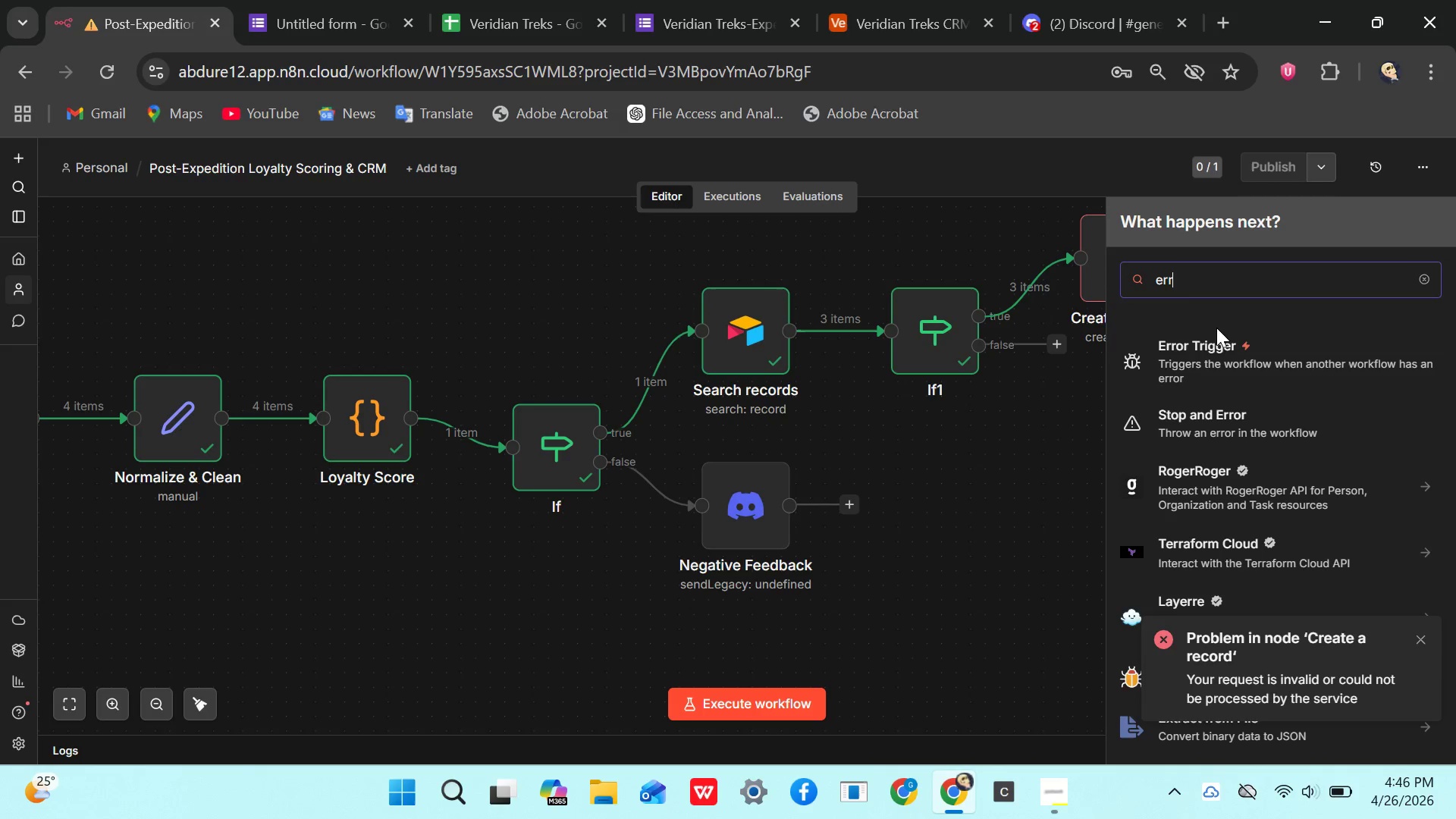 
left_click([1212, 334])
 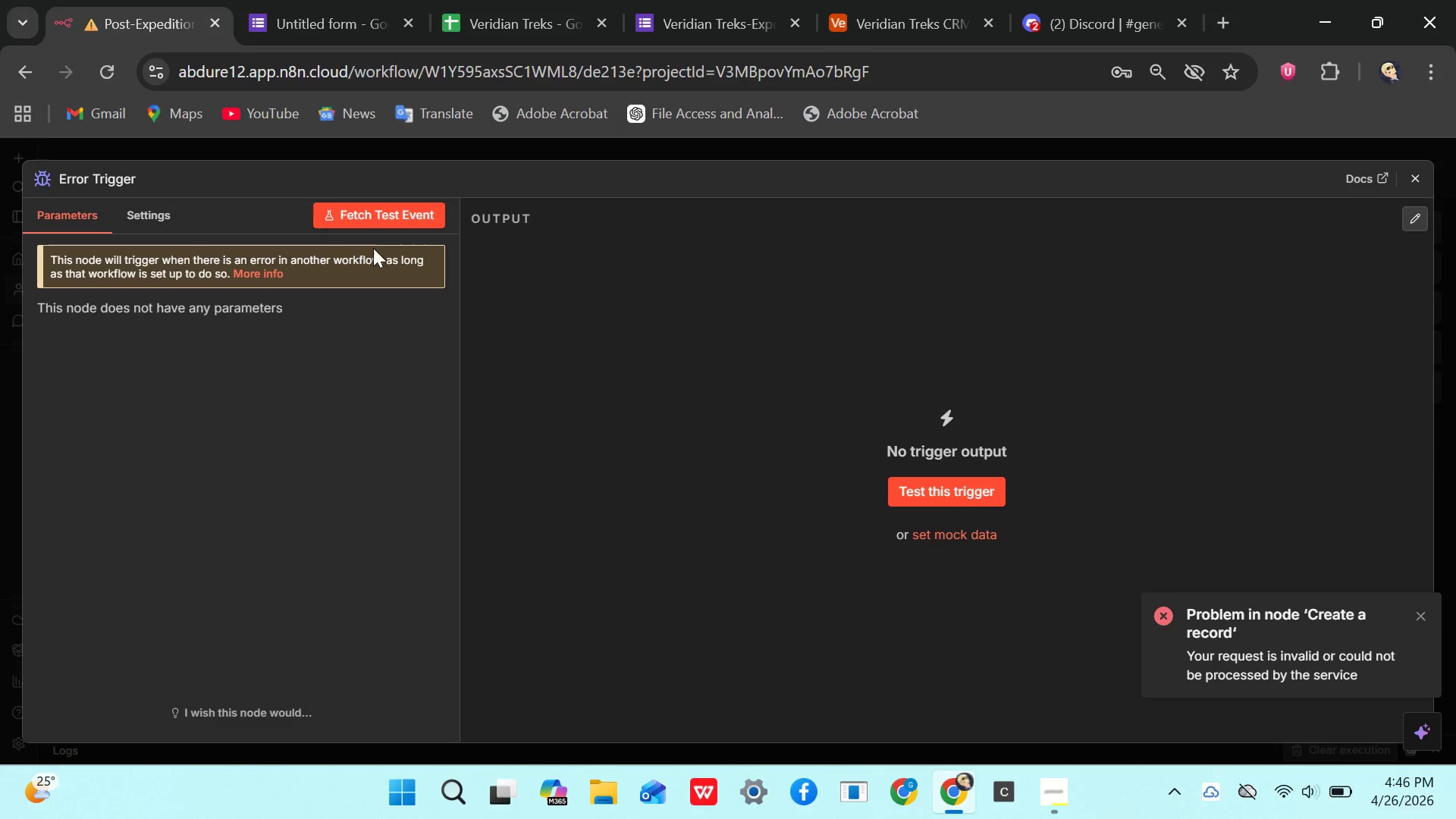 
left_click([376, 209])
 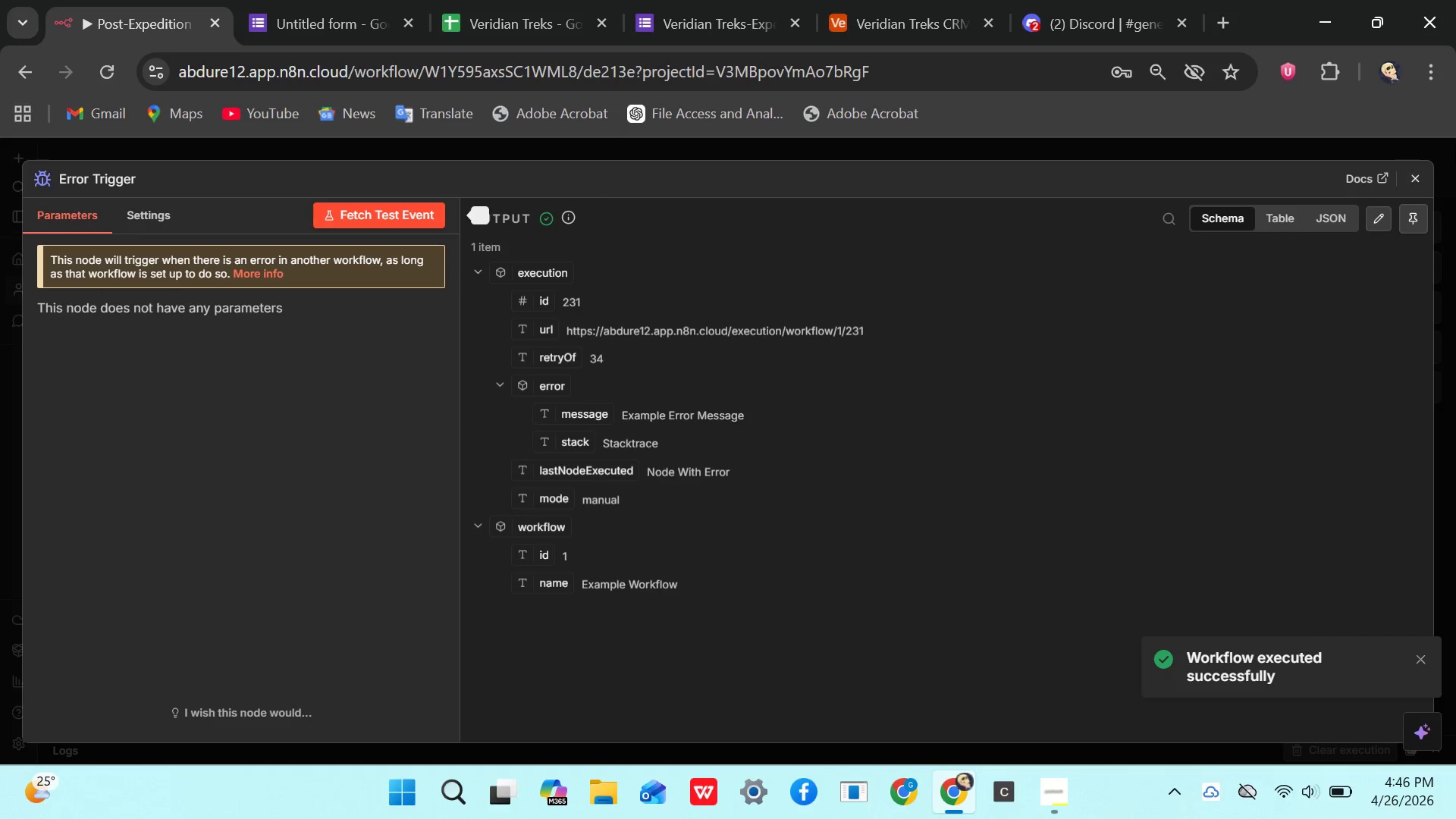 
left_click([1417, 171])
 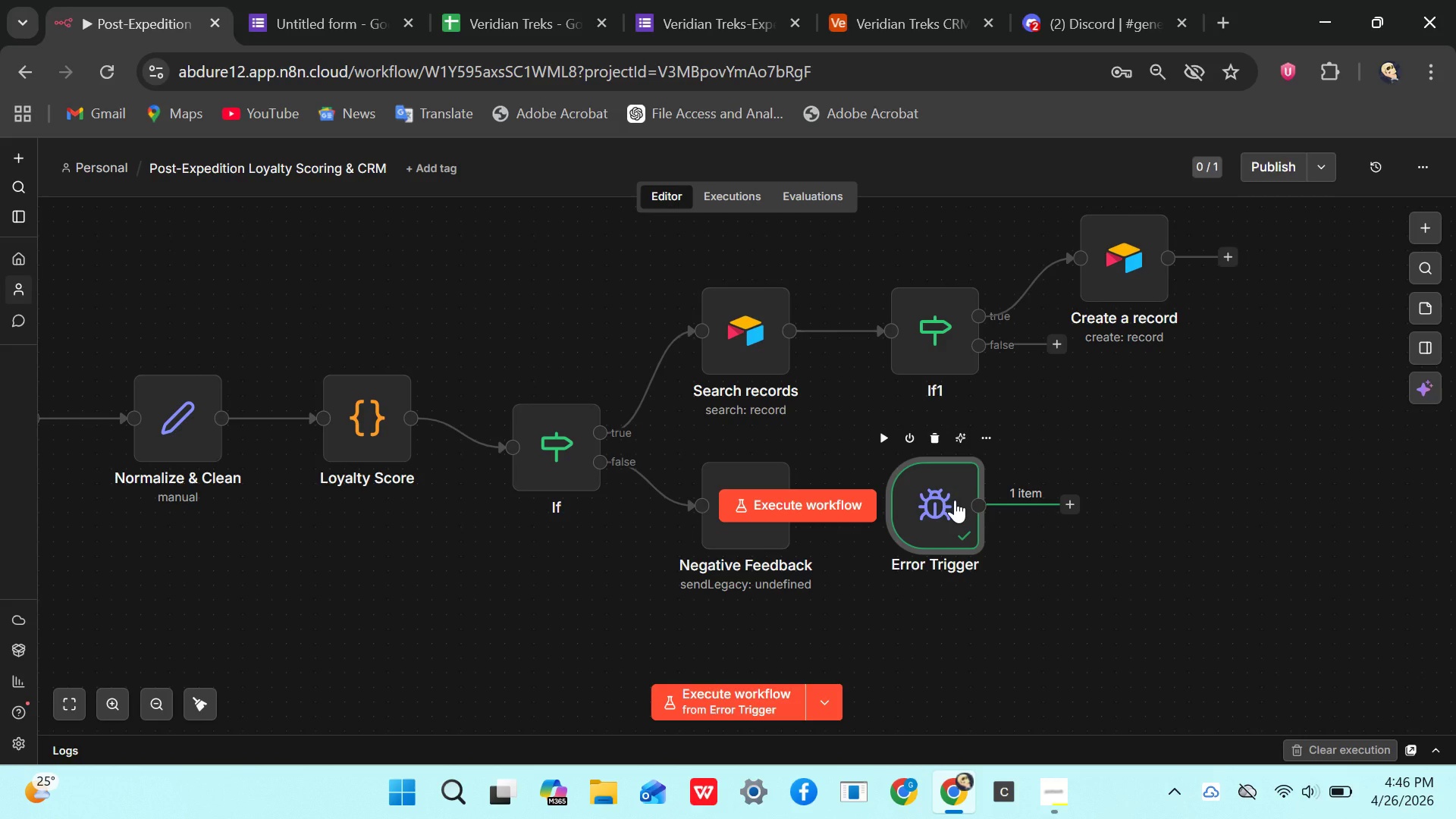 
left_click_drag(start_coordinate=[955, 500], to_coordinate=[947, 579])
 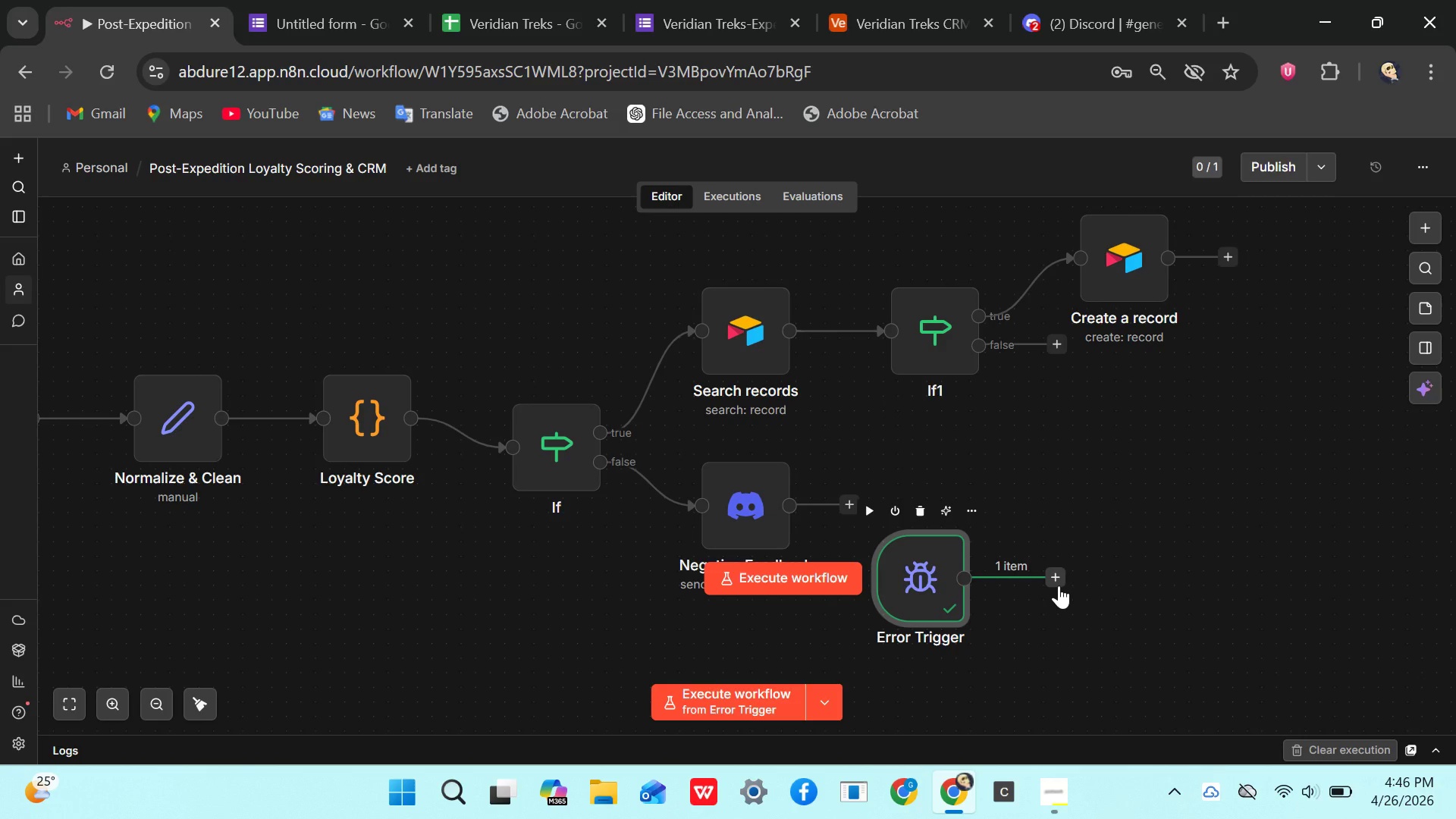 
left_click([1059, 585])
 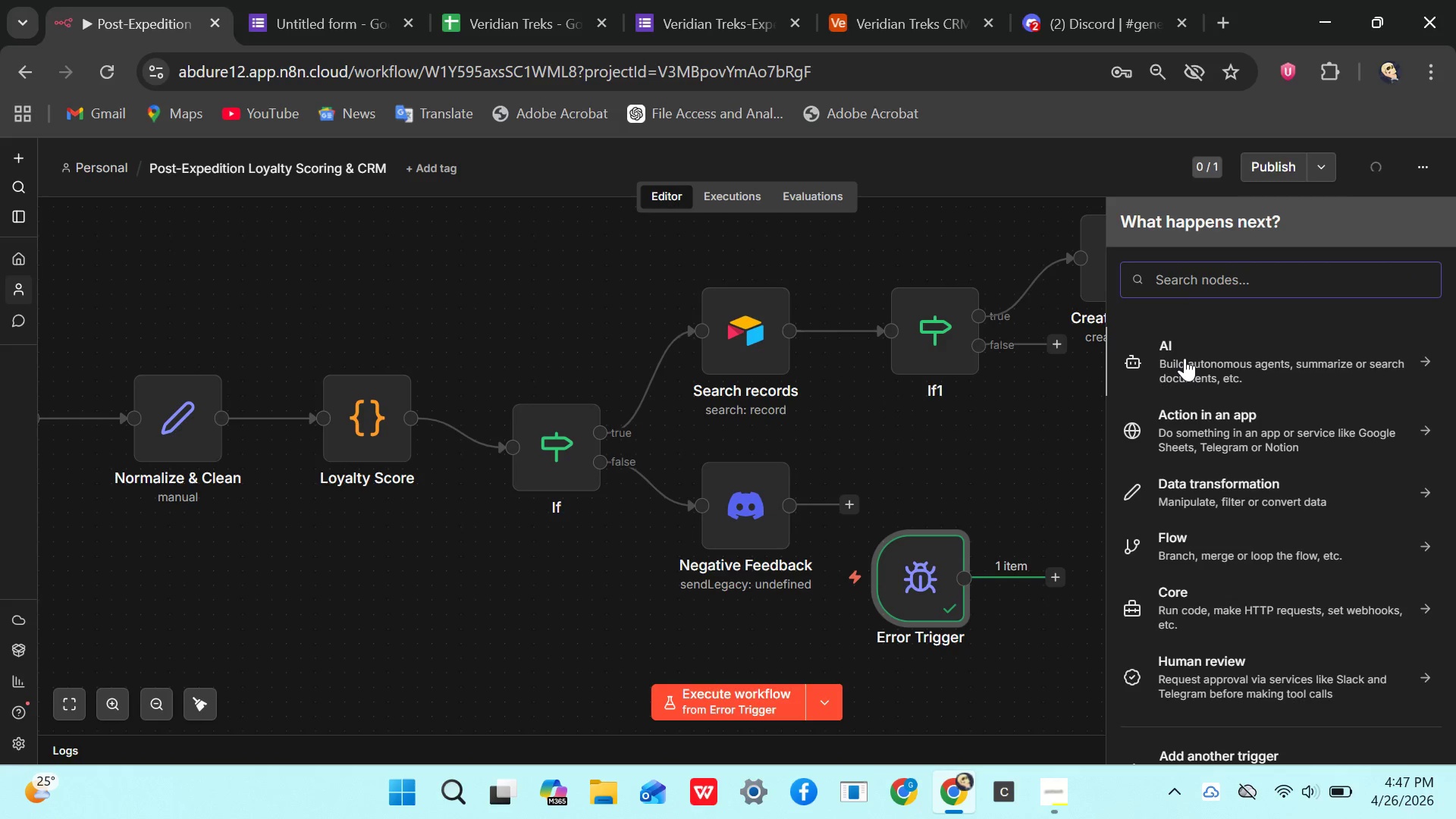 
type(shee)
 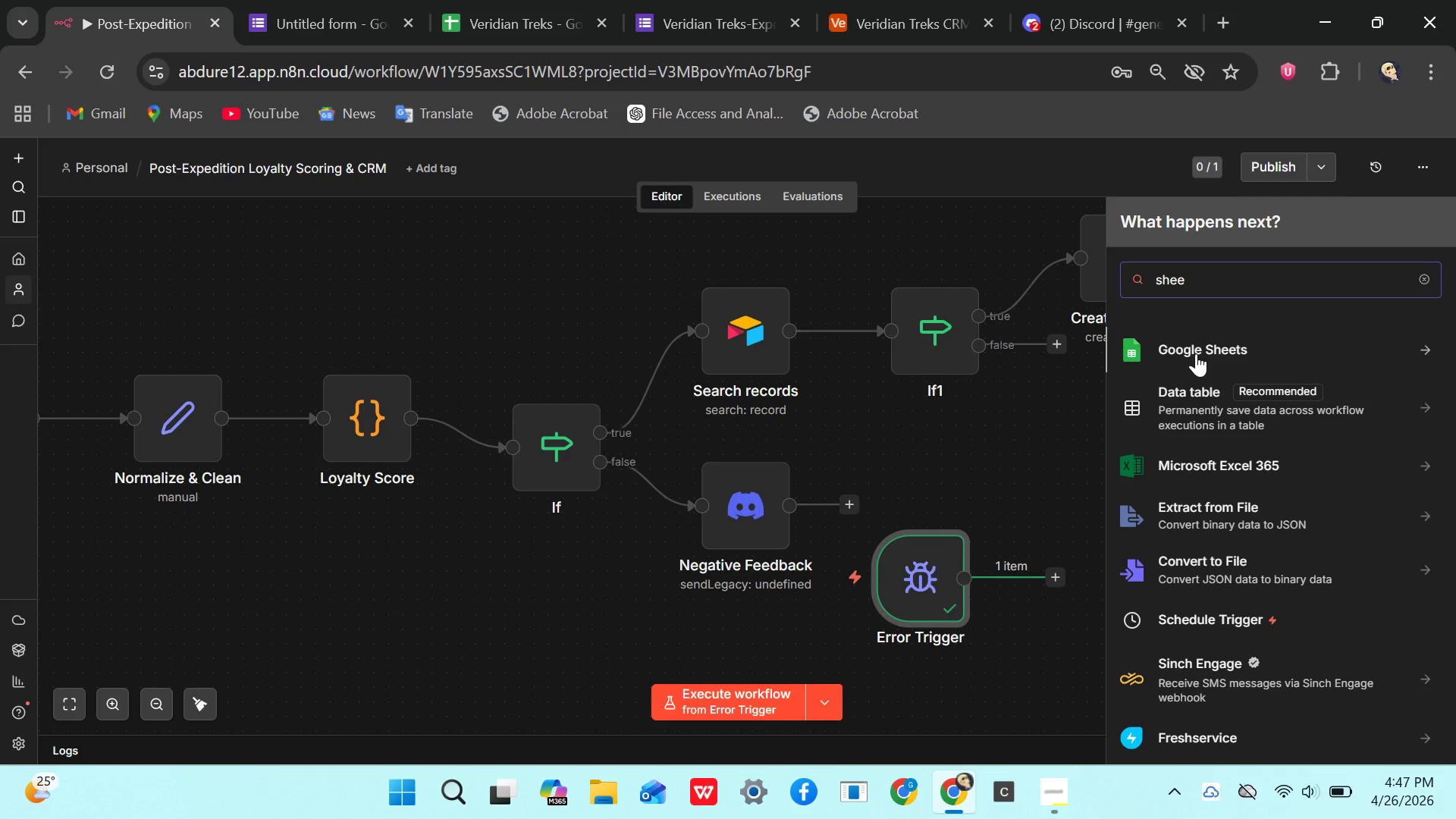 
left_click([1196, 353])
 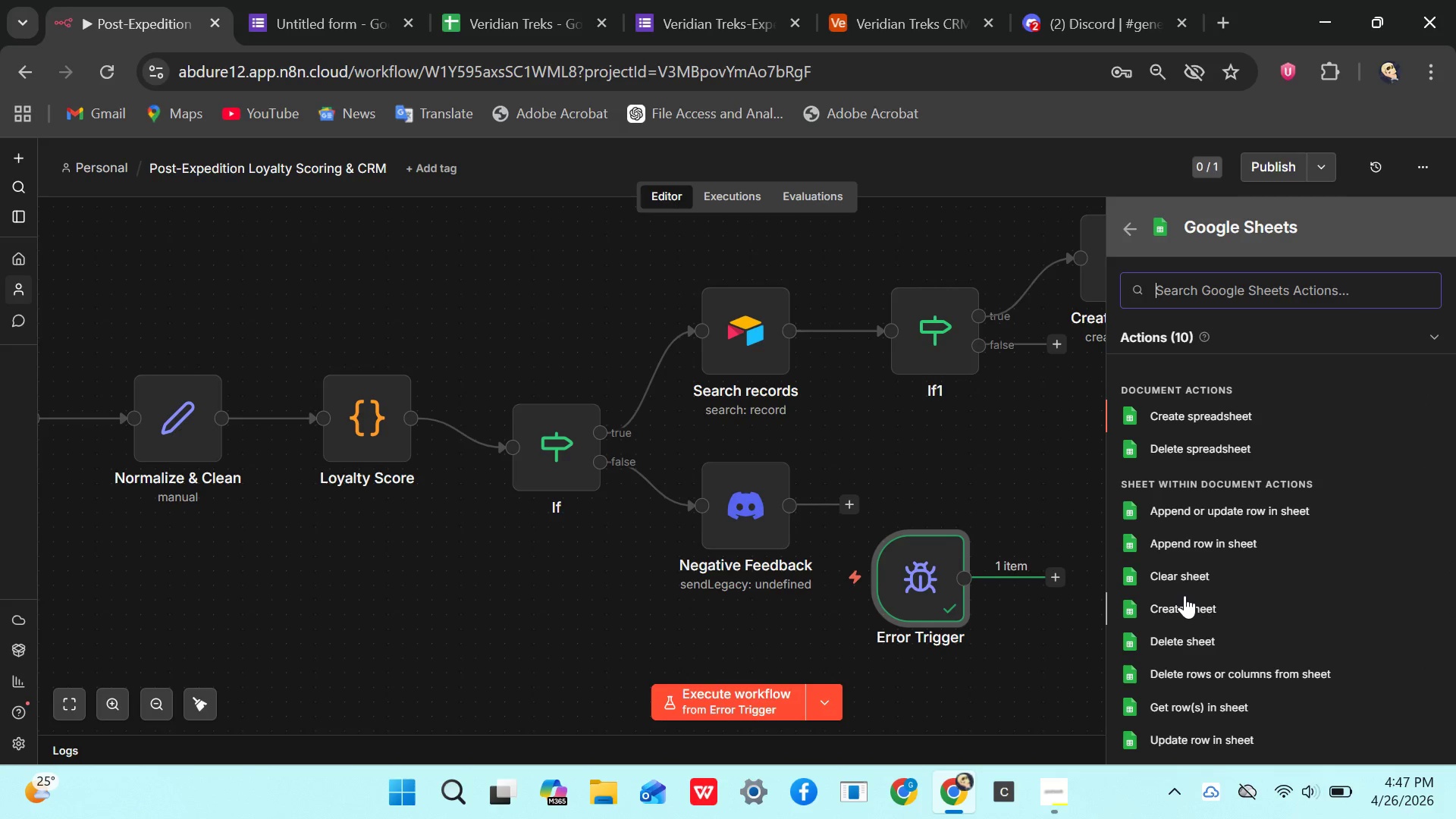 
mouse_move([1187, 629])
 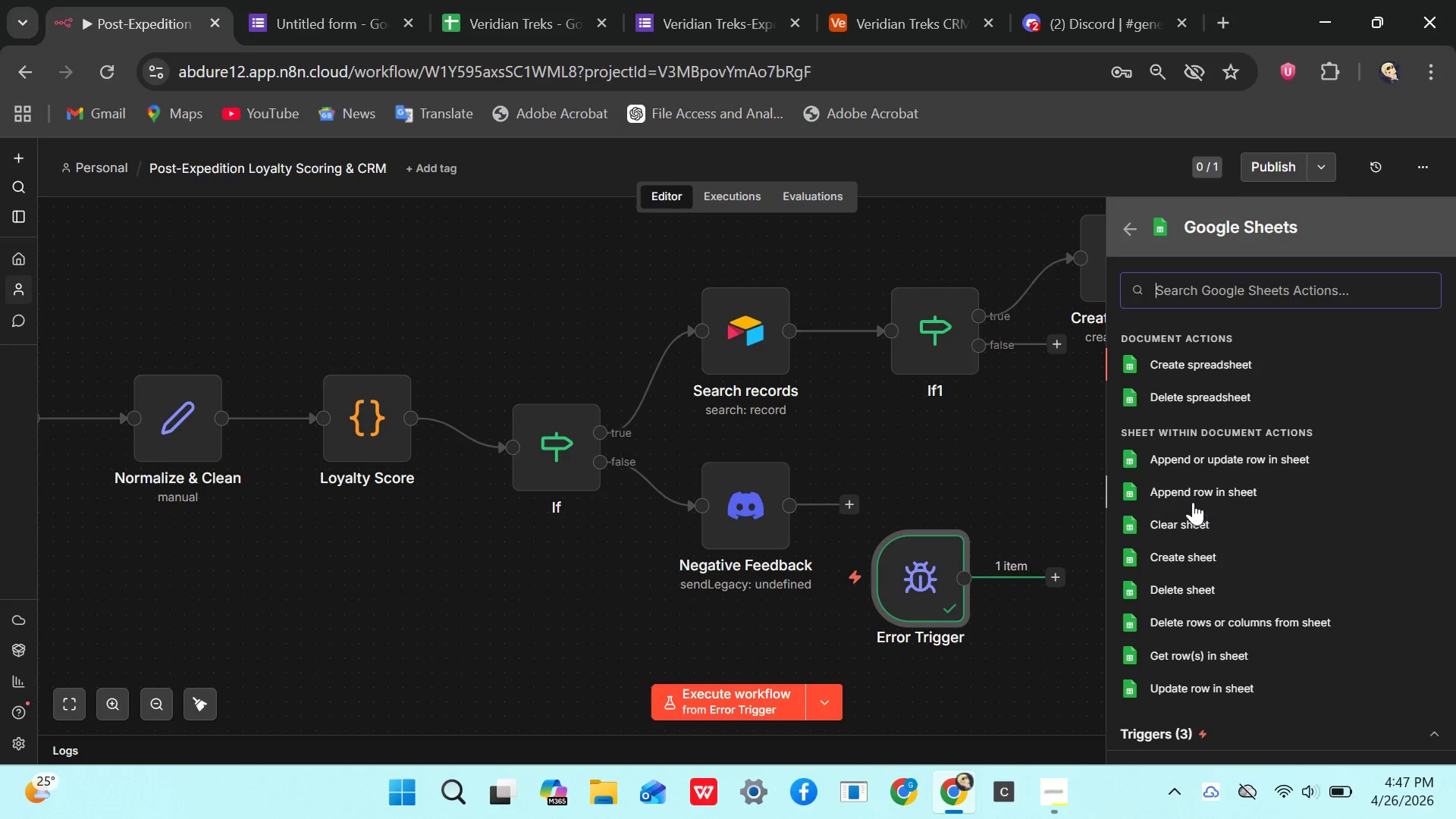 
left_click([1193, 499])
 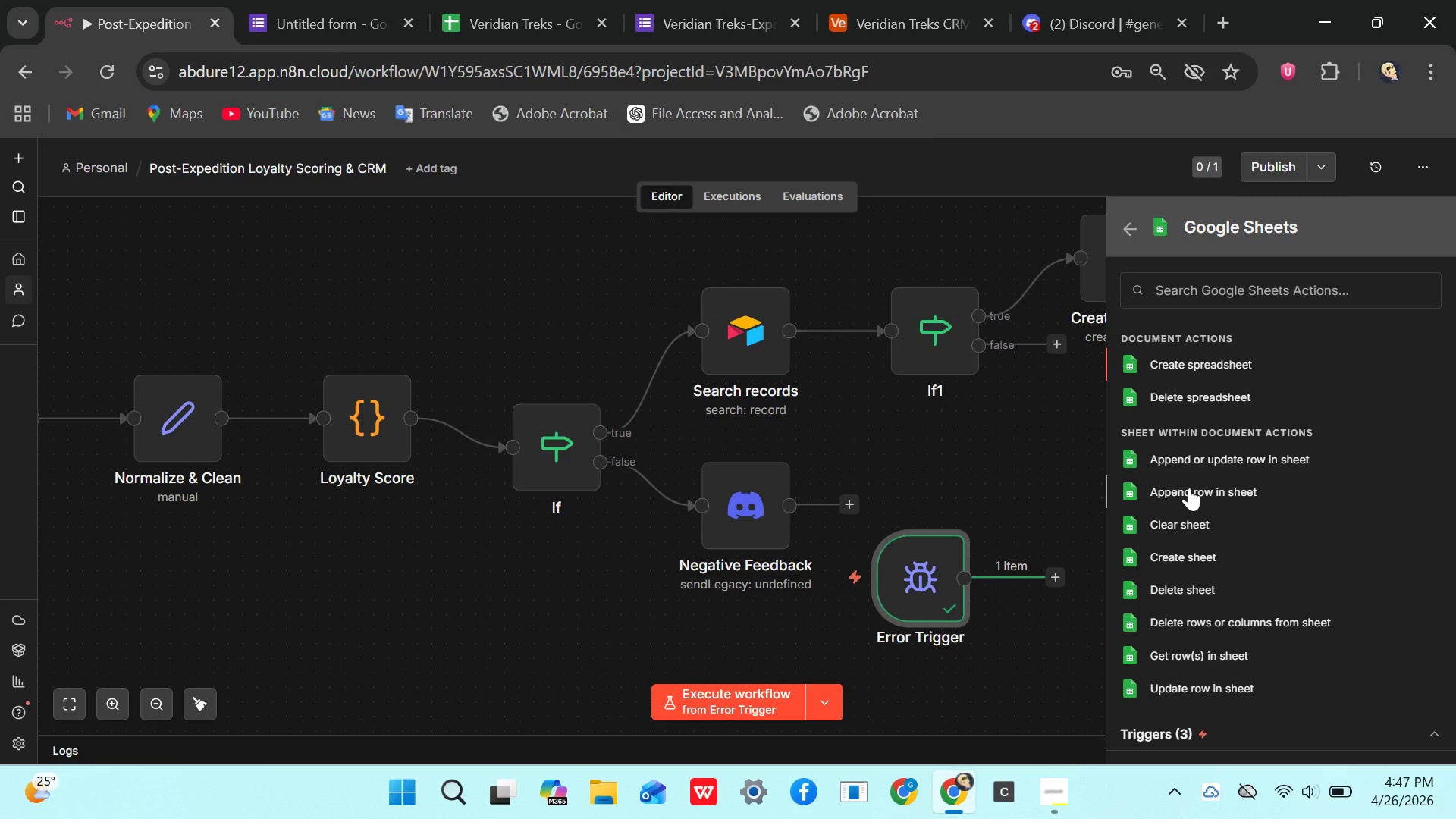 
left_click([1189, 488])
 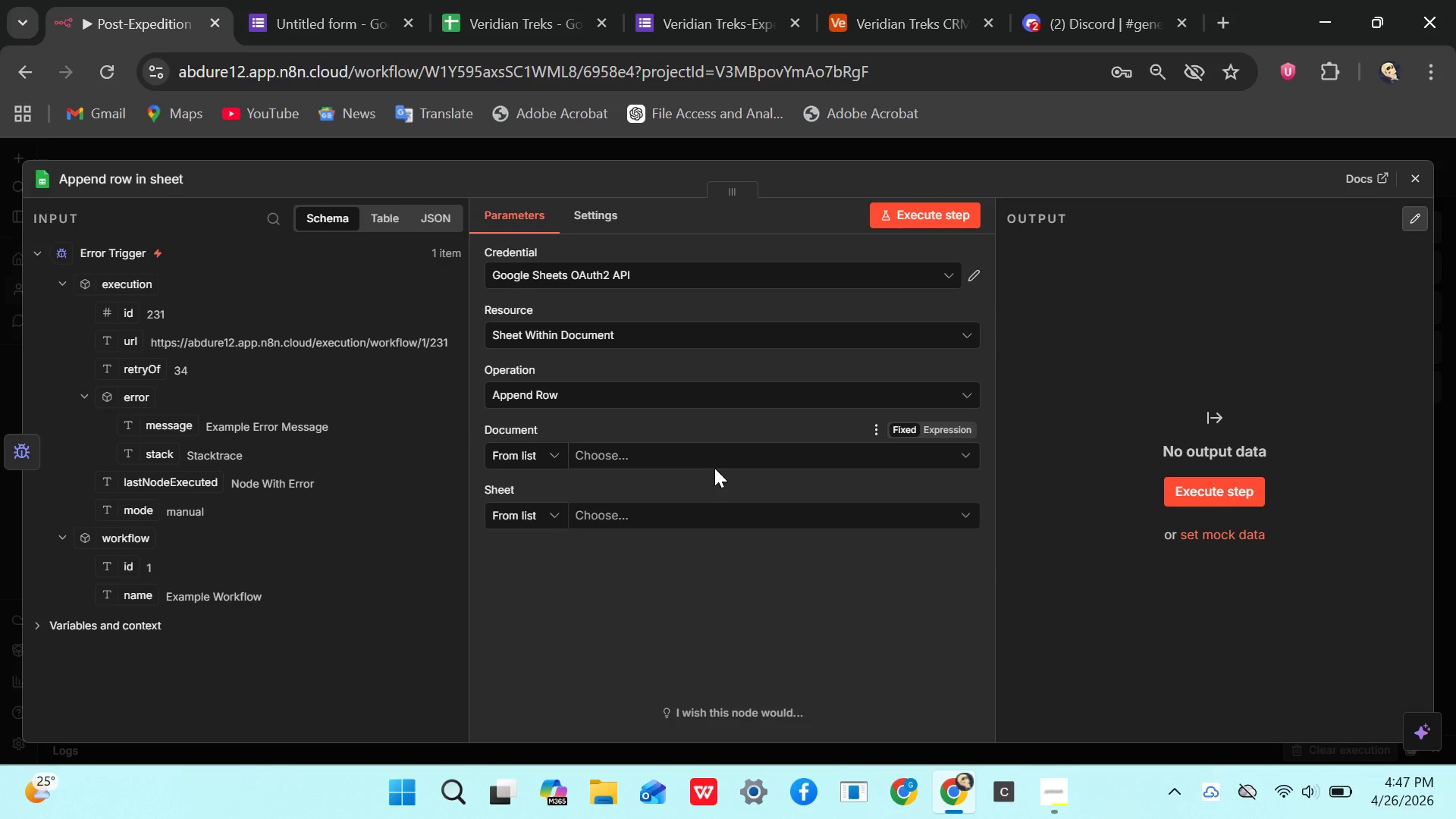 
mouse_move([597, 440])
 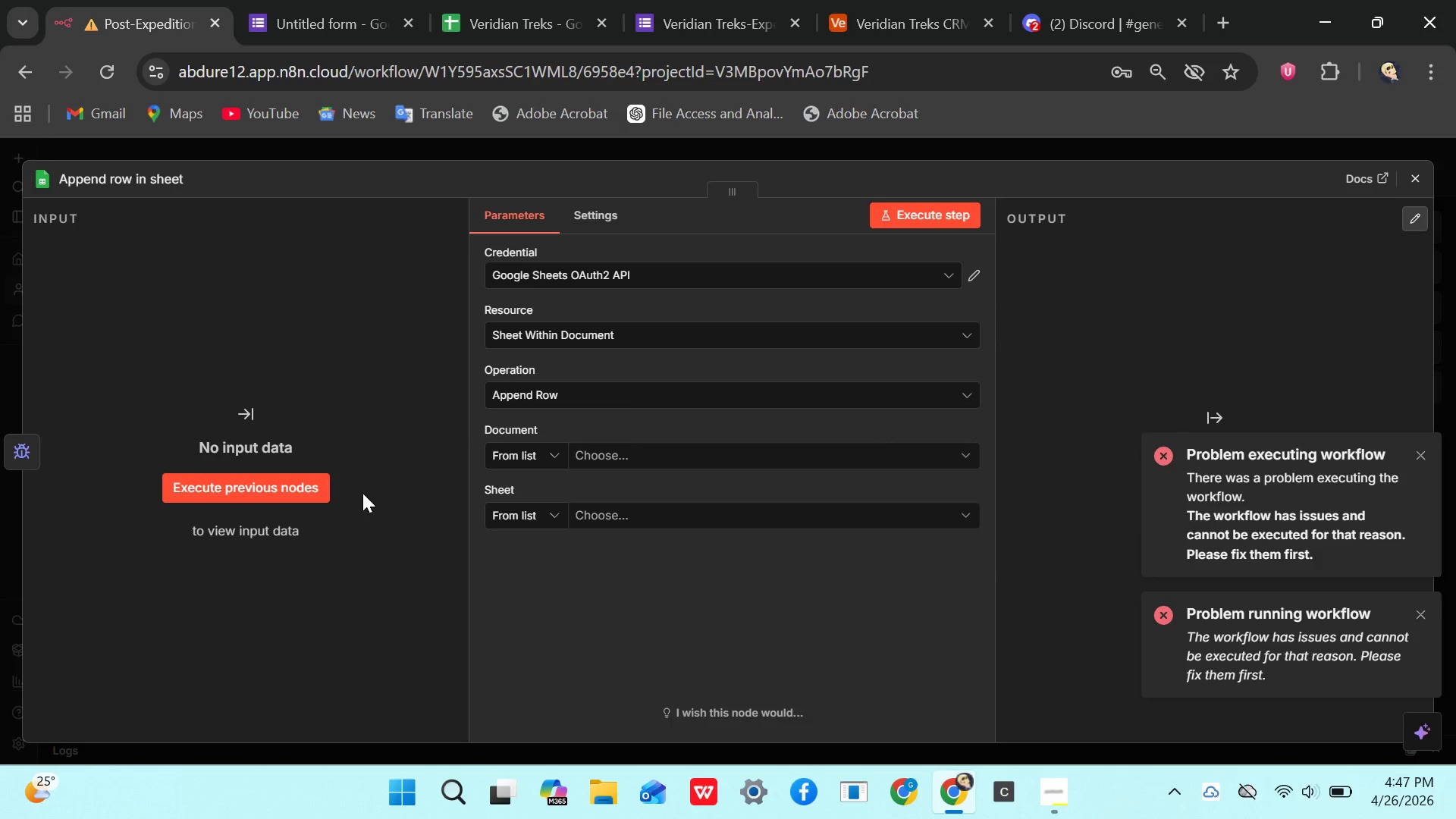 
left_click([258, 482])
 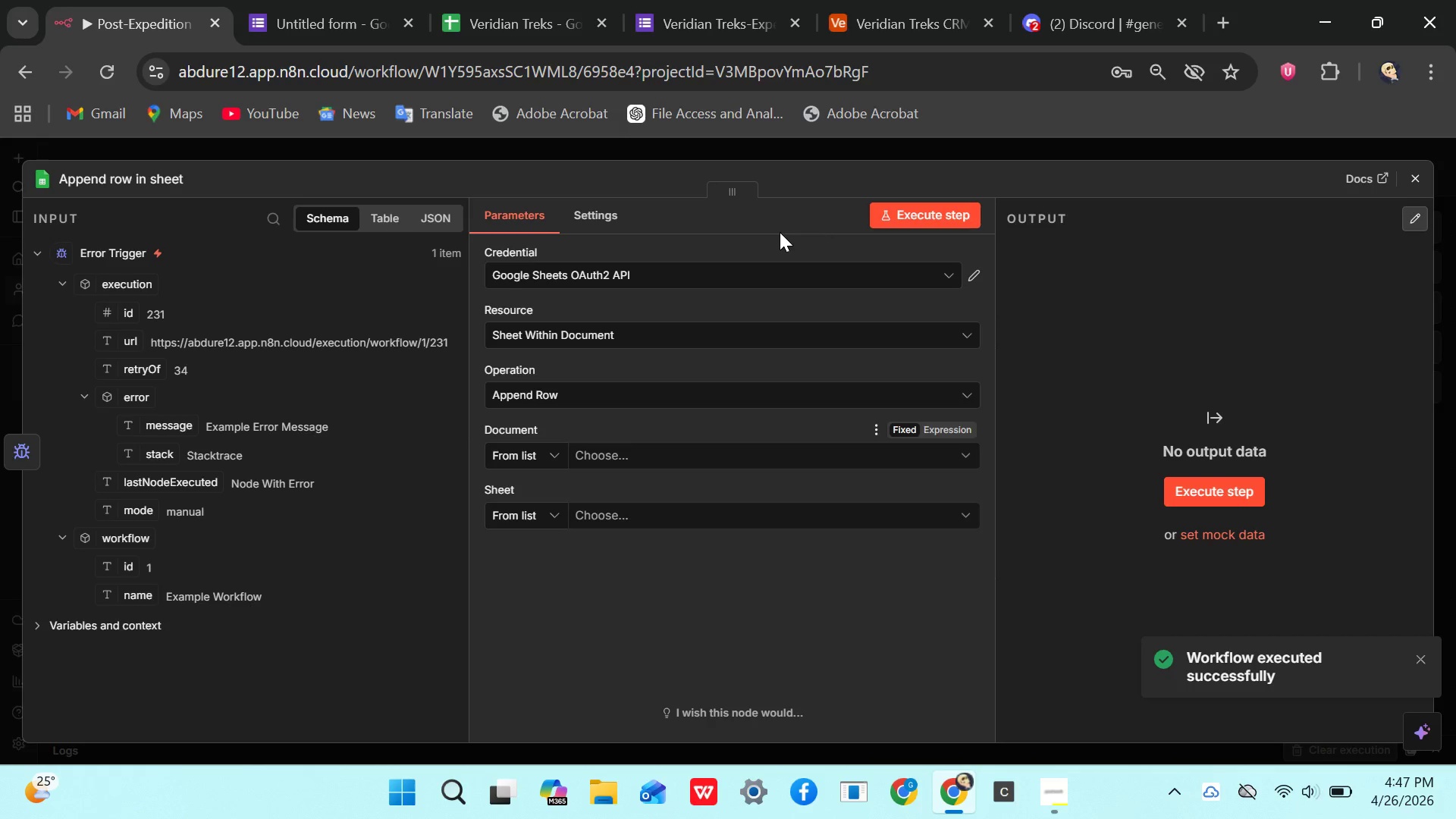 
wait(5.97)
 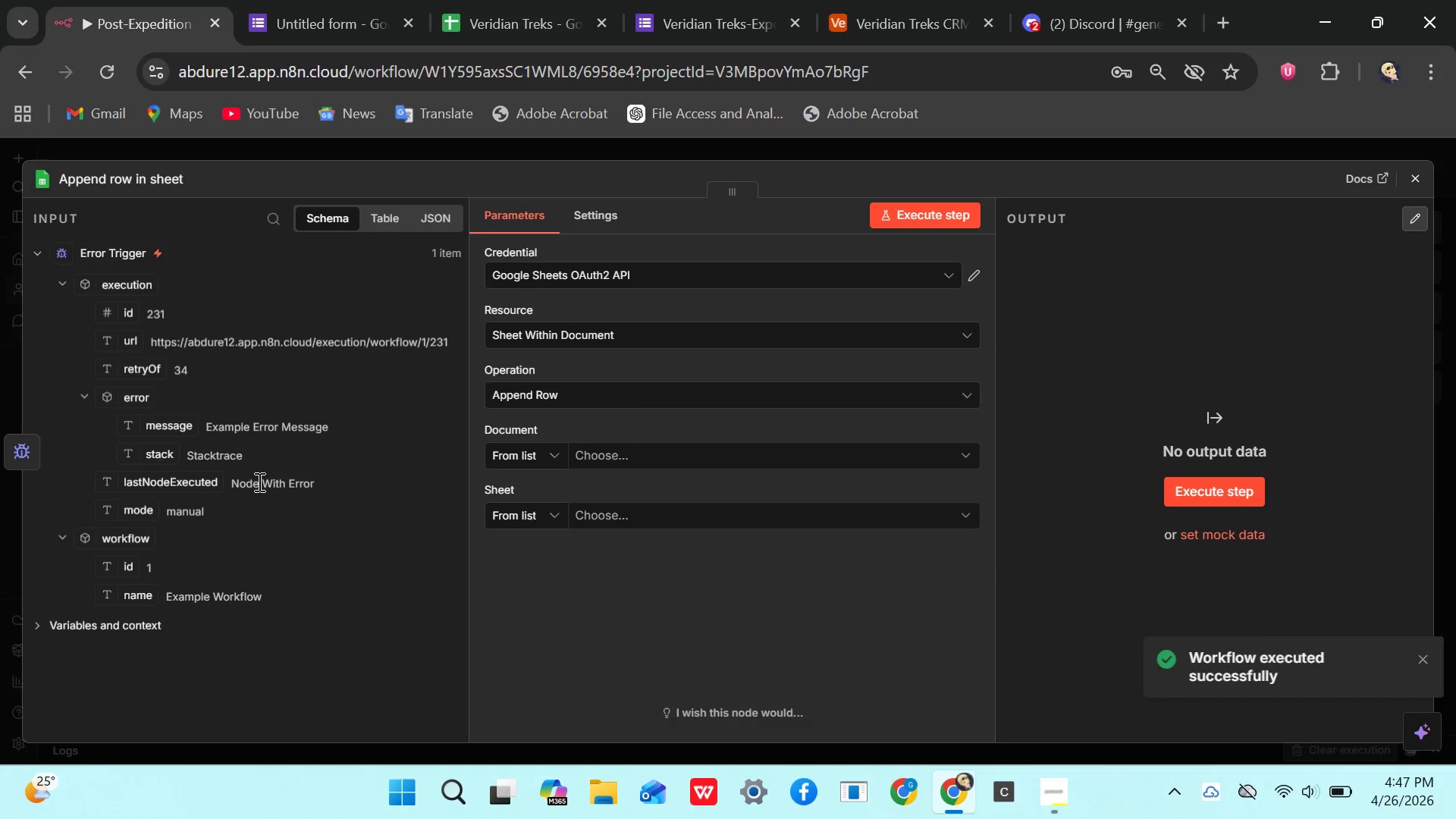 
left_click([491, 23])
 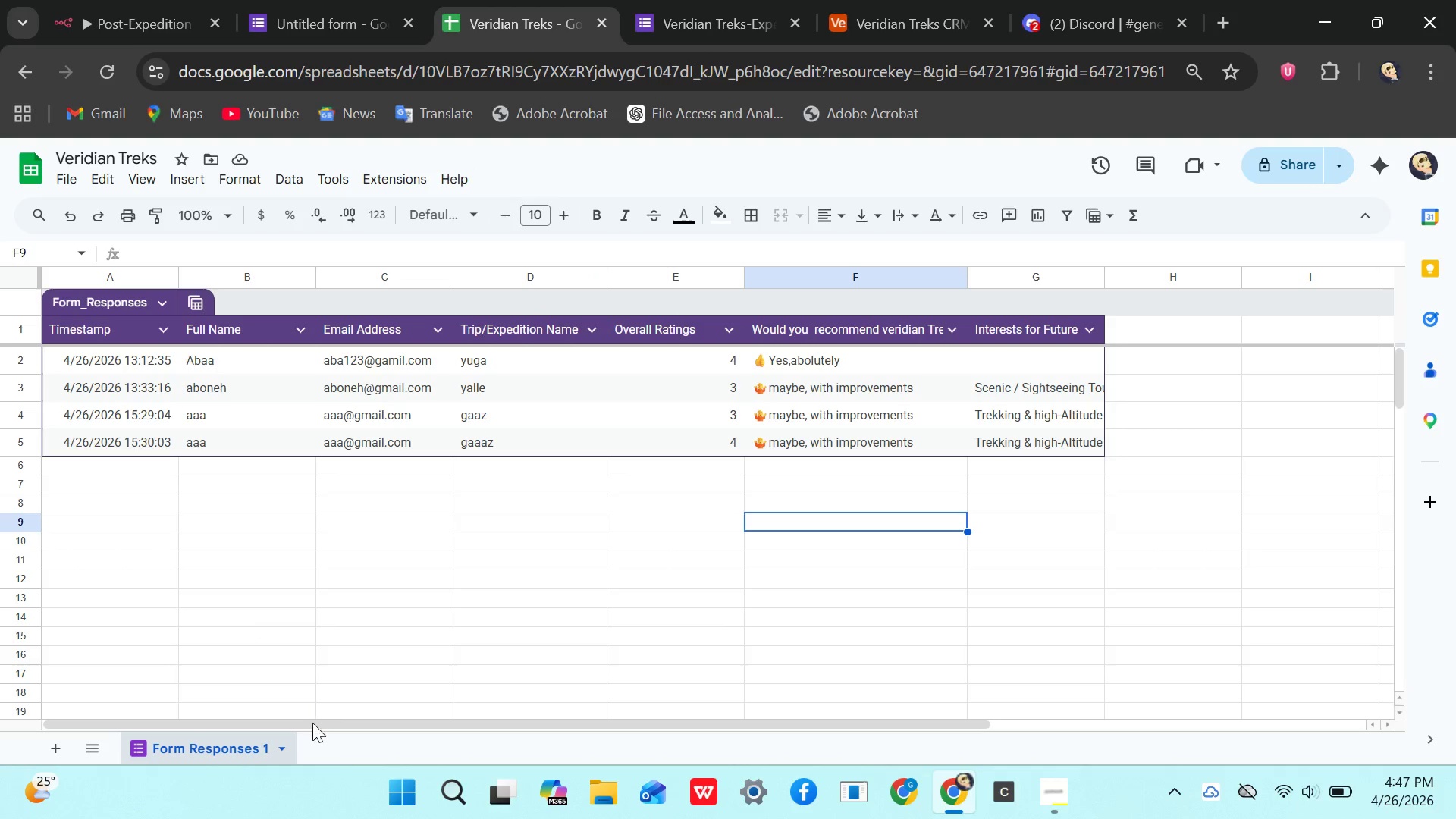 
left_click([285, 742])
 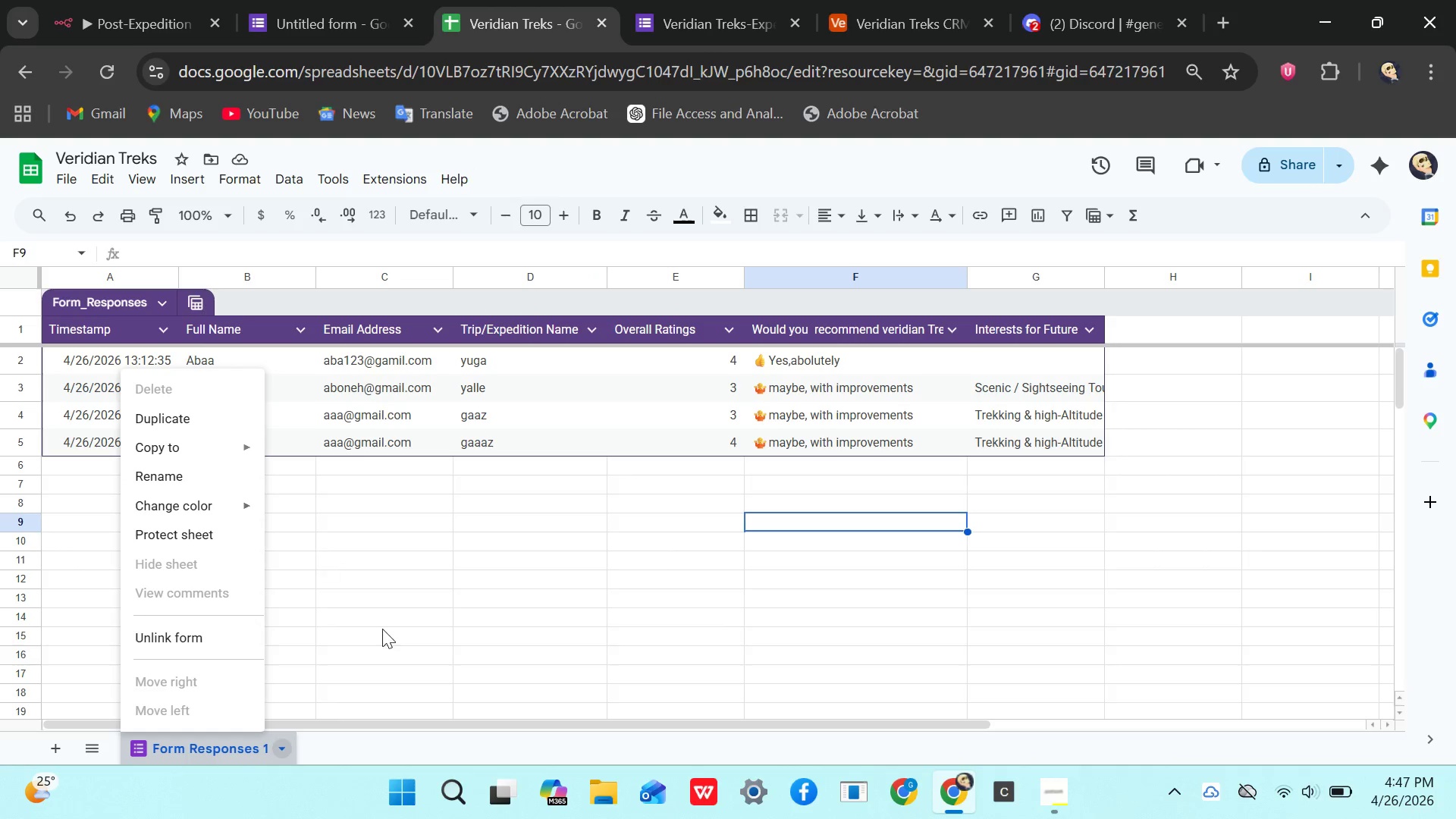 
left_click([385, 636])
 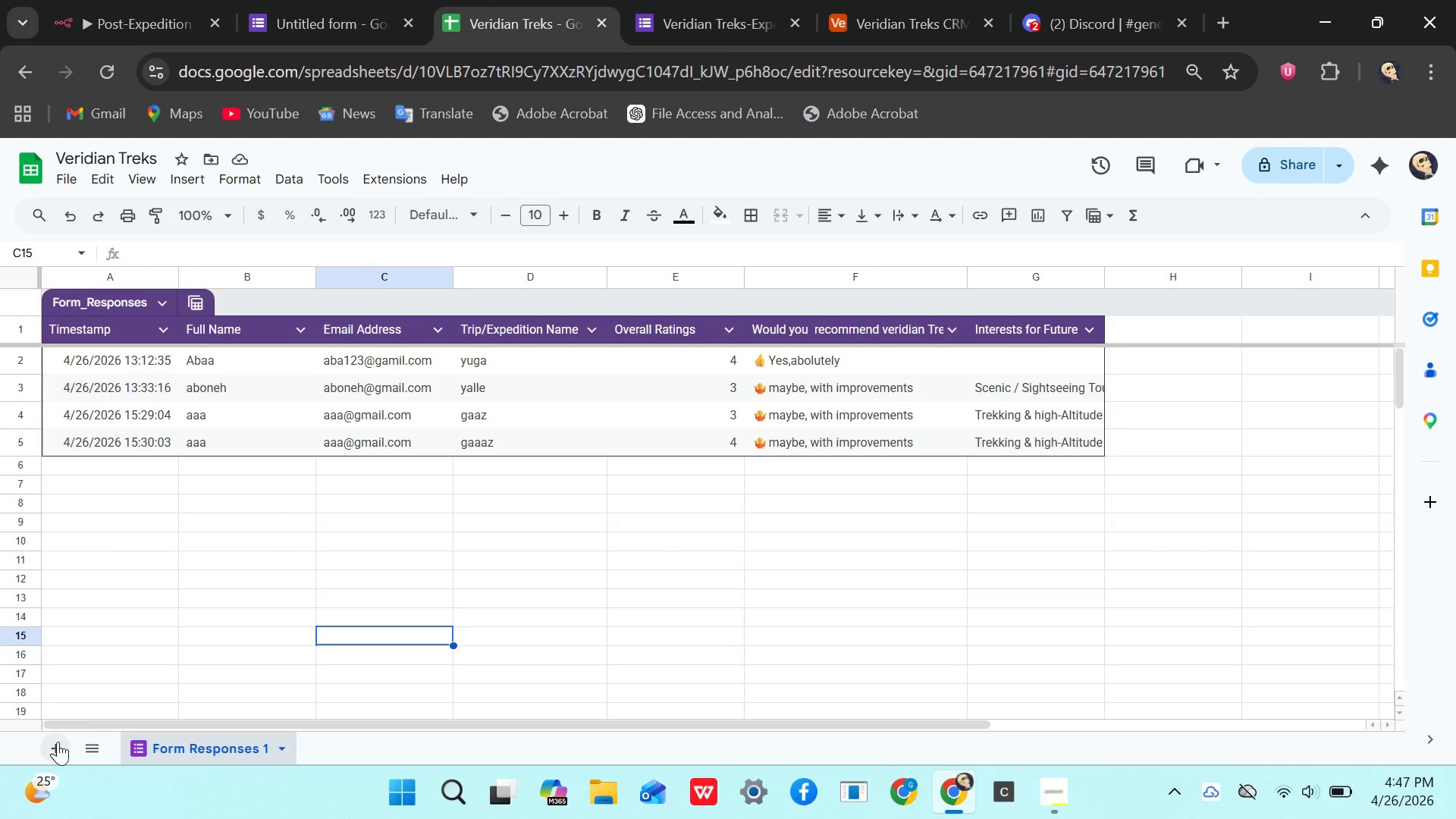 
left_click([50, 748])
 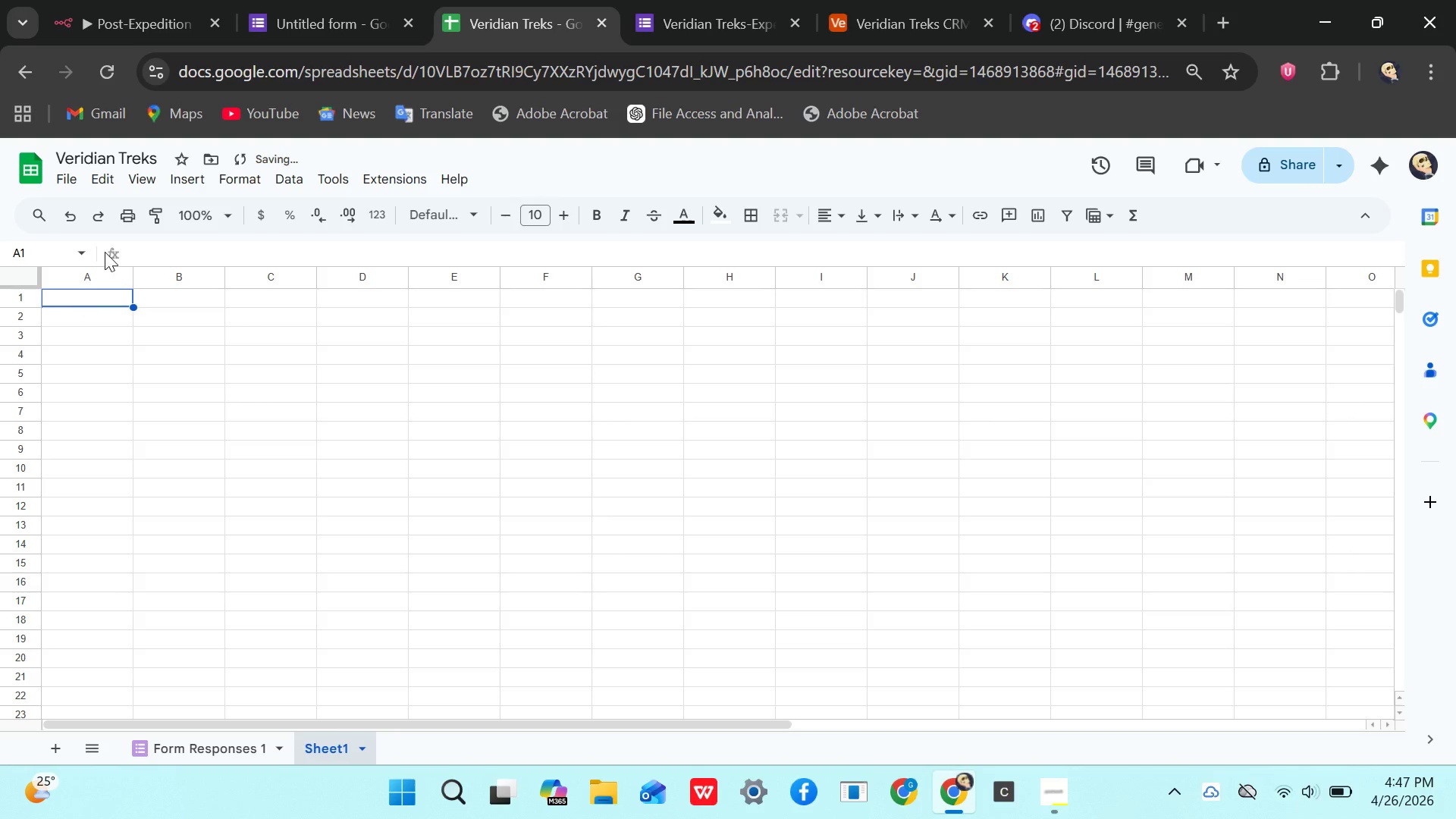 
mouse_move([152, 160])
 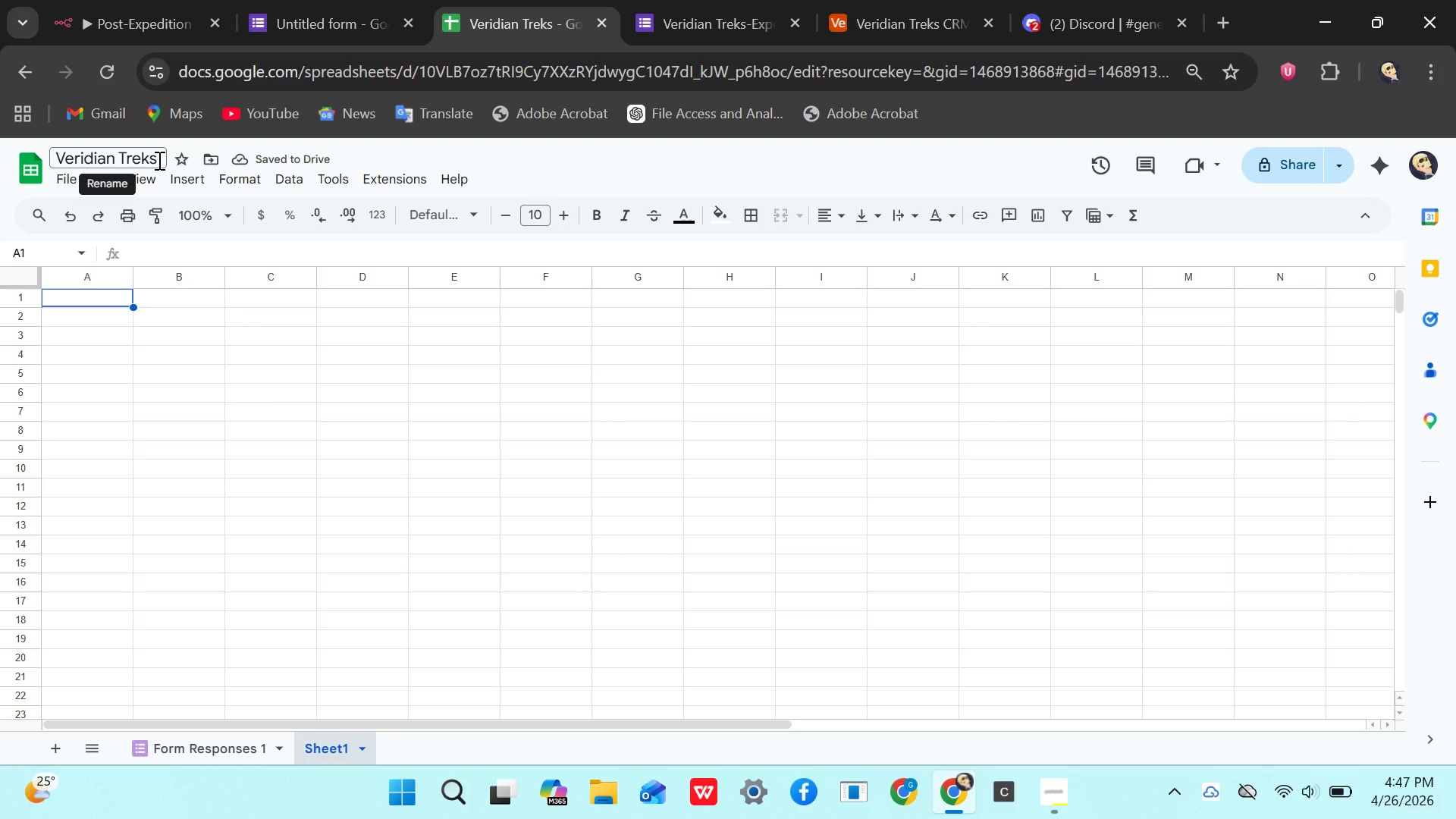 
left_click([158, 160])
 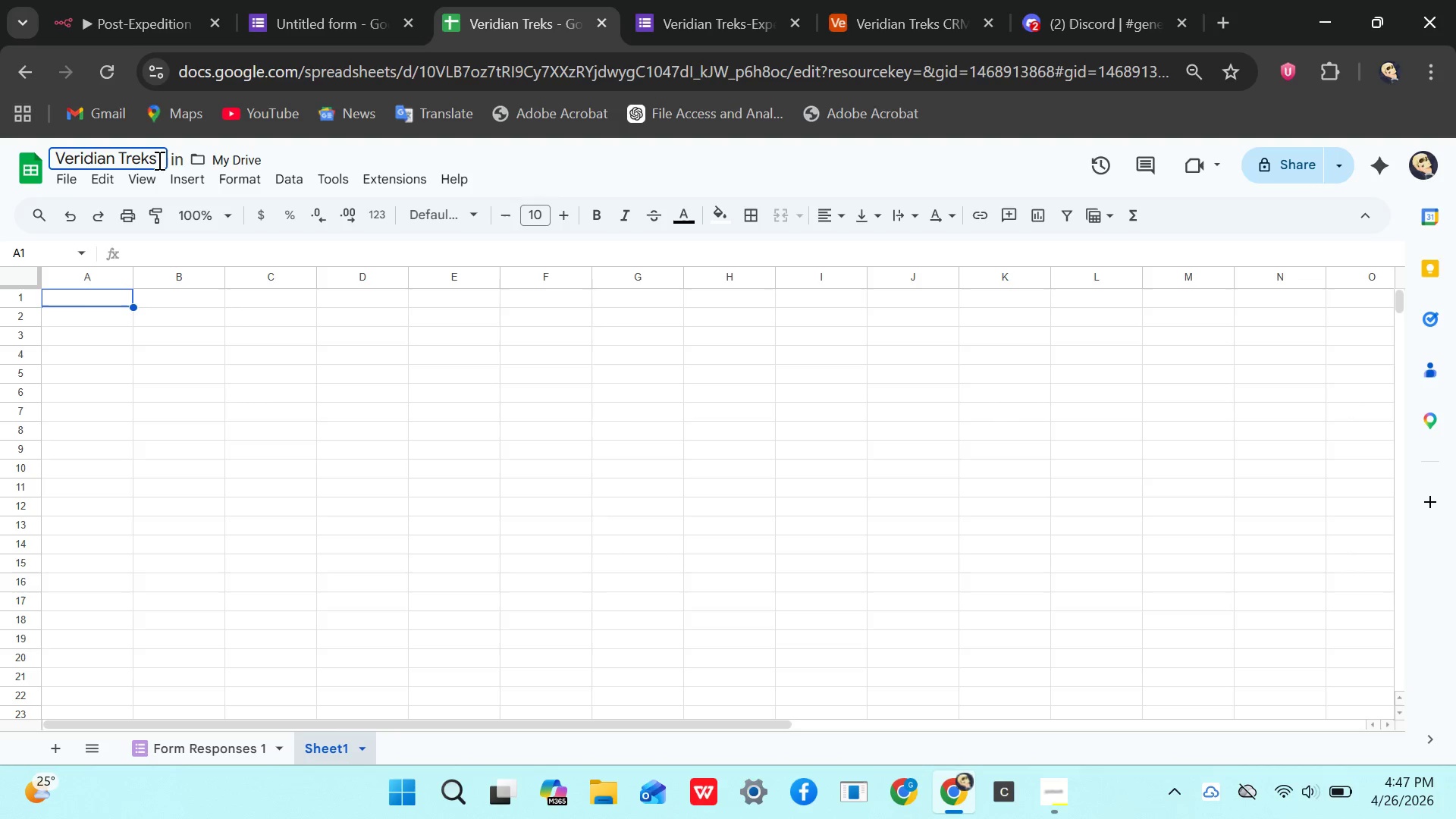 
hold_key(key=Backspace, duration=0.98)
 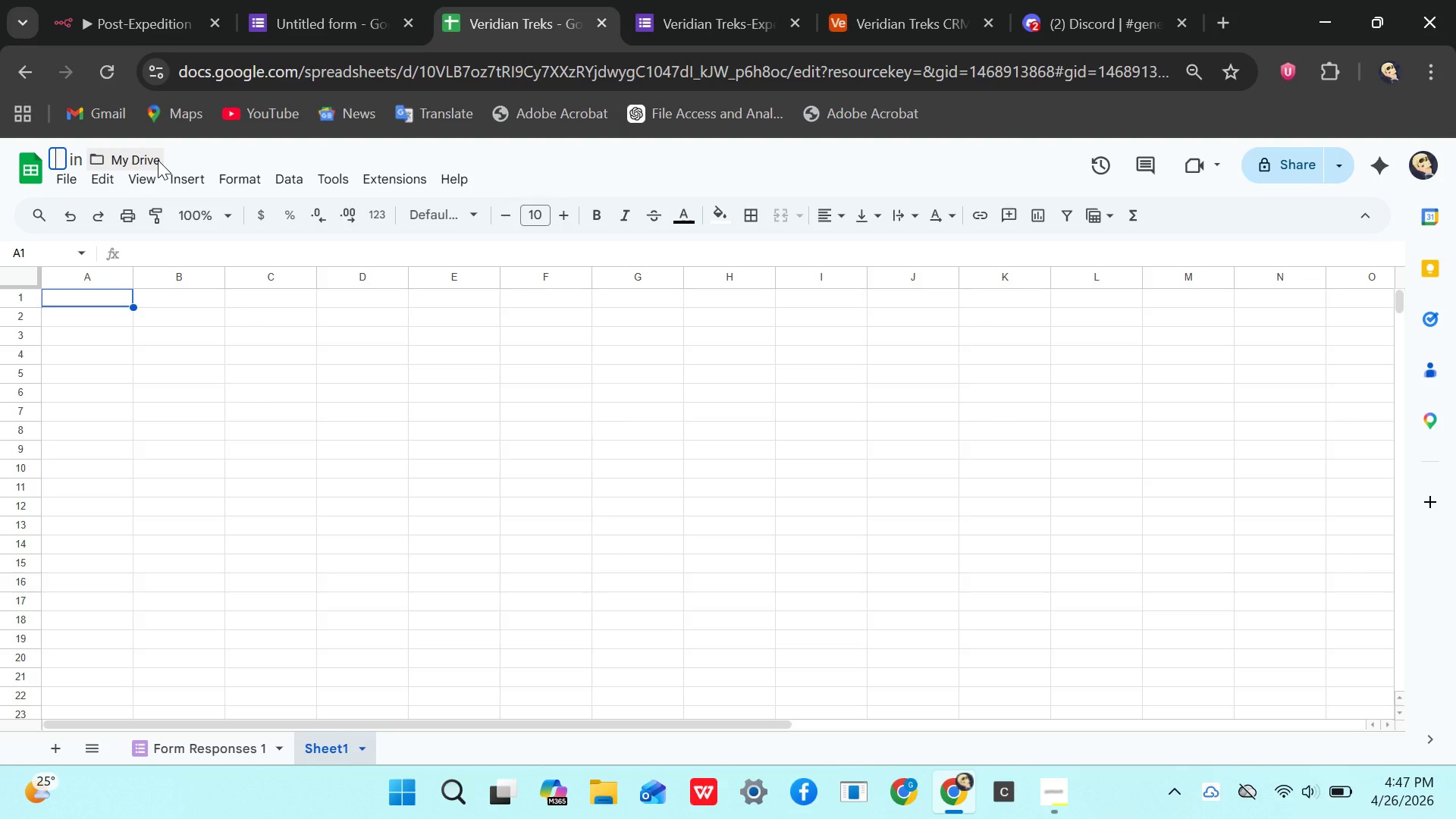 
type(Error )
key(Backspace)
key(Backspace)
key(Backspace)
key(Backspace)
key(Backspace)
key(Backspace)
key(Backspace)
 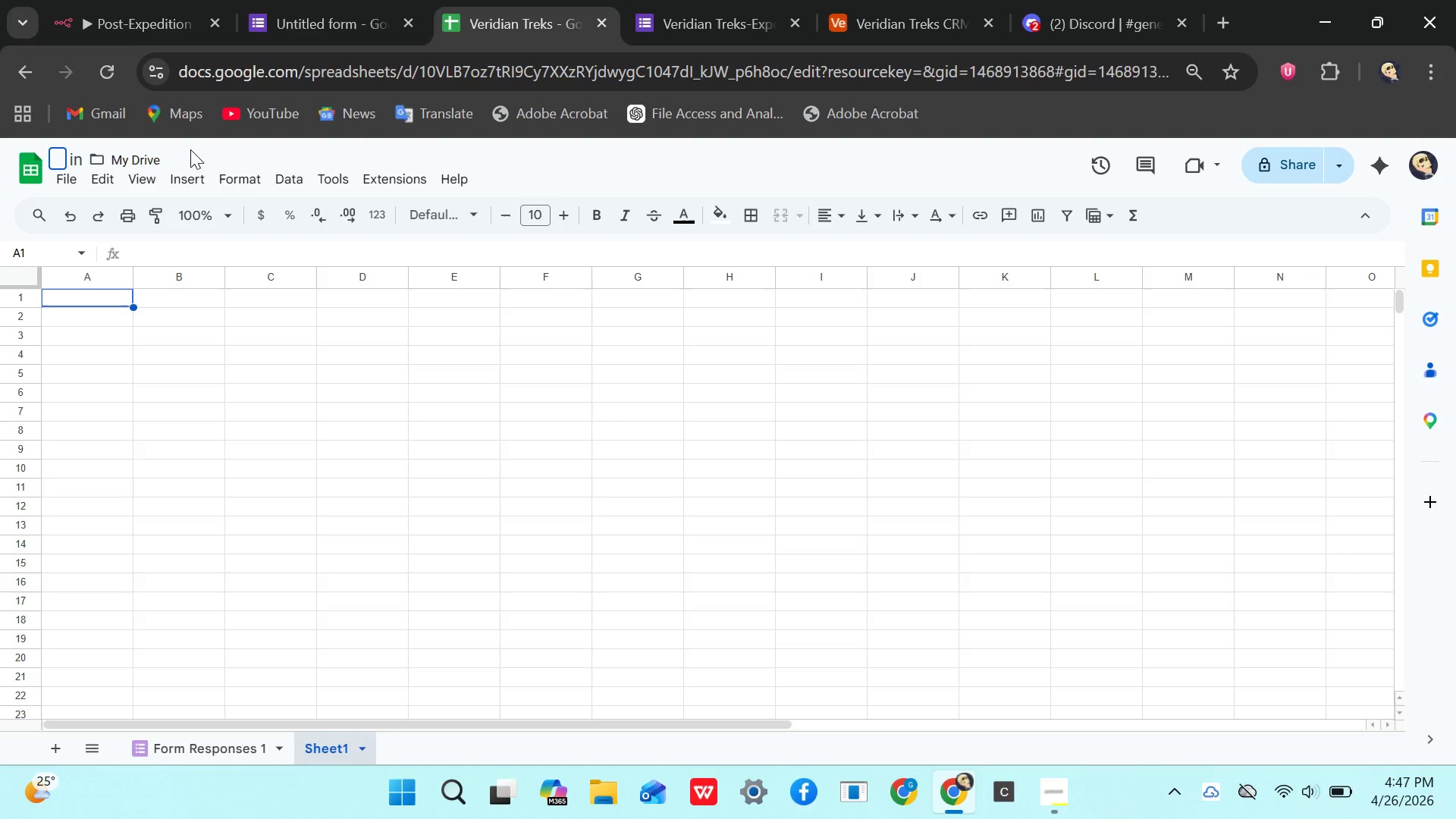 
left_click([190, 149])
 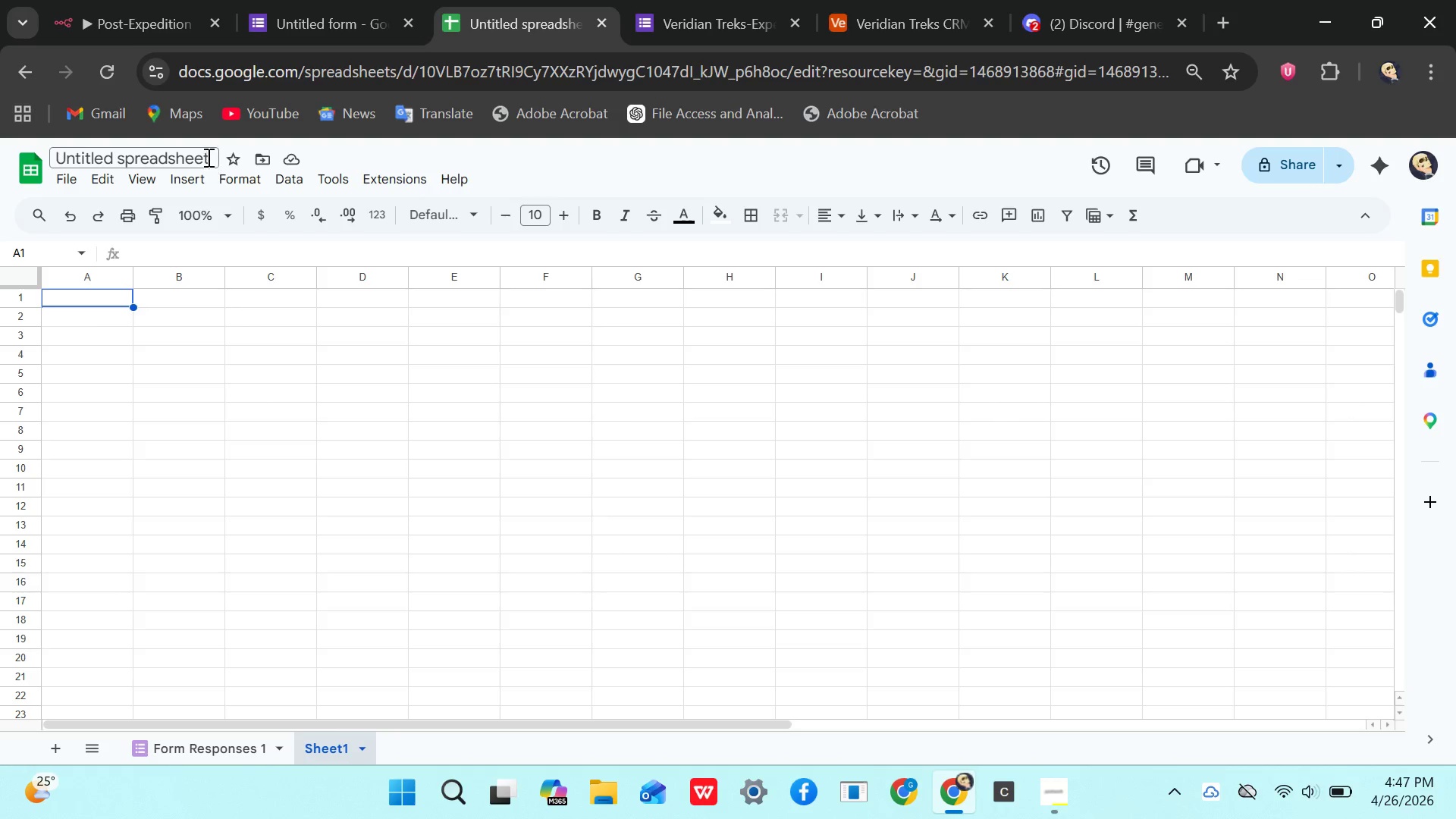 
left_click([208, 155])
 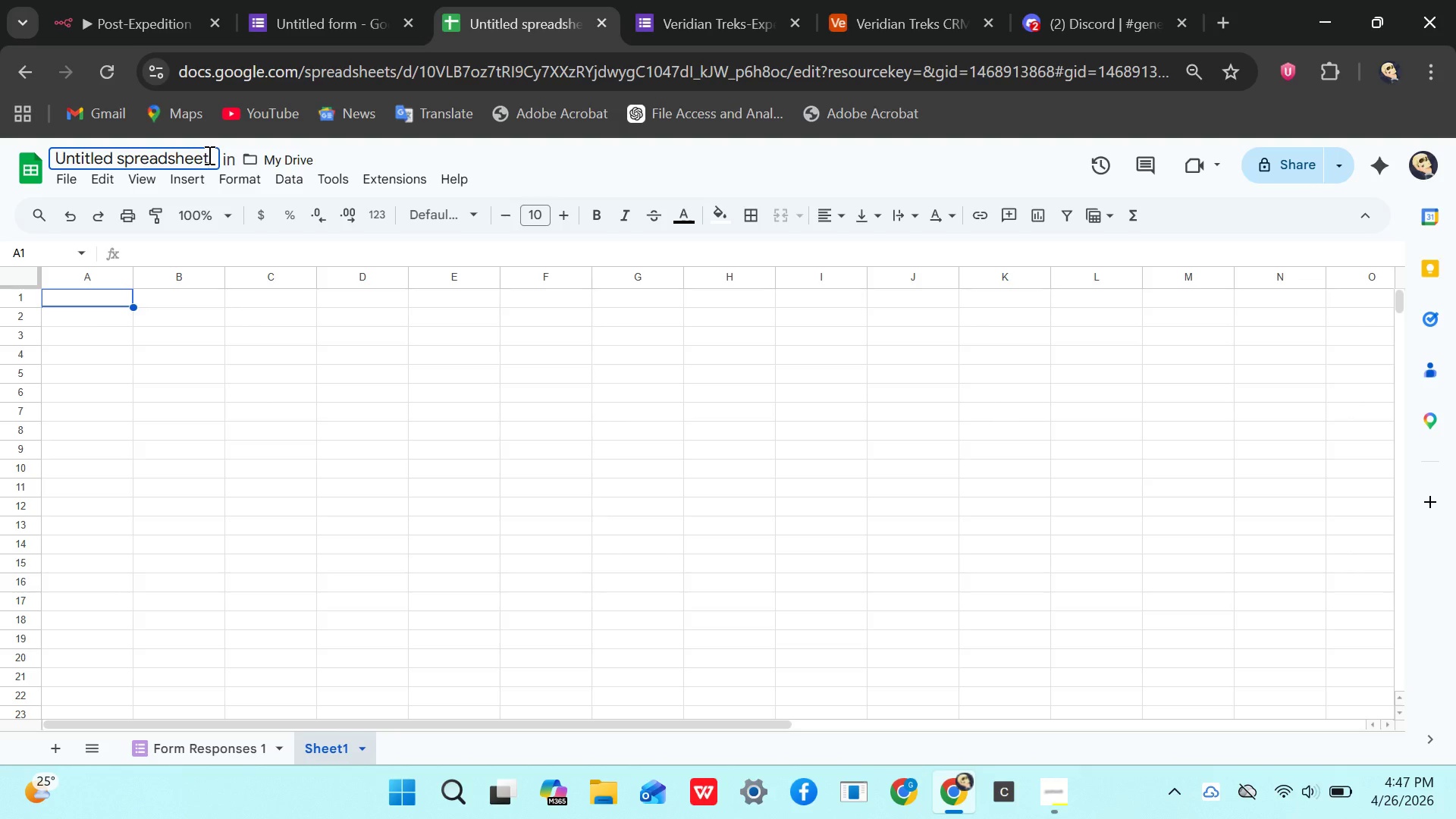 
hold_key(key=Backspace, duration=1.33)
 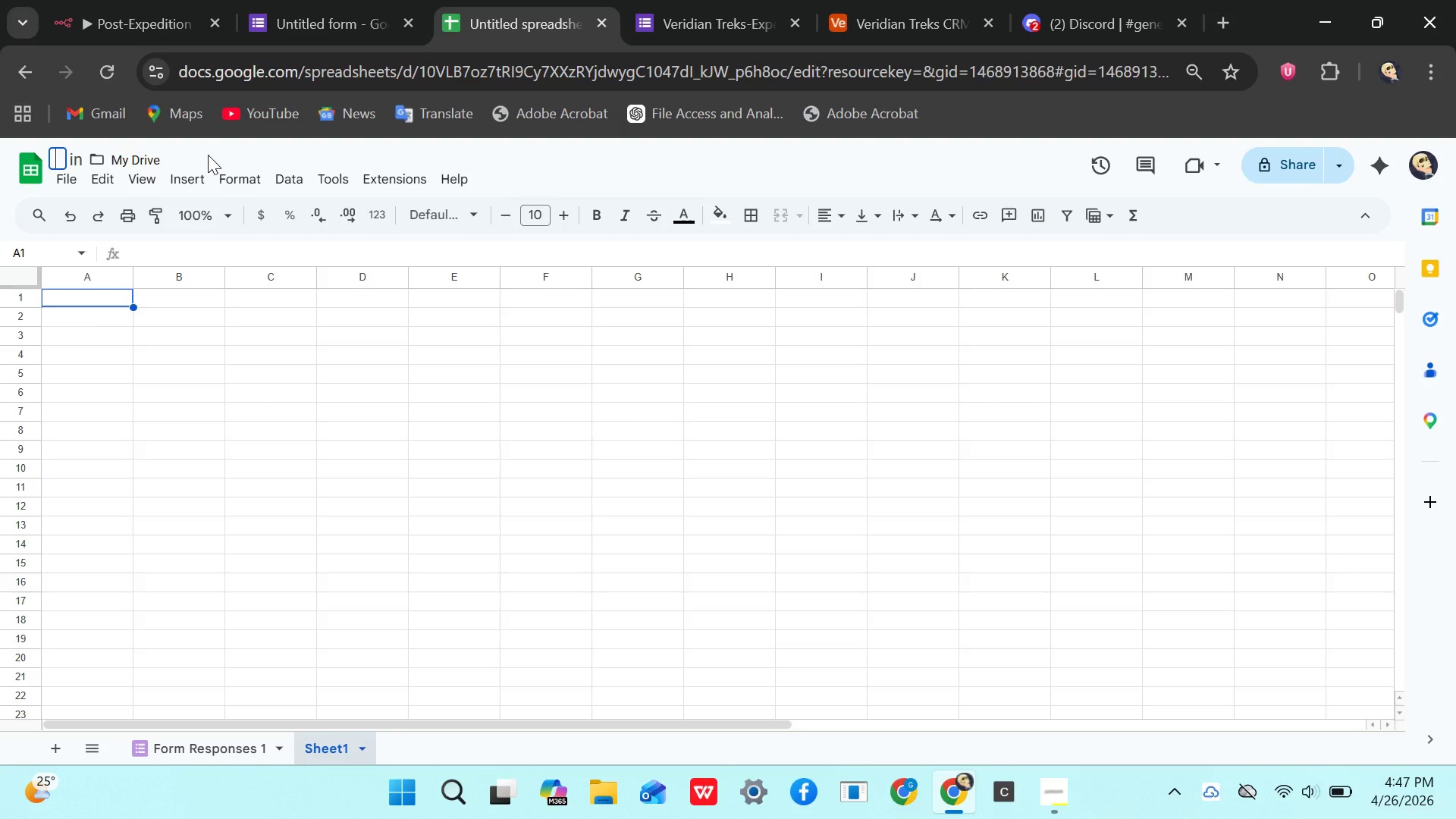 
type(Error)
 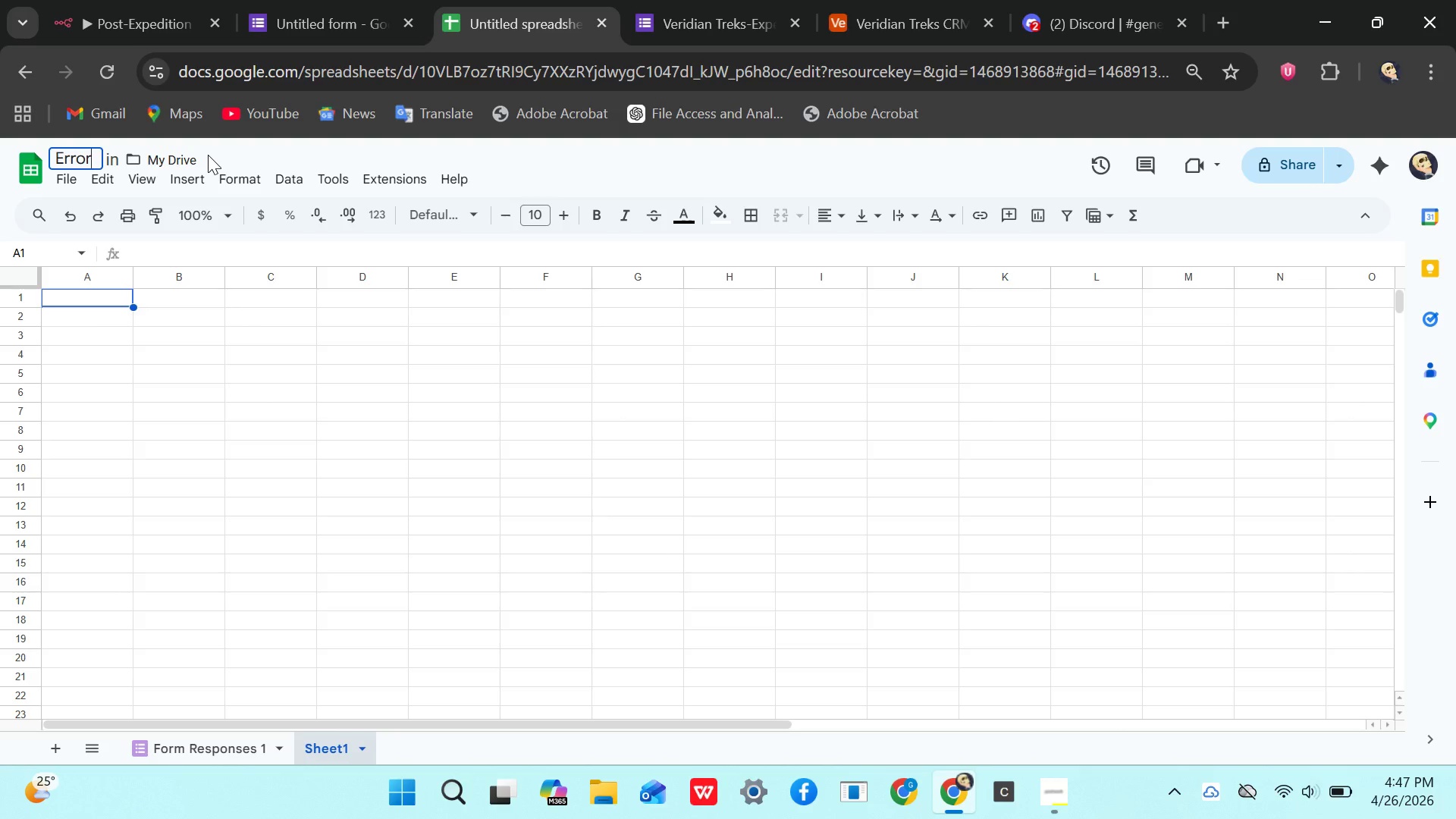 
key(Control+Z)
 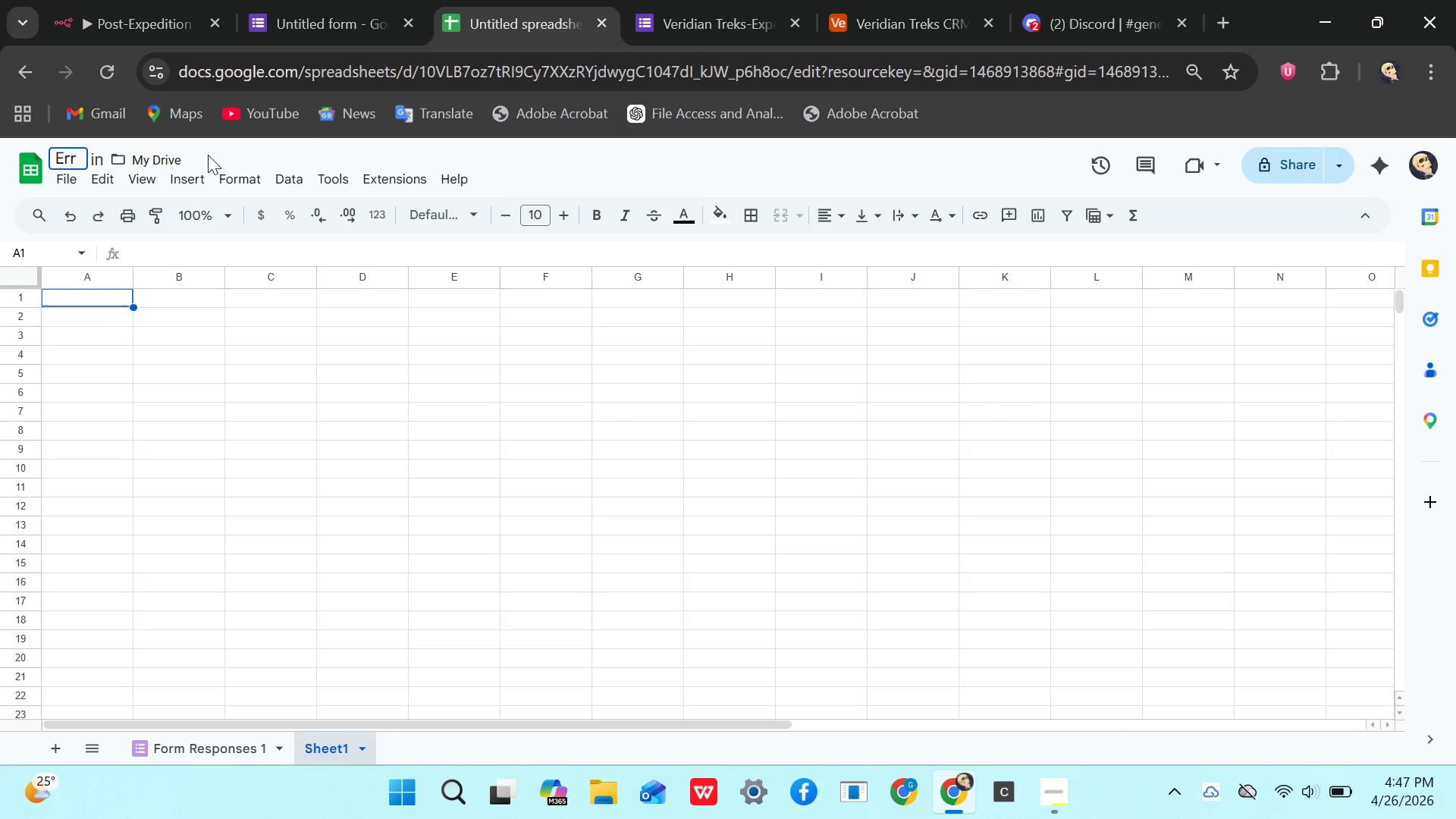 
key(Control+Z)
 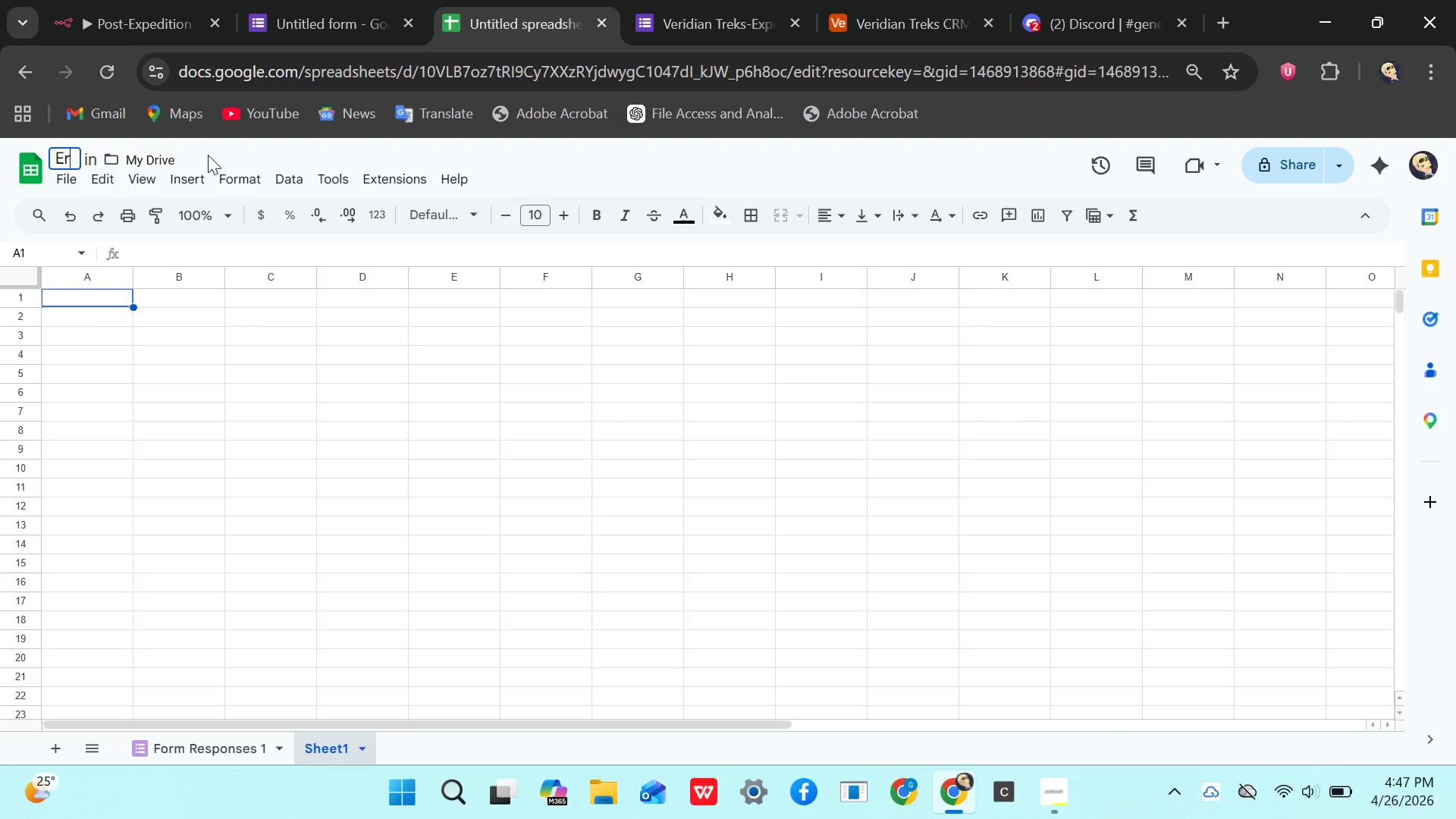 
key(Control+Z)
 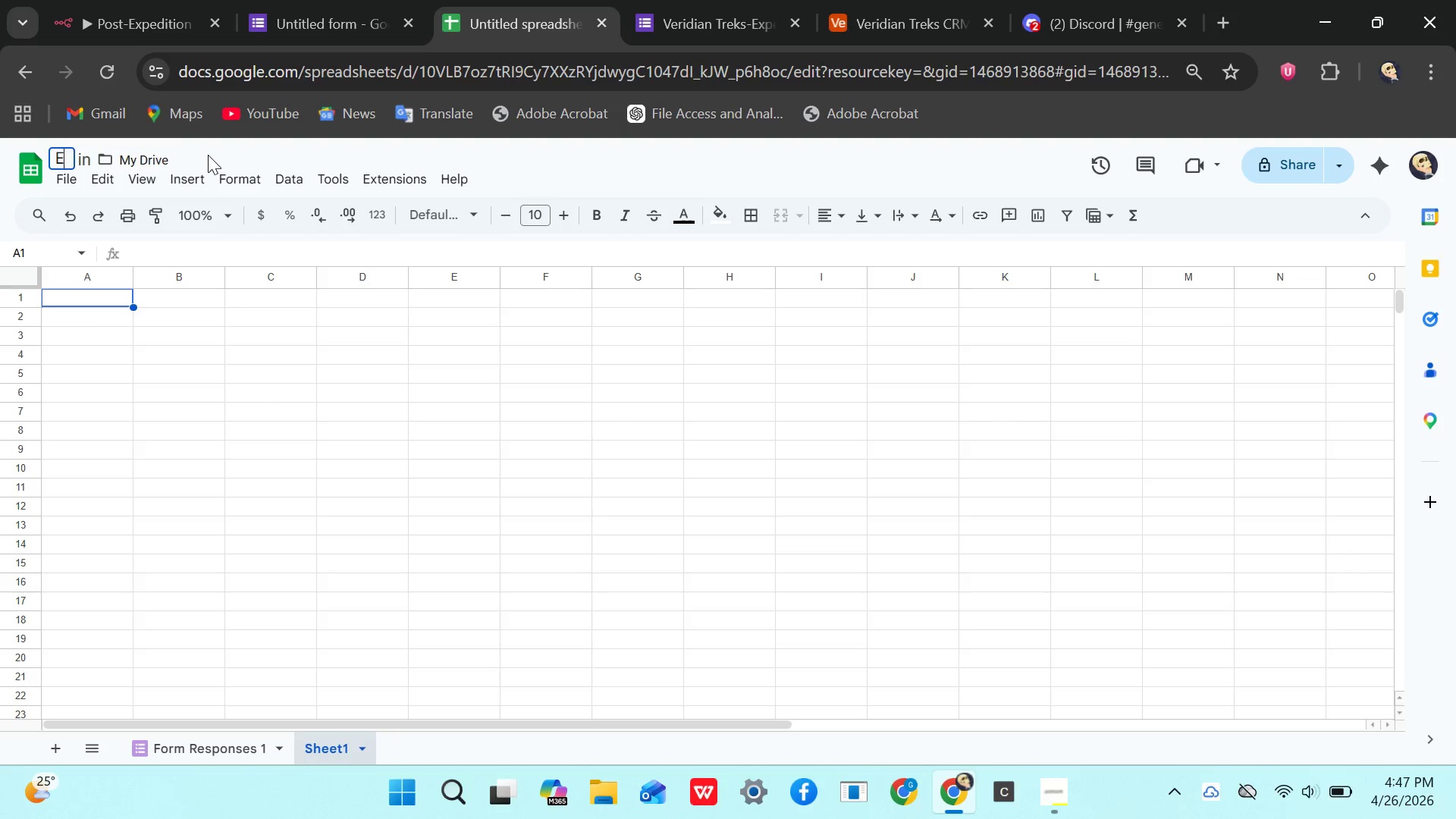 
key(Control+Z)
 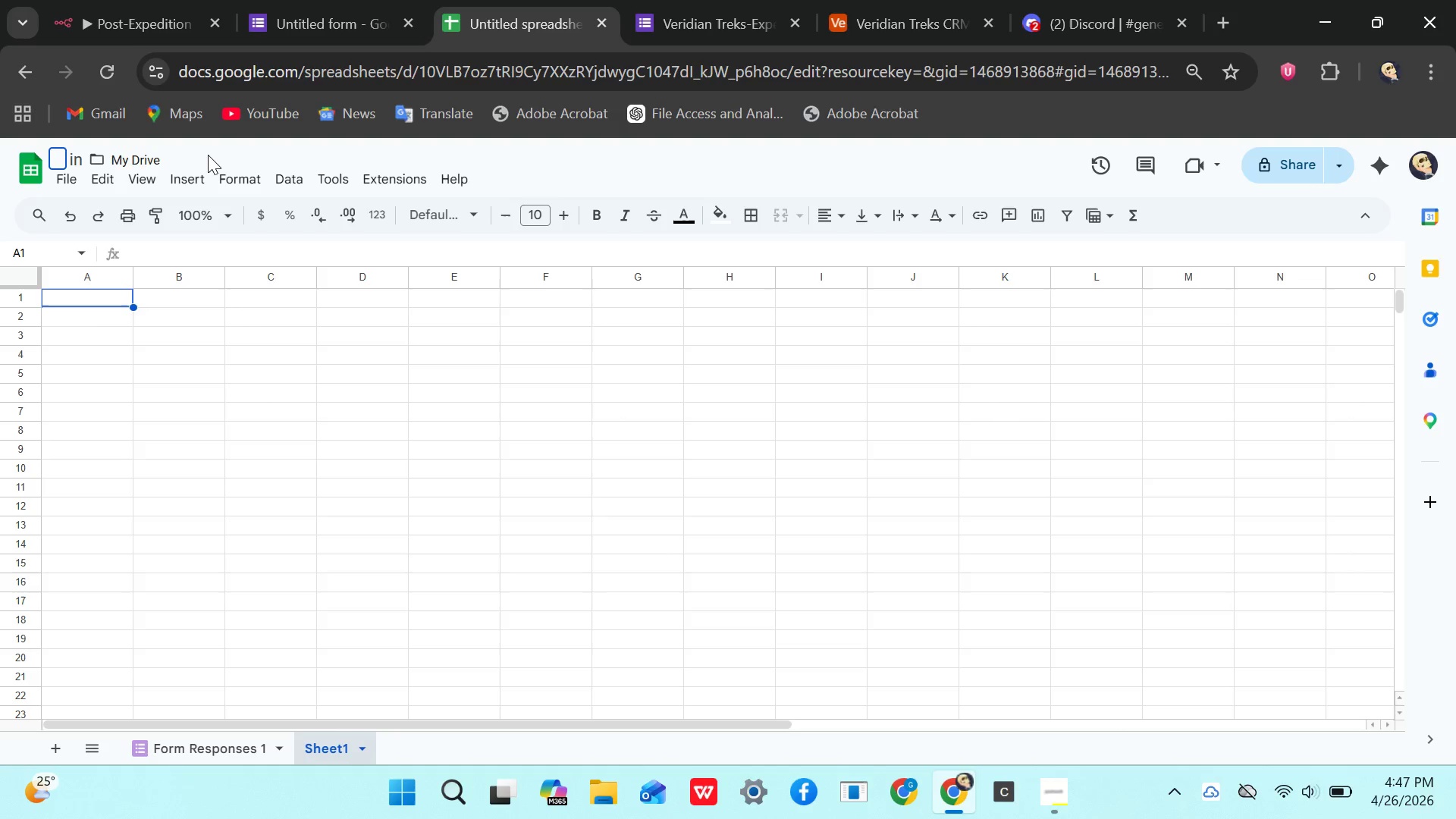 
key(Control+Z)
 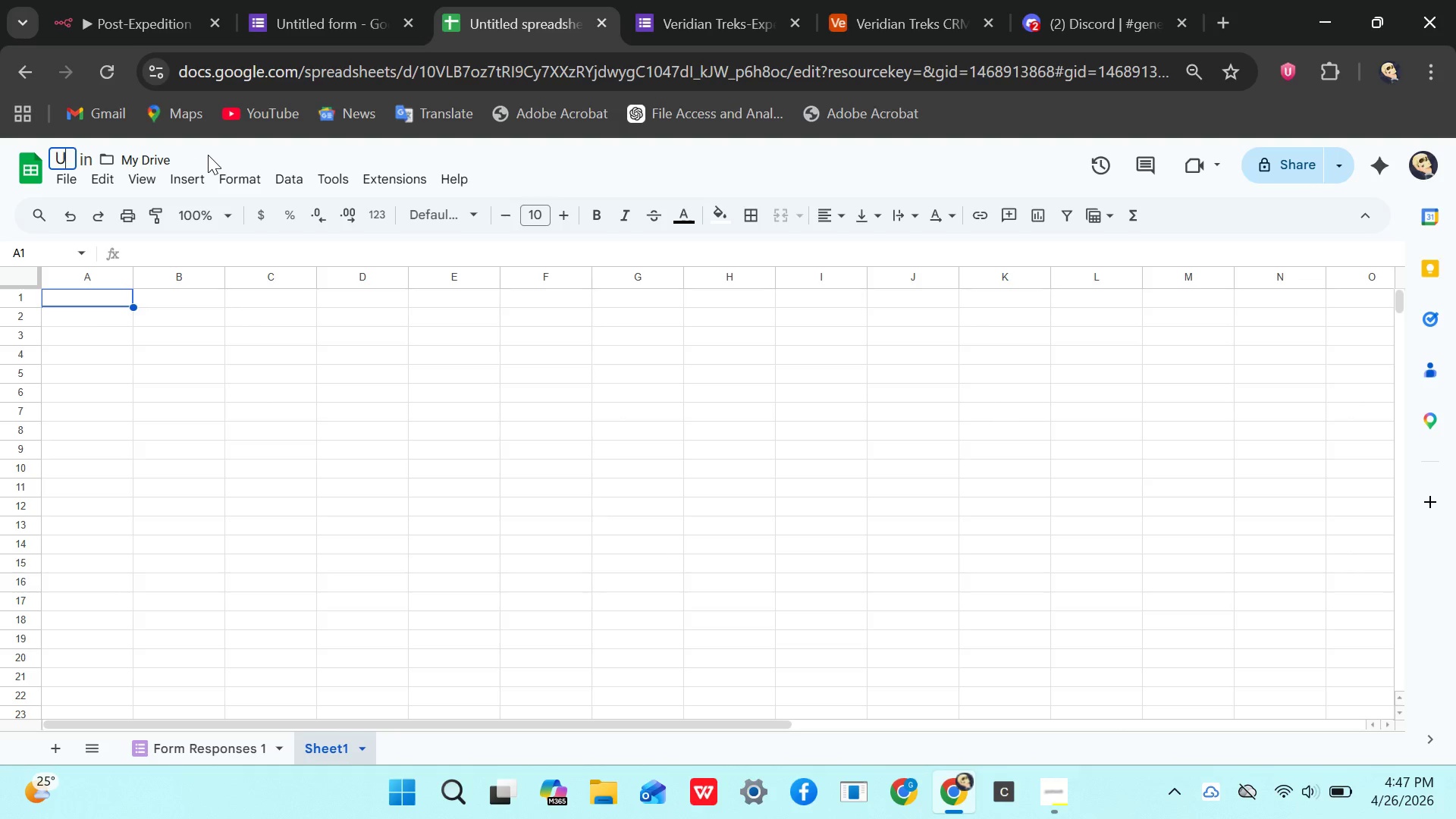 
key(Control+Z)
 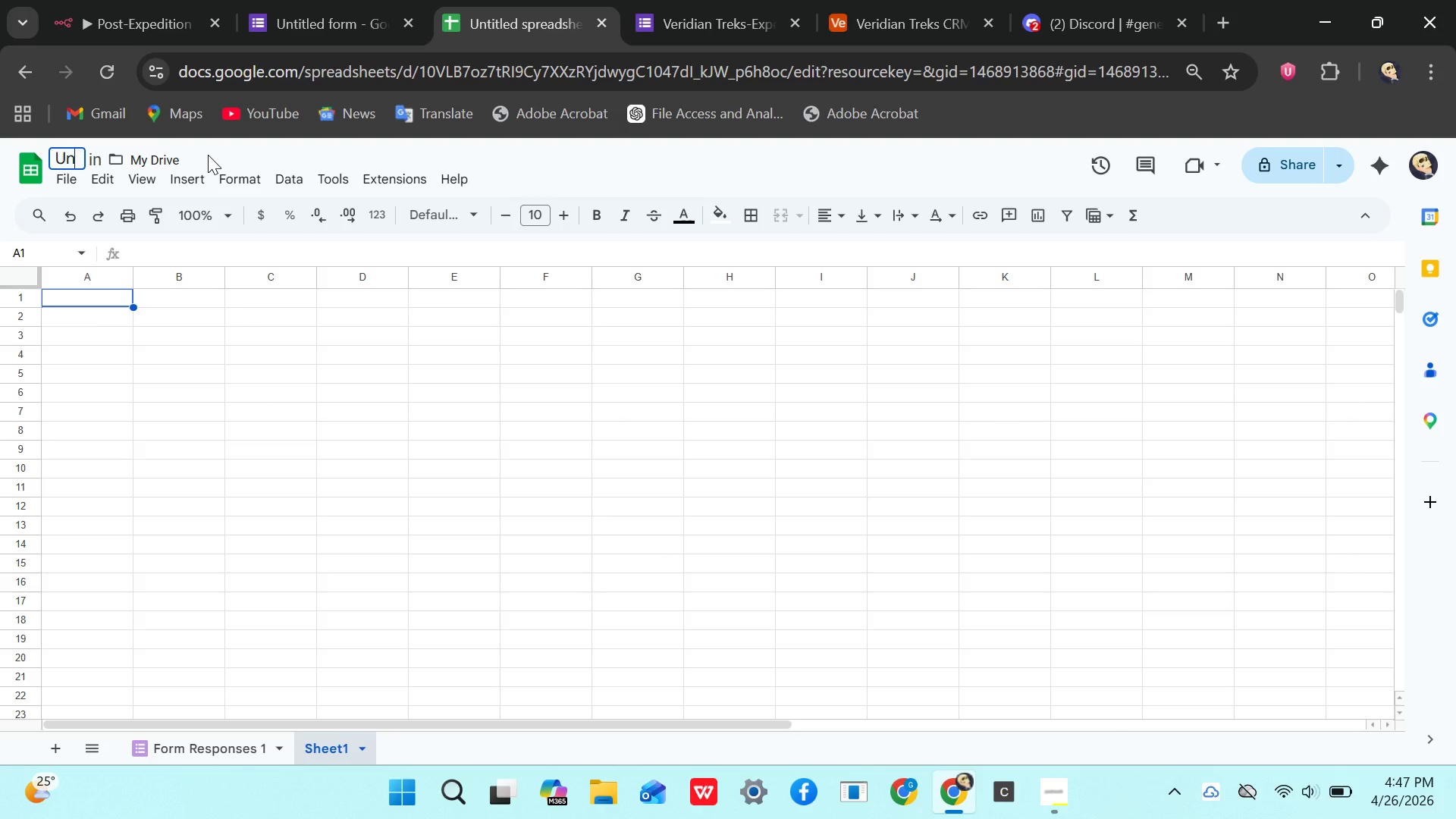 
key(Control+Z)
 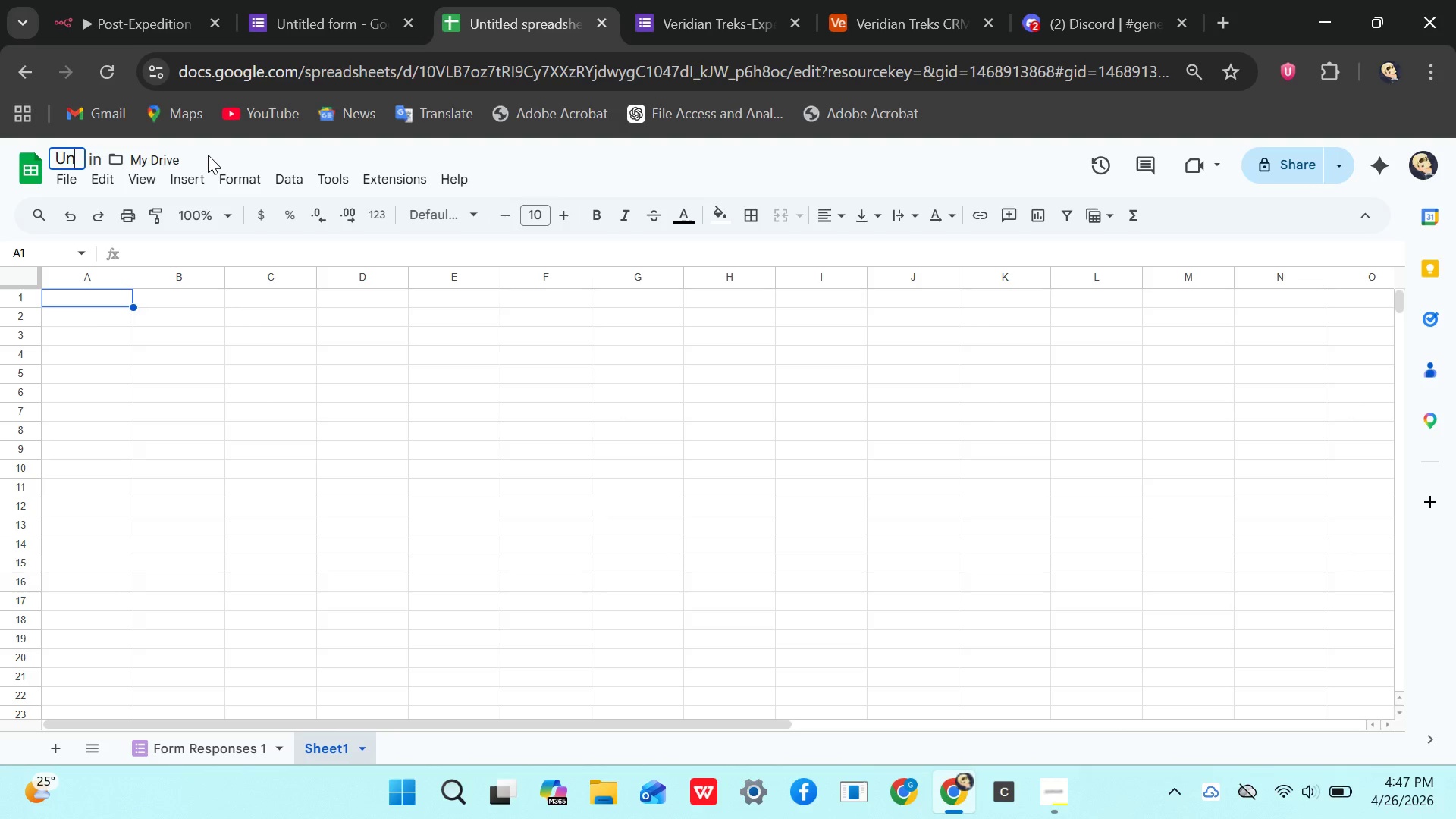 
key(Control+Z)
 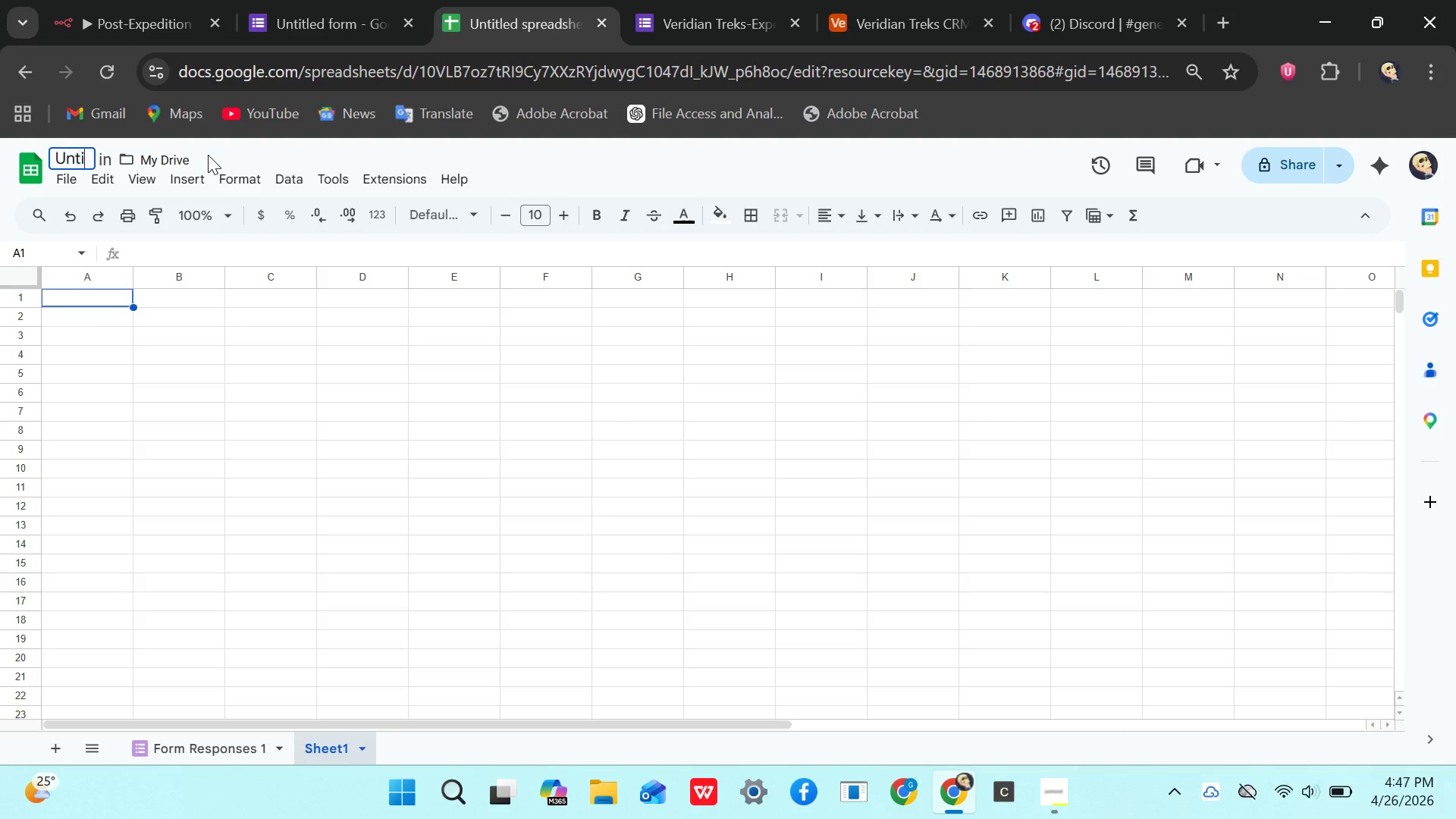 
key(Control+Z)
 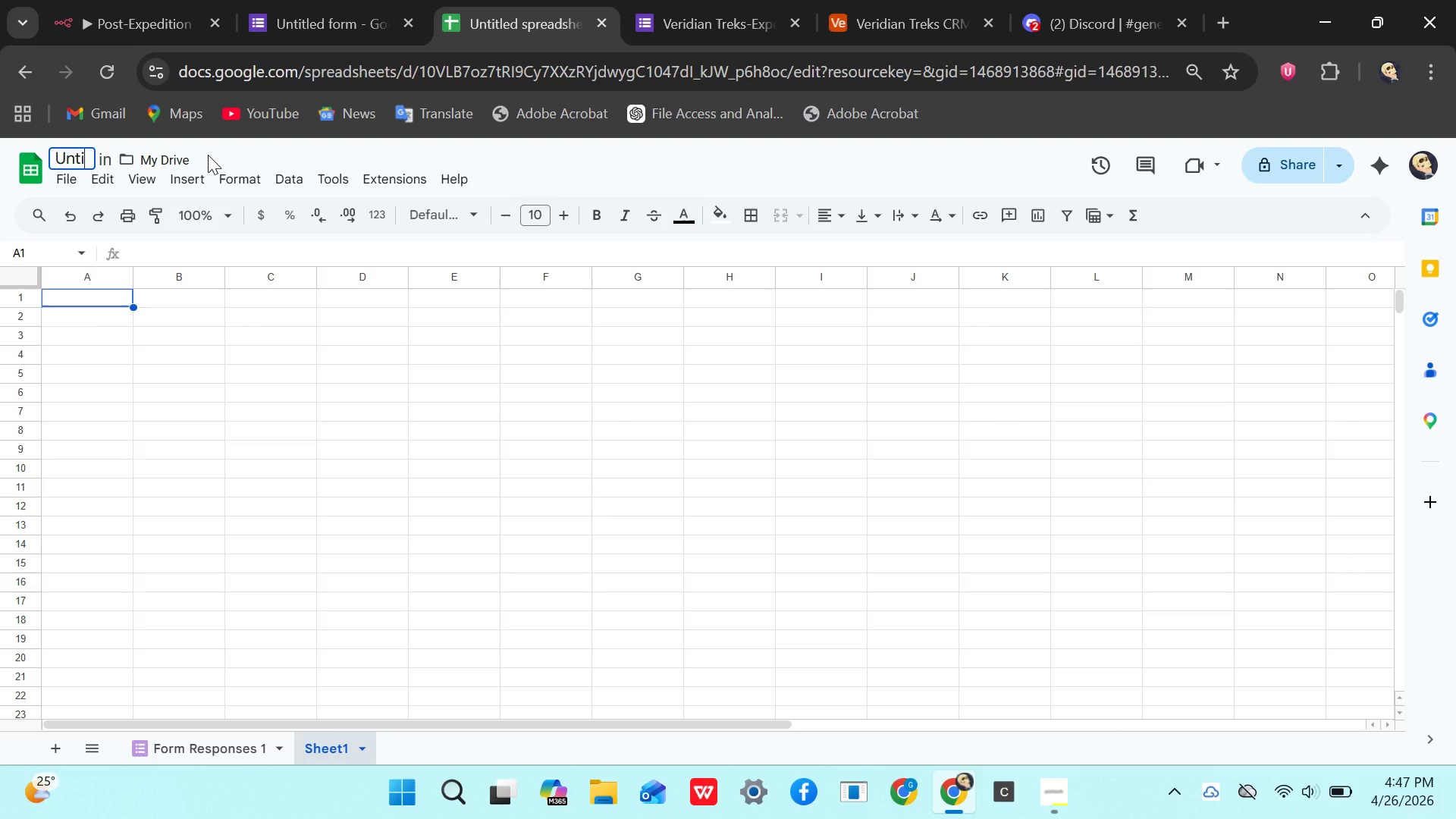 
key(Control+Z)
 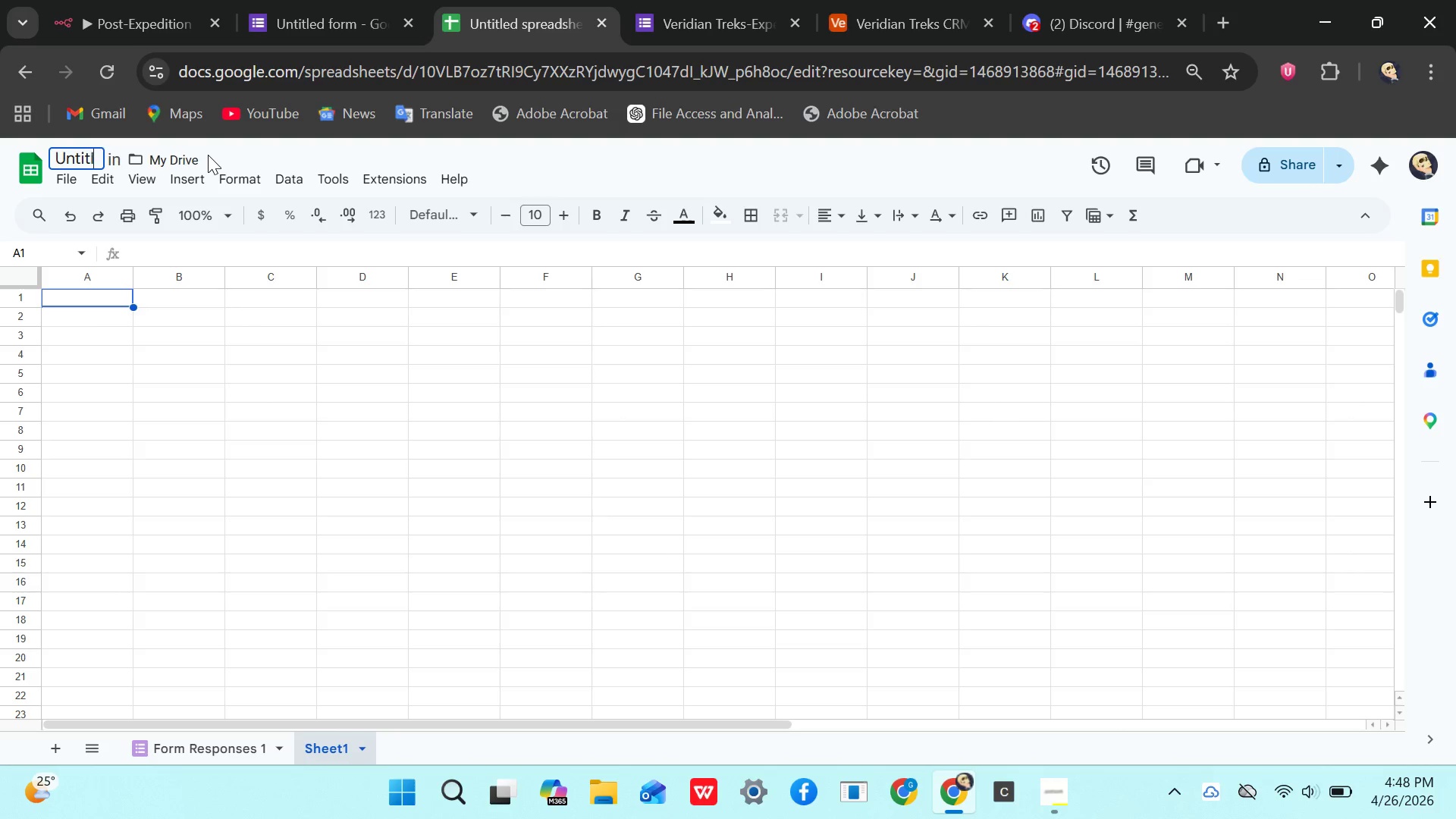 
key(Control+Z)
 